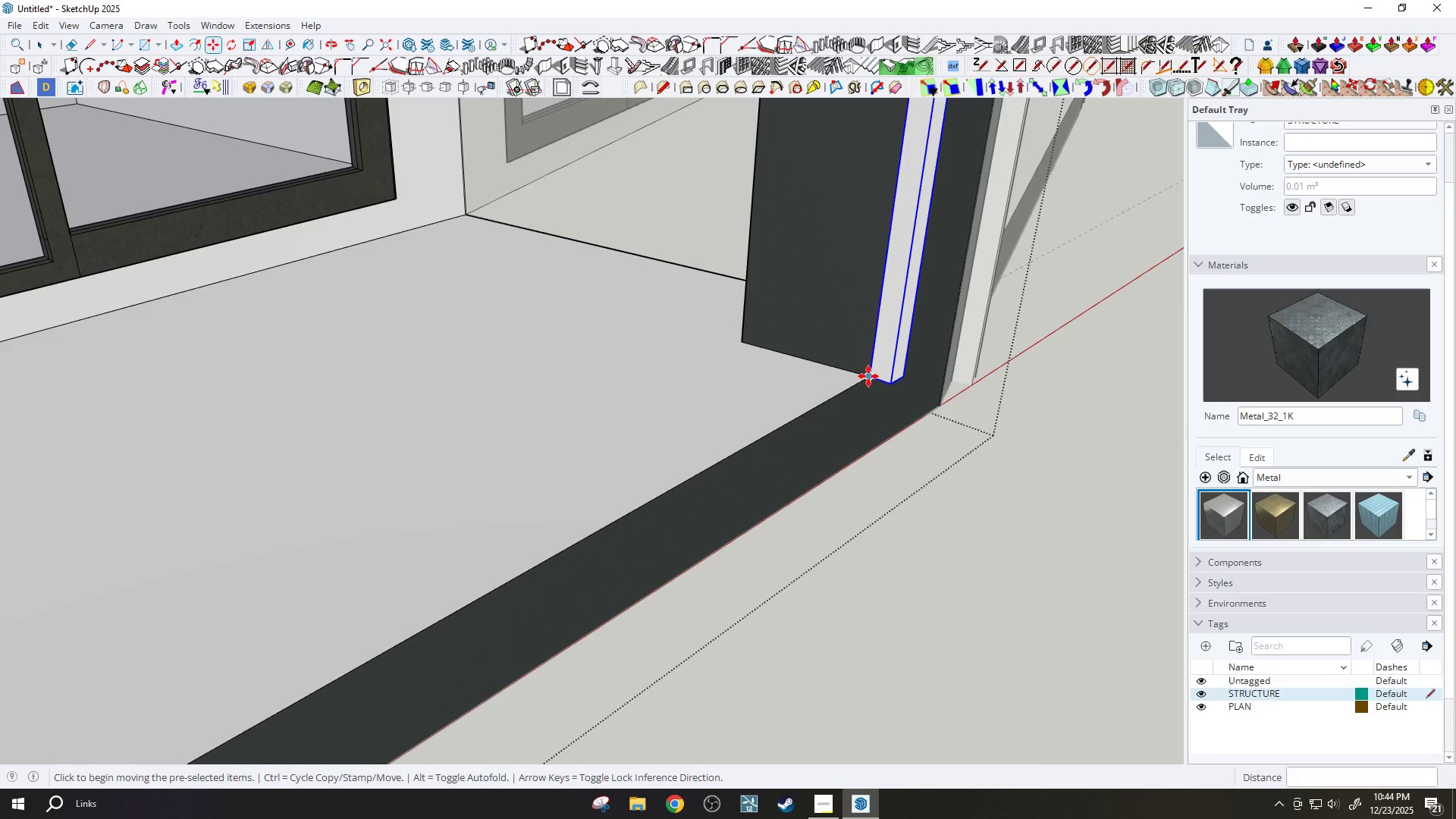 
left_click([868, 375])
 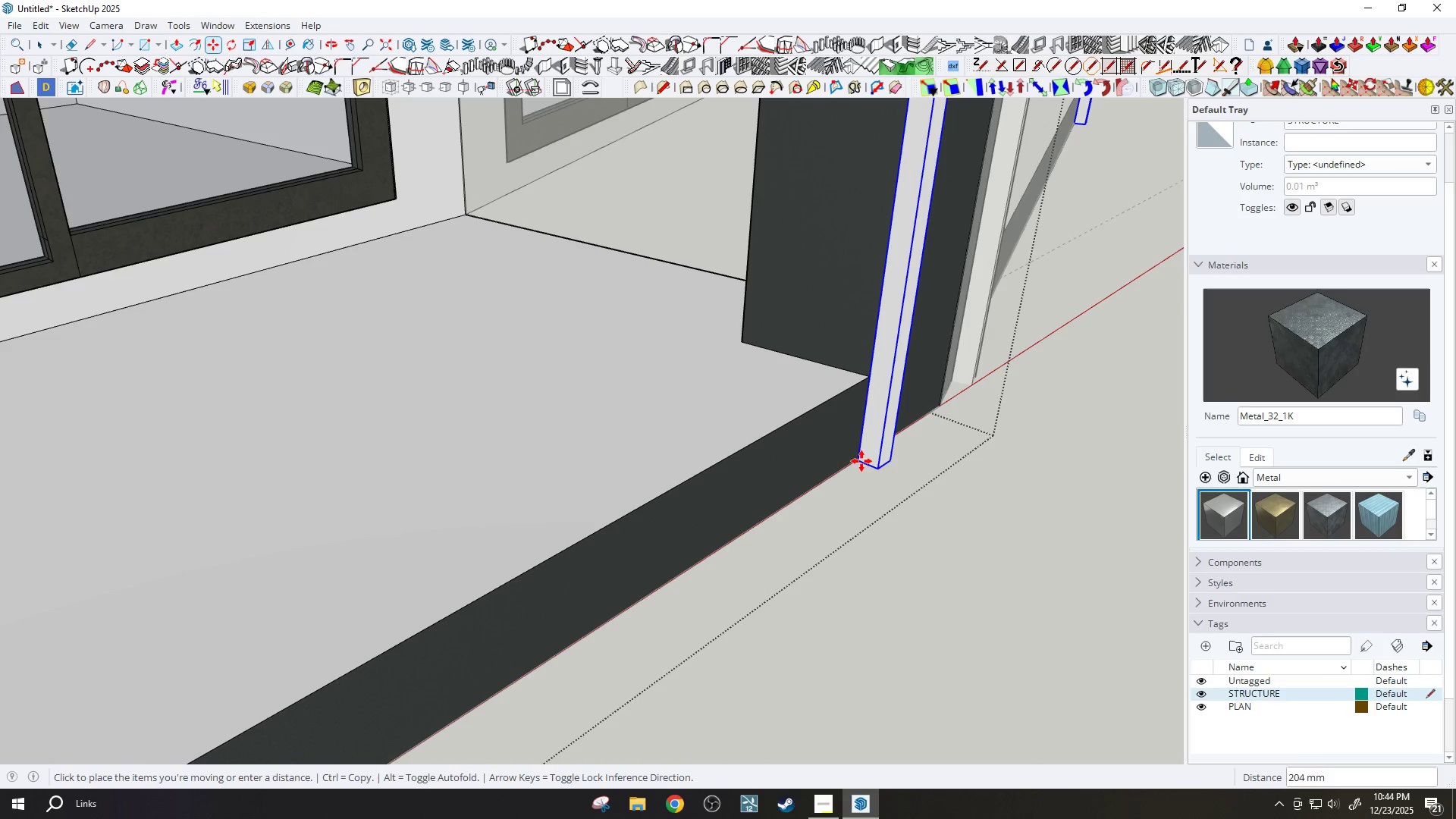 
hold_key(key=ShiftLeft, duration=1.5)
 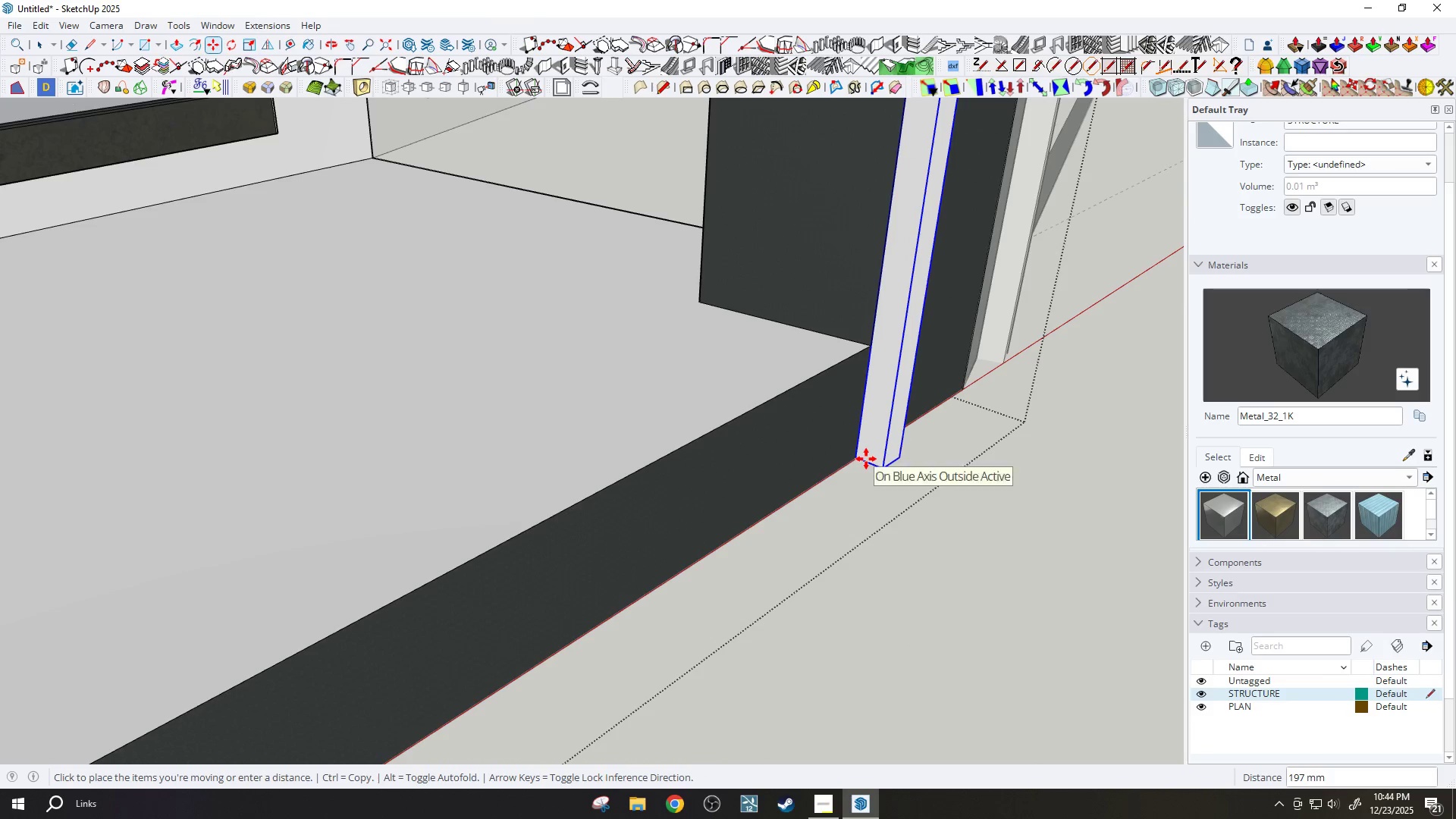 
key(Shift+ShiftLeft)
 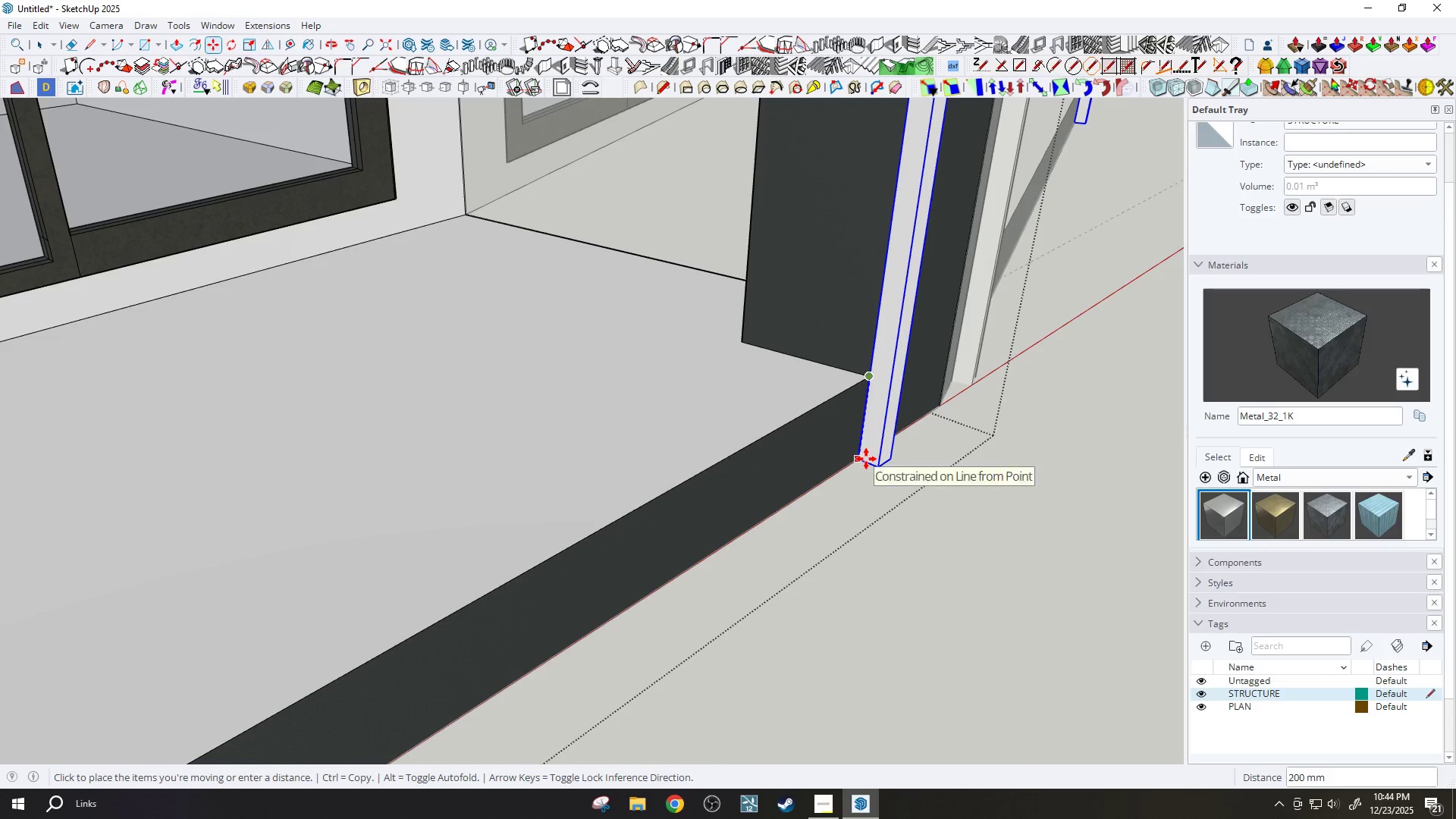 
key(Shift+ShiftLeft)
 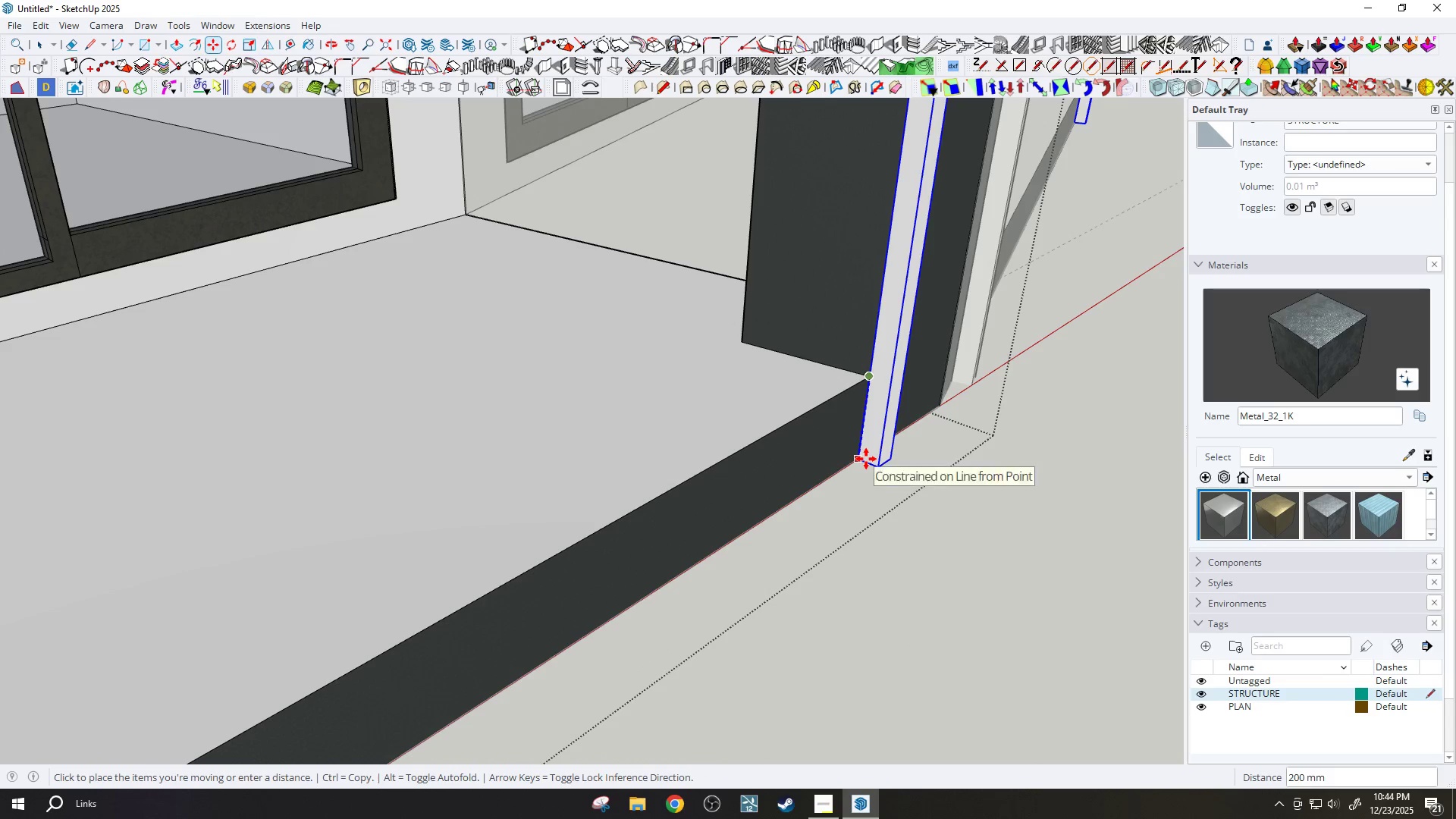 
key(Shift+ShiftLeft)
 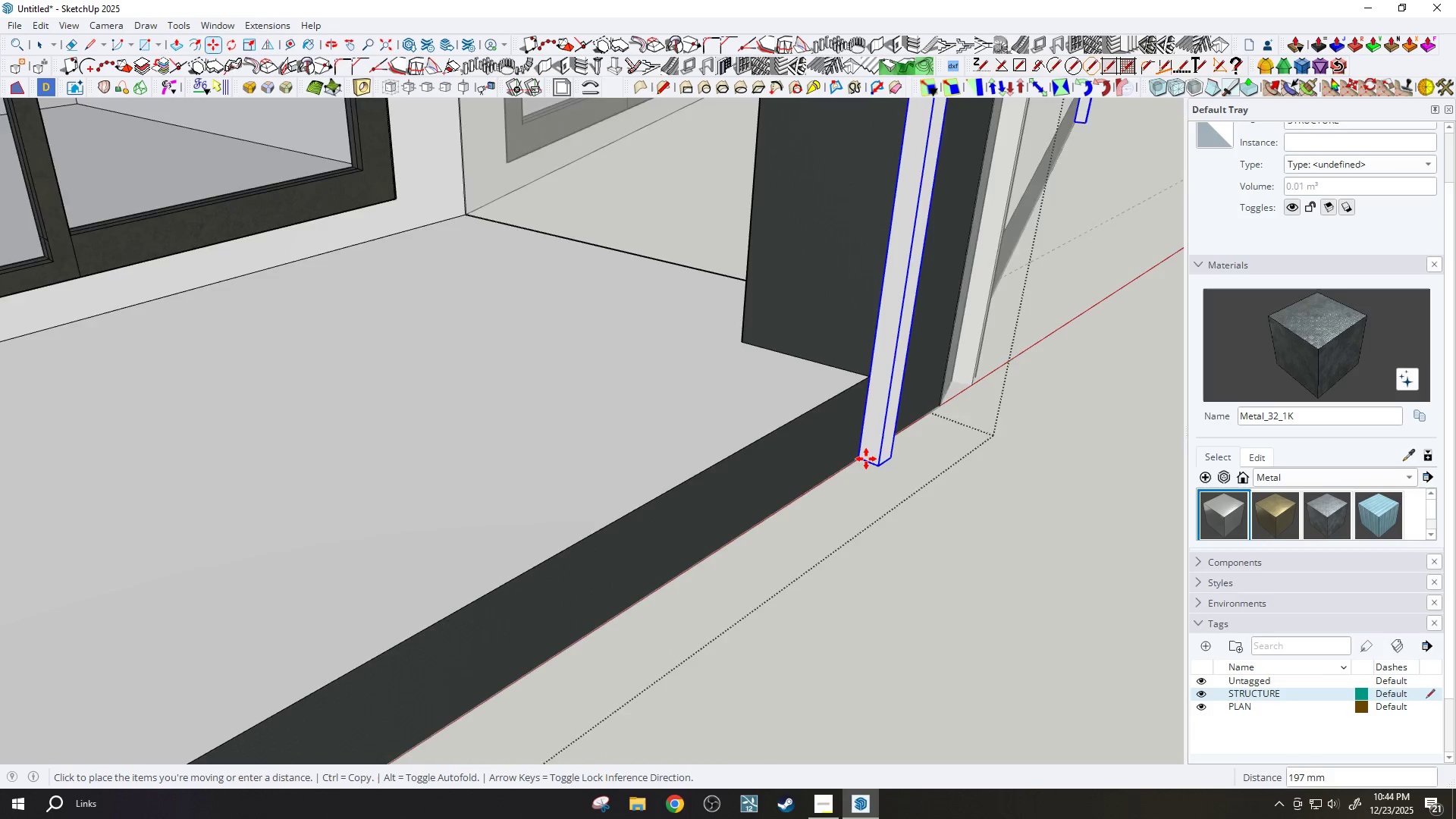 
hold_key(key=ShiftLeft, duration=1.5)
 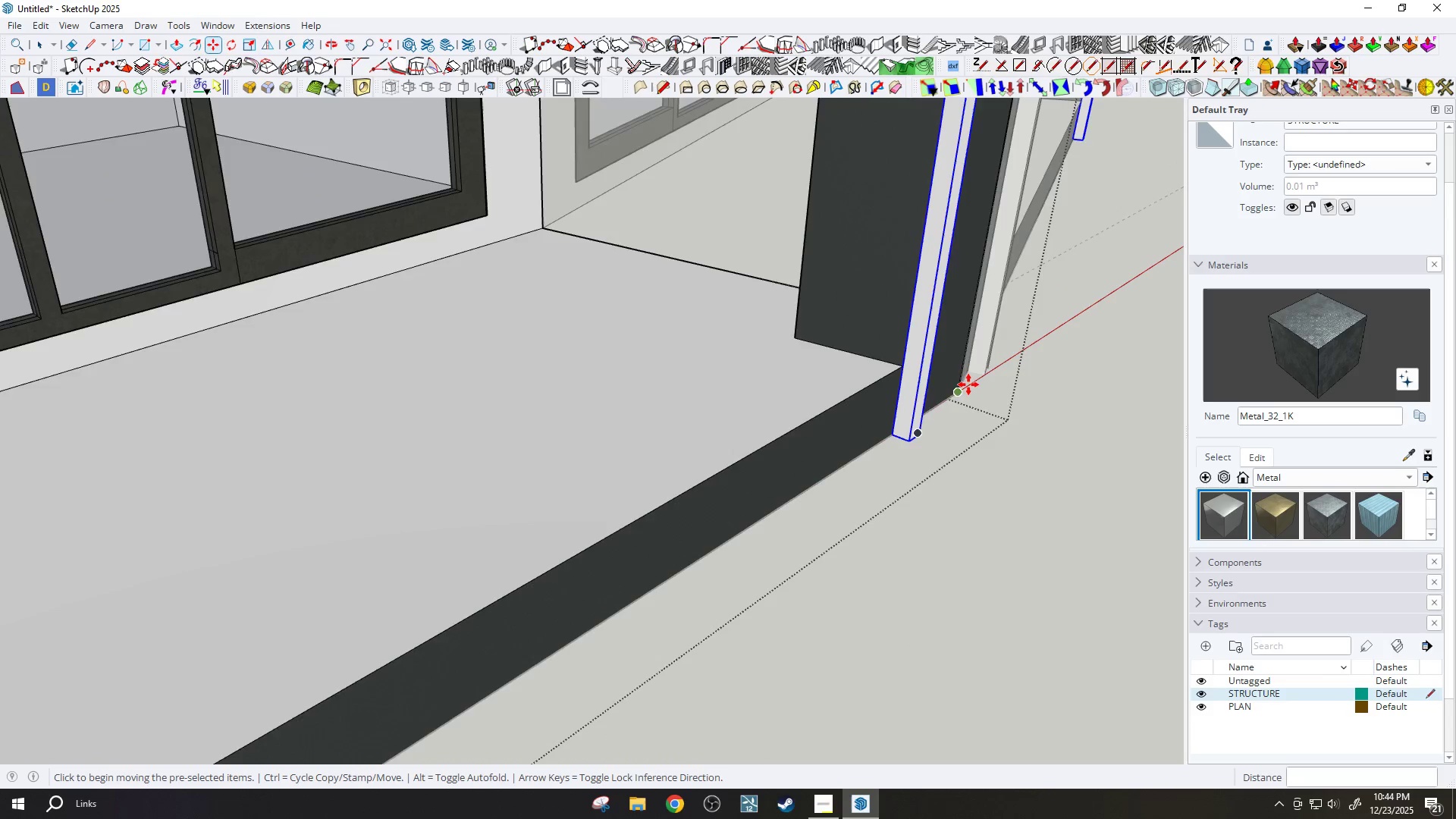 
scroll: coordinate [866, 459], scroll_direction: up, amount: 3.0
 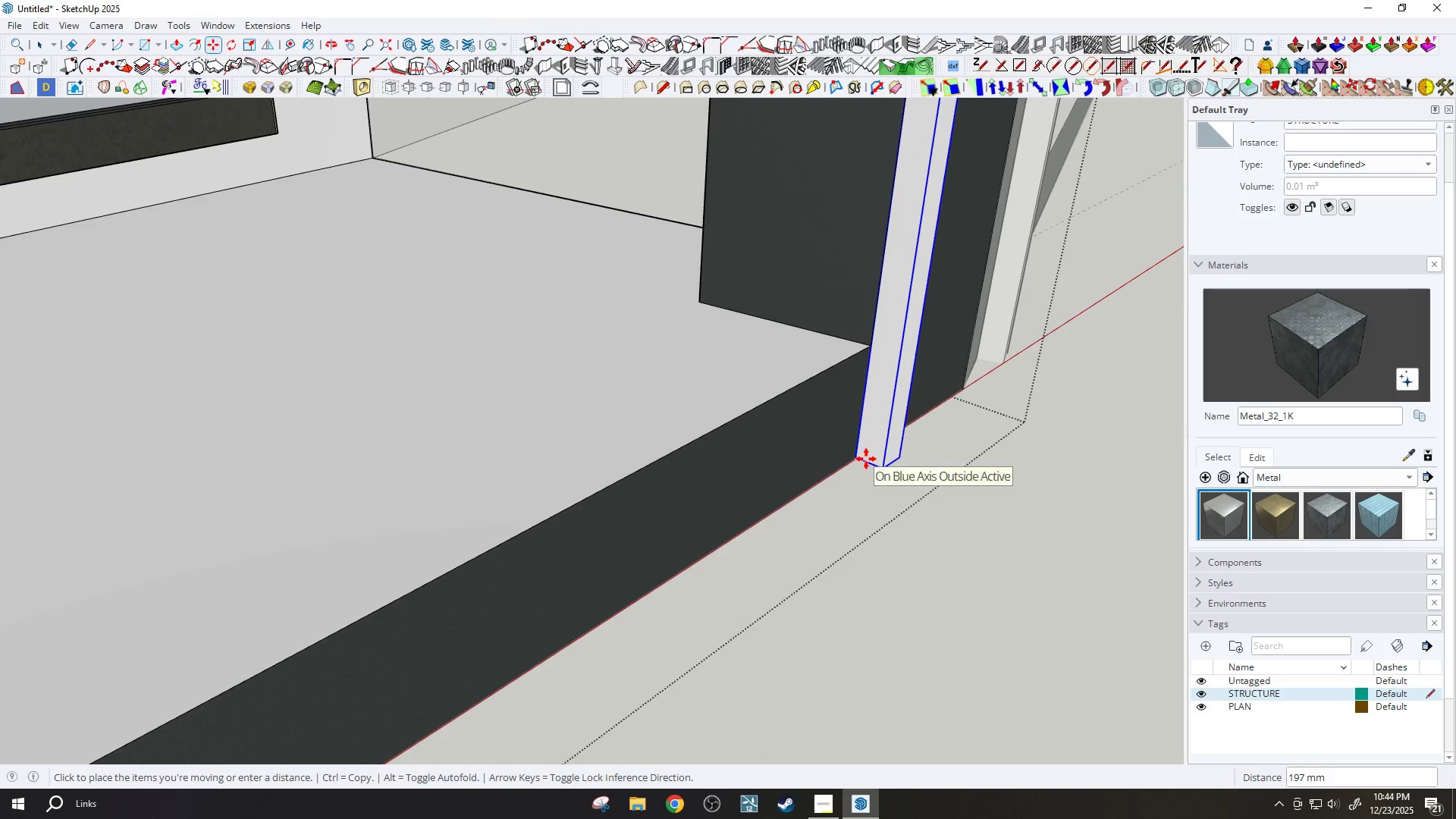 
key(Shift+ShiftLeft)
 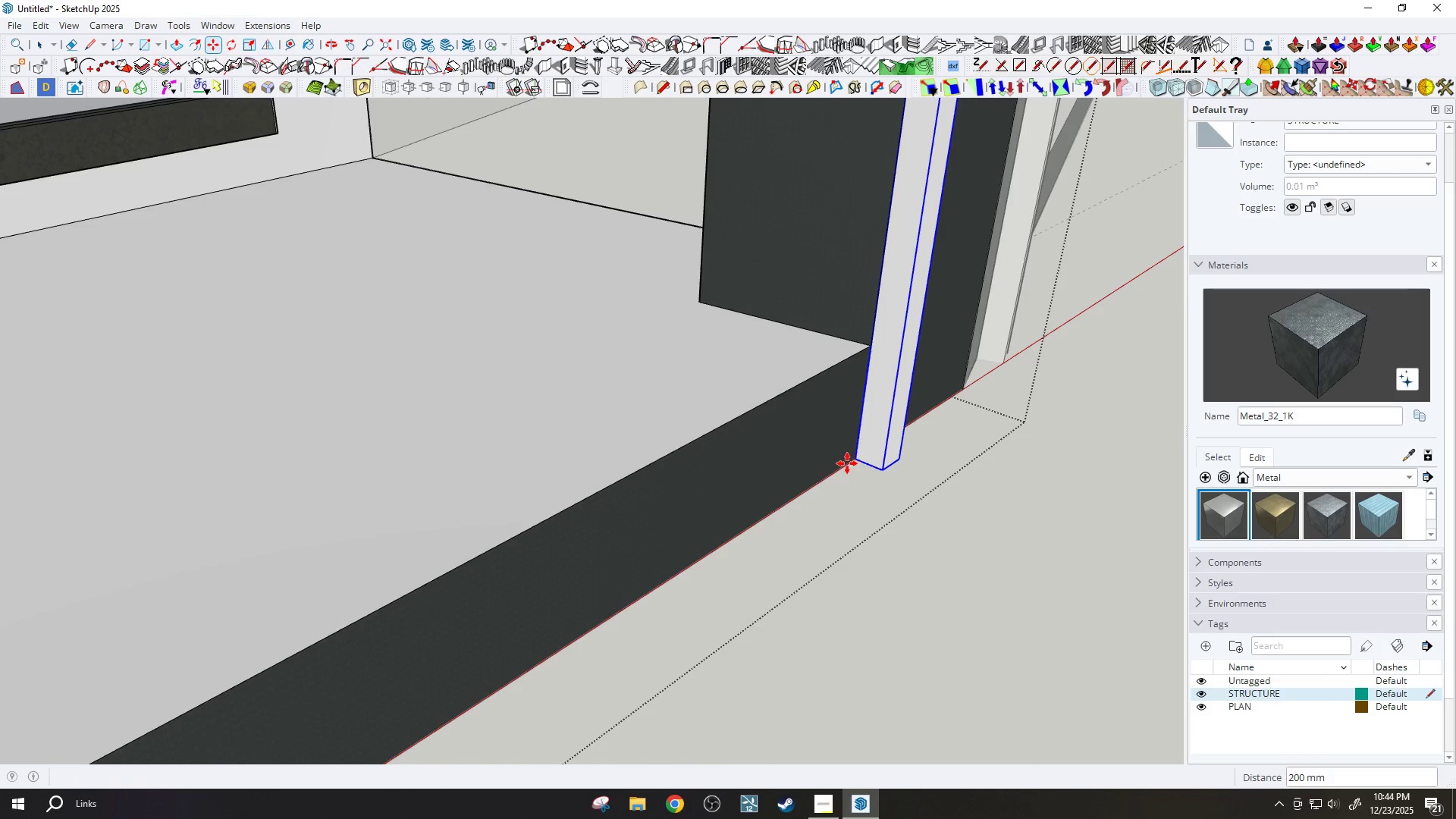 
key(Shift+ShiftLeft)
 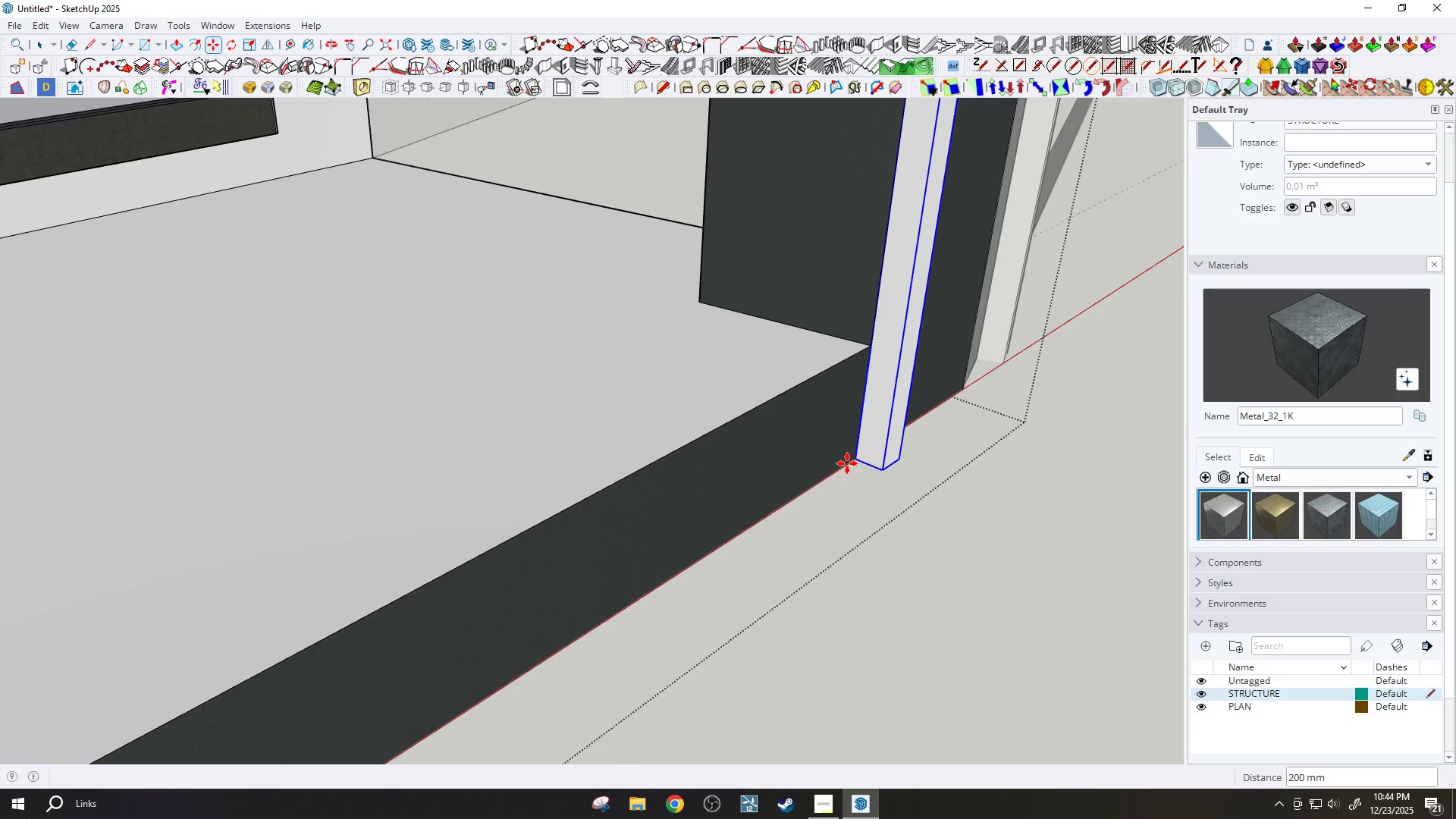 
key(Shift+ShiftLeft)
 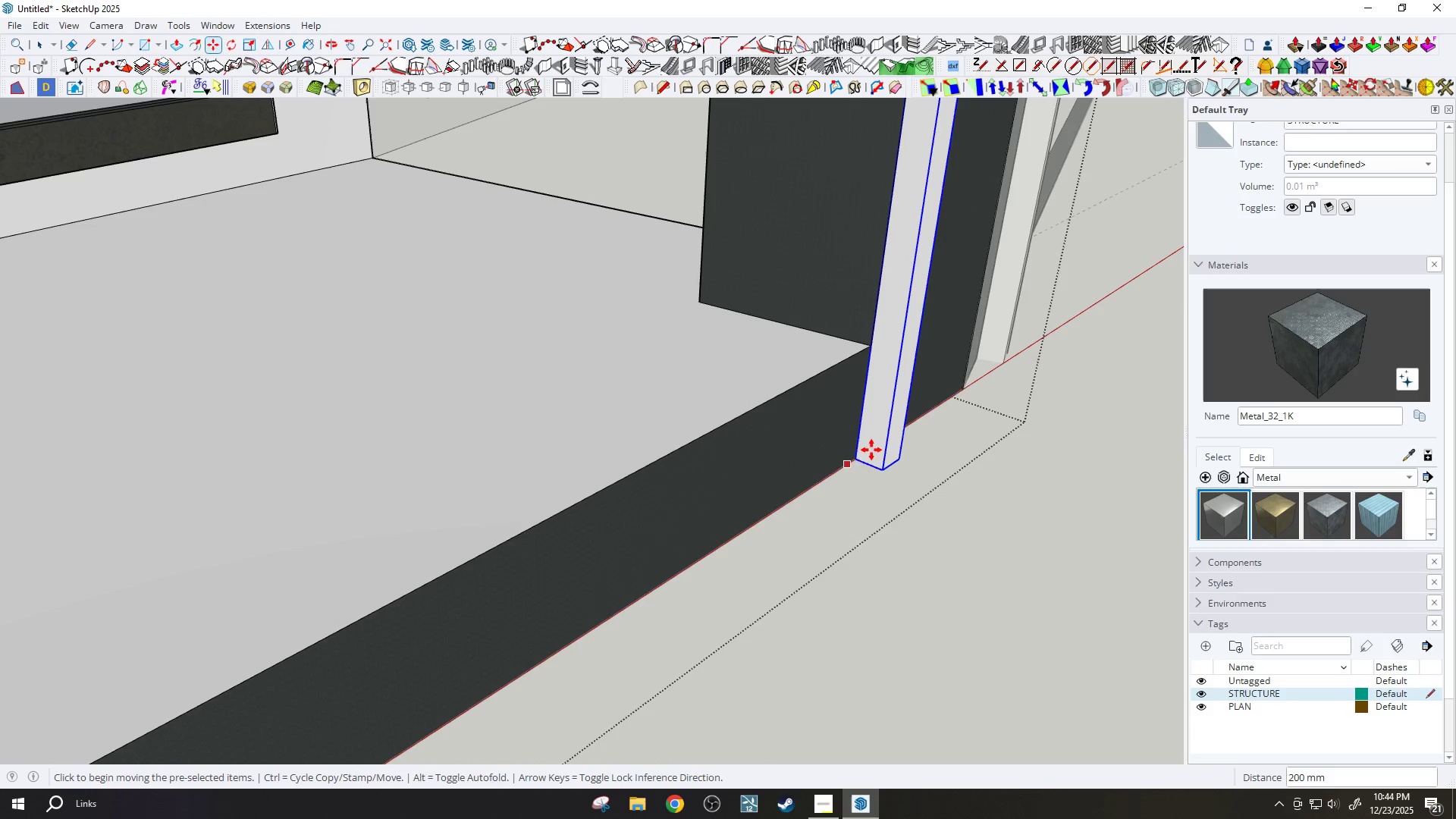 
key(Shift+ShiftLeft)
 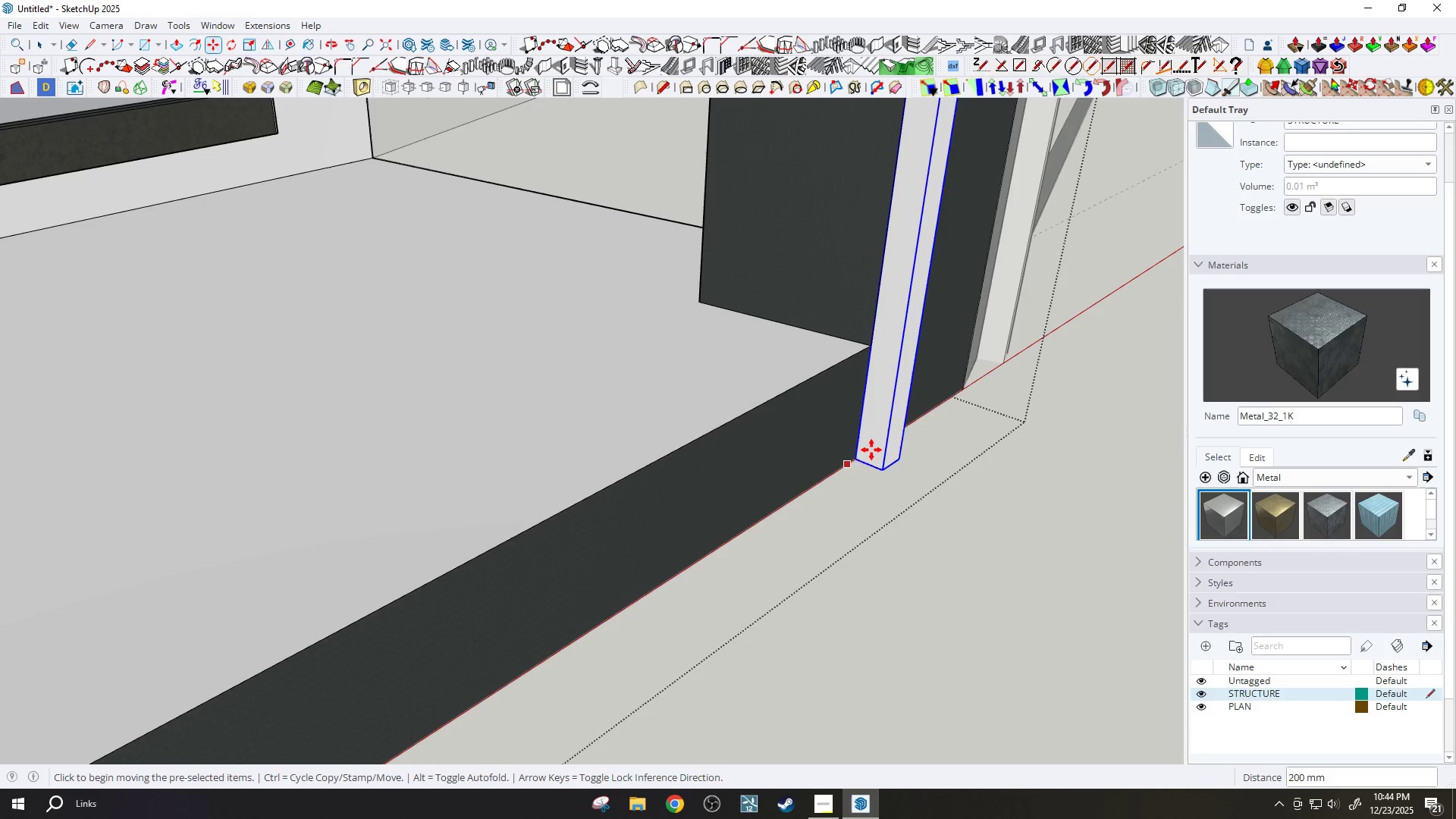 
key(Shift+ShiftLeft)
 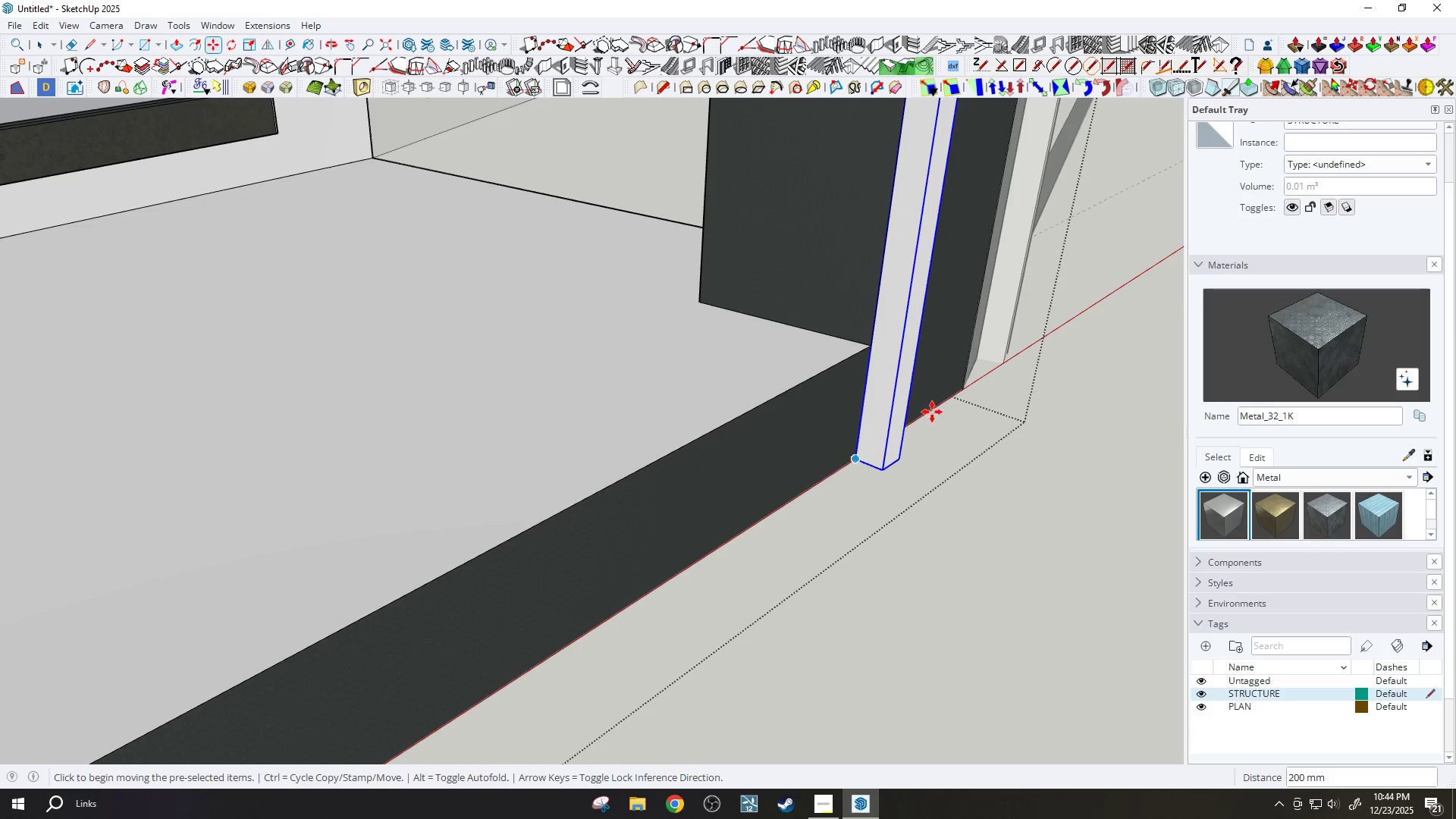 
key(Shift+ShiftLeft)
 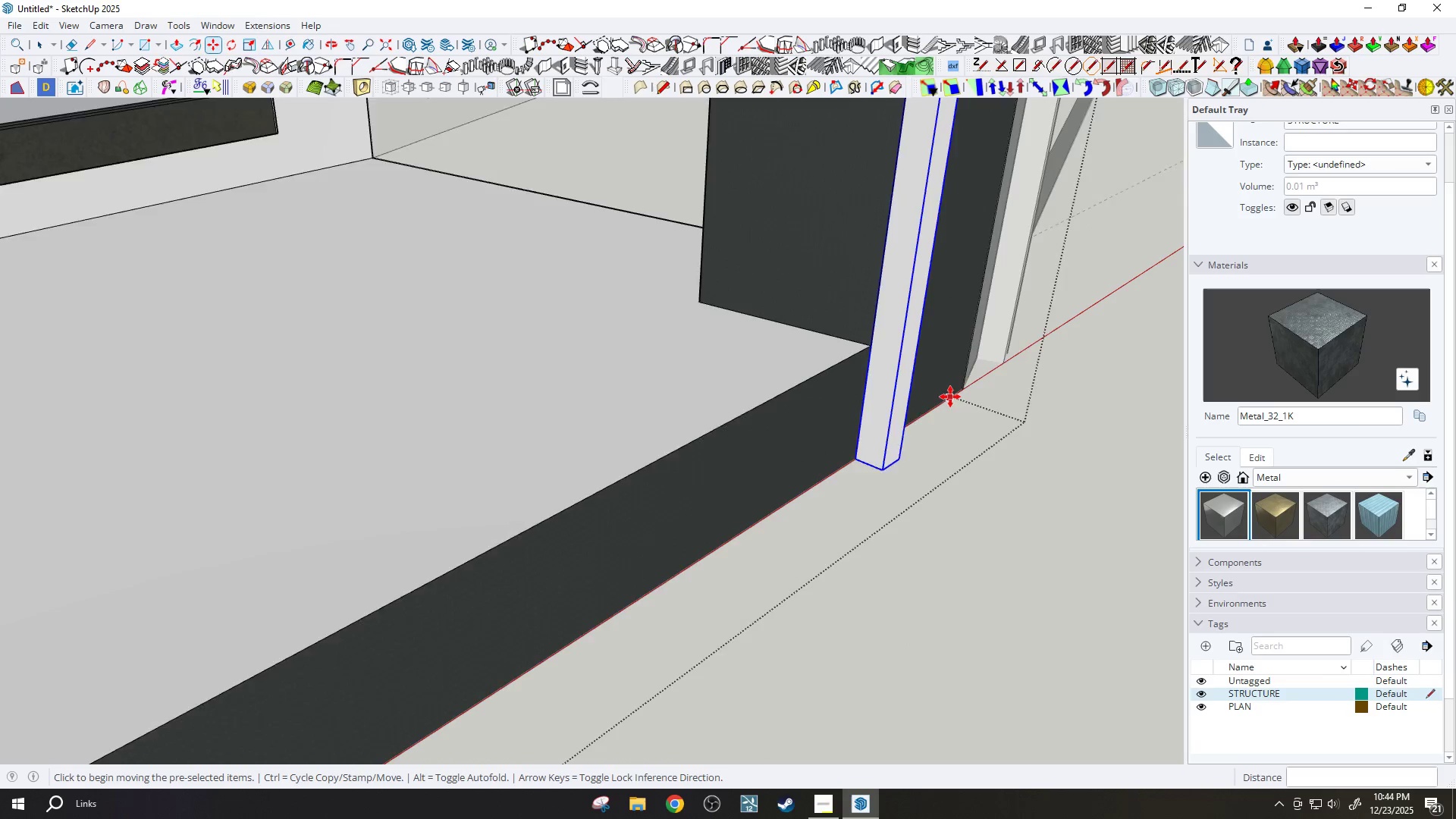 
scroll: coordinate [563, 605], scroll_direction: down, amount: 11.0
 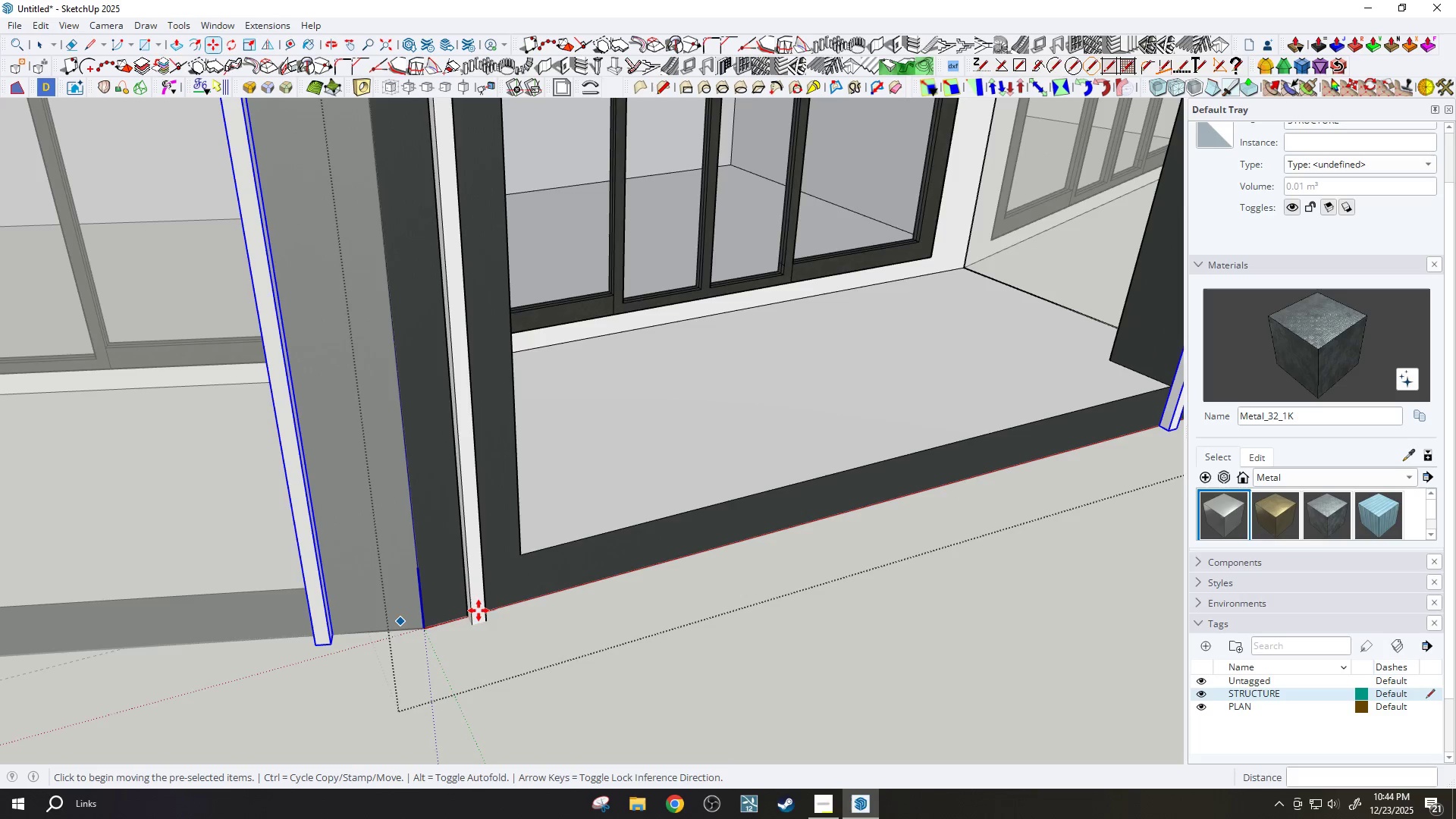 
scroll: coordinate [507, 592], scroll_direction: up, amount: 5.0
 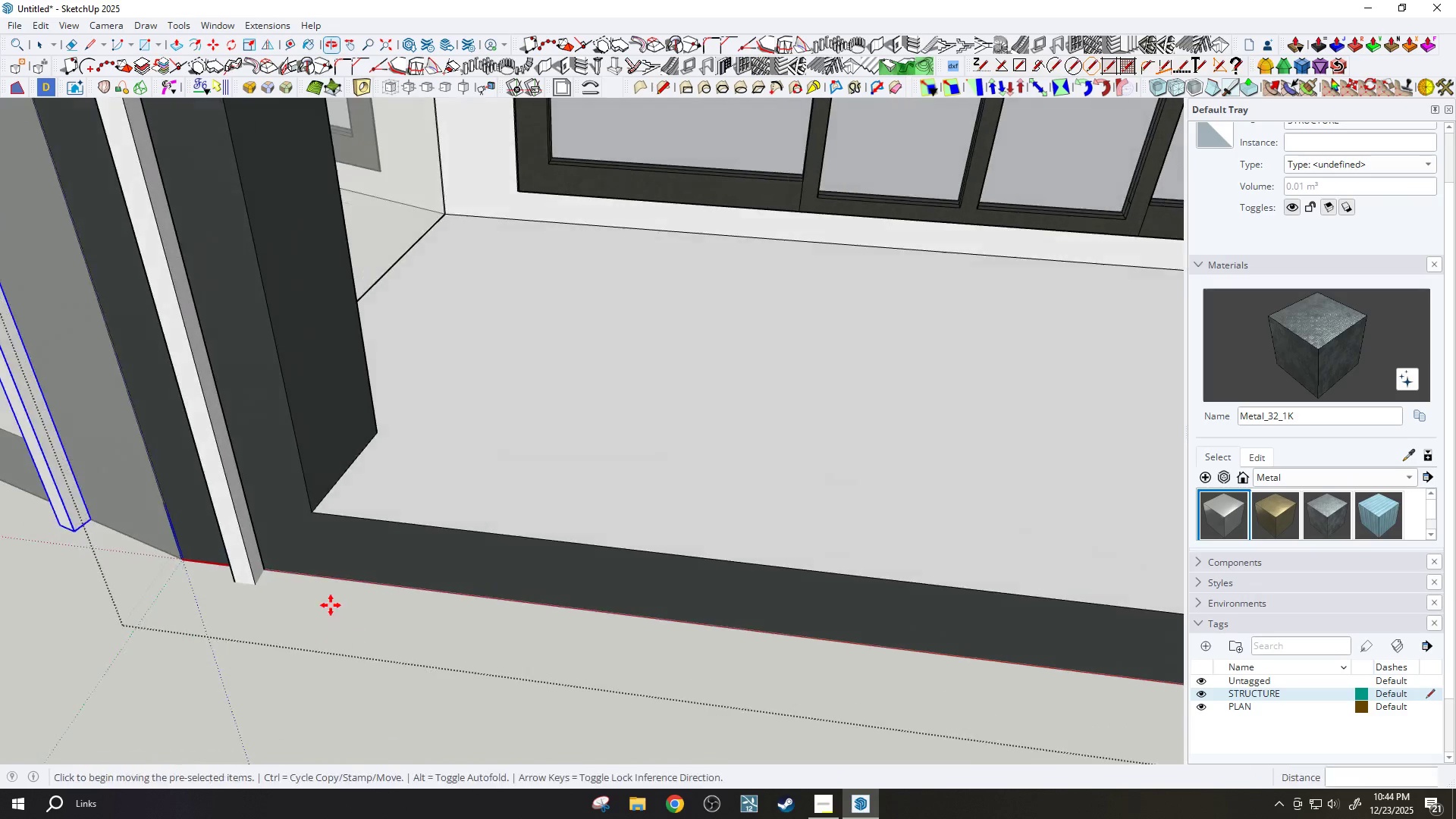 
key(T)
 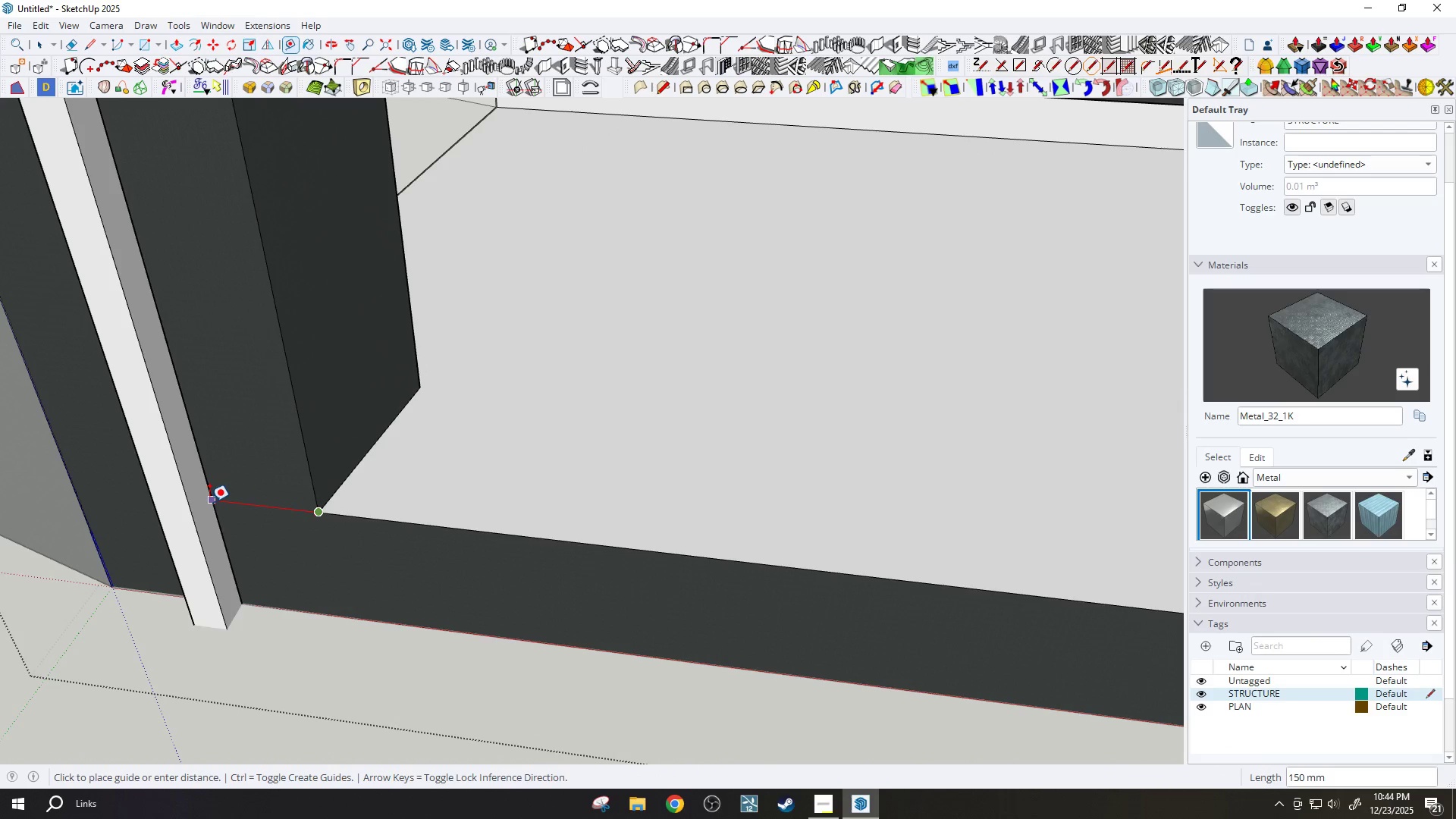 
scroll: coordinate [300, 513], scroll_direction: up, amount: 5.0
 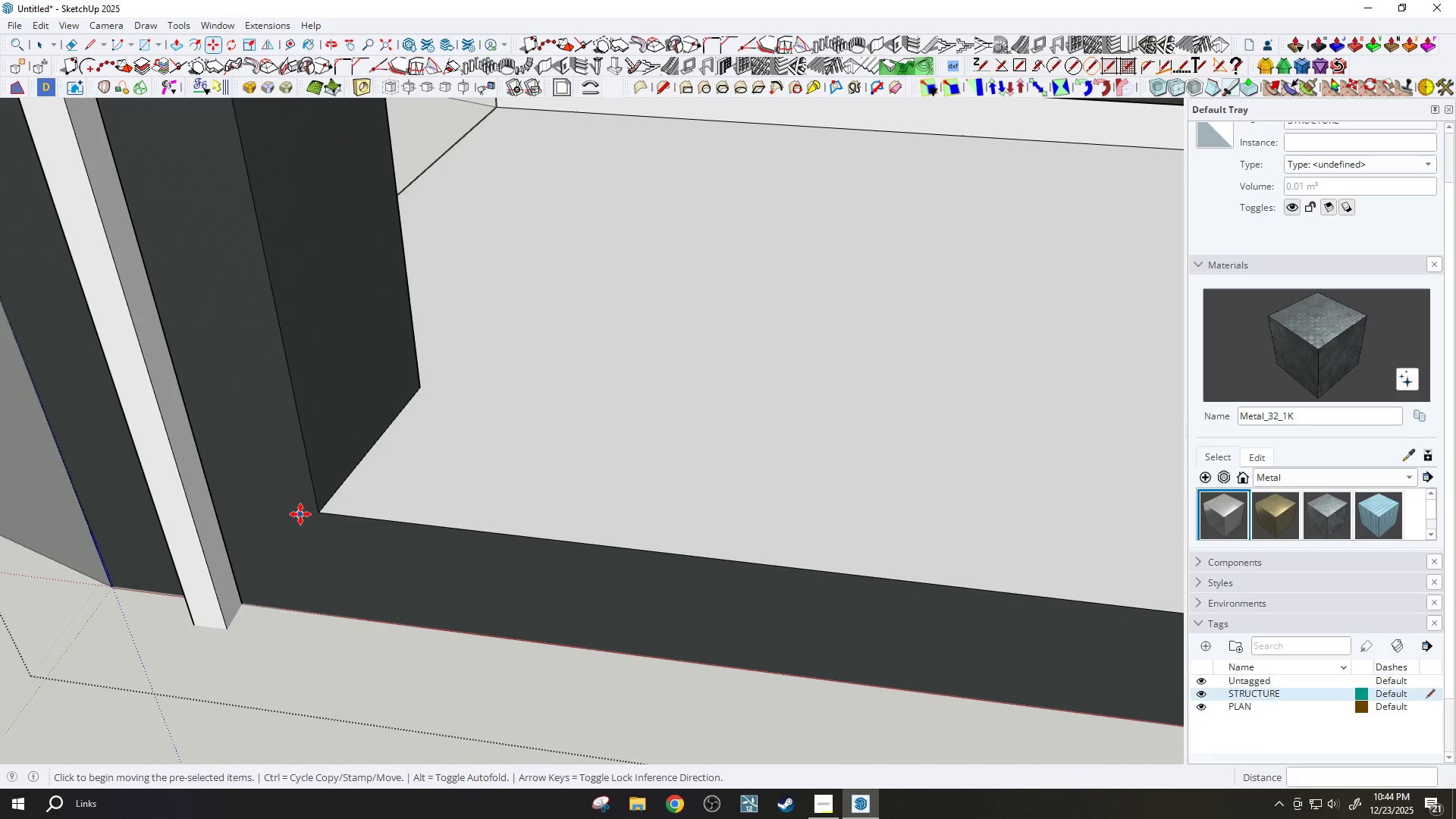 
key(H)
 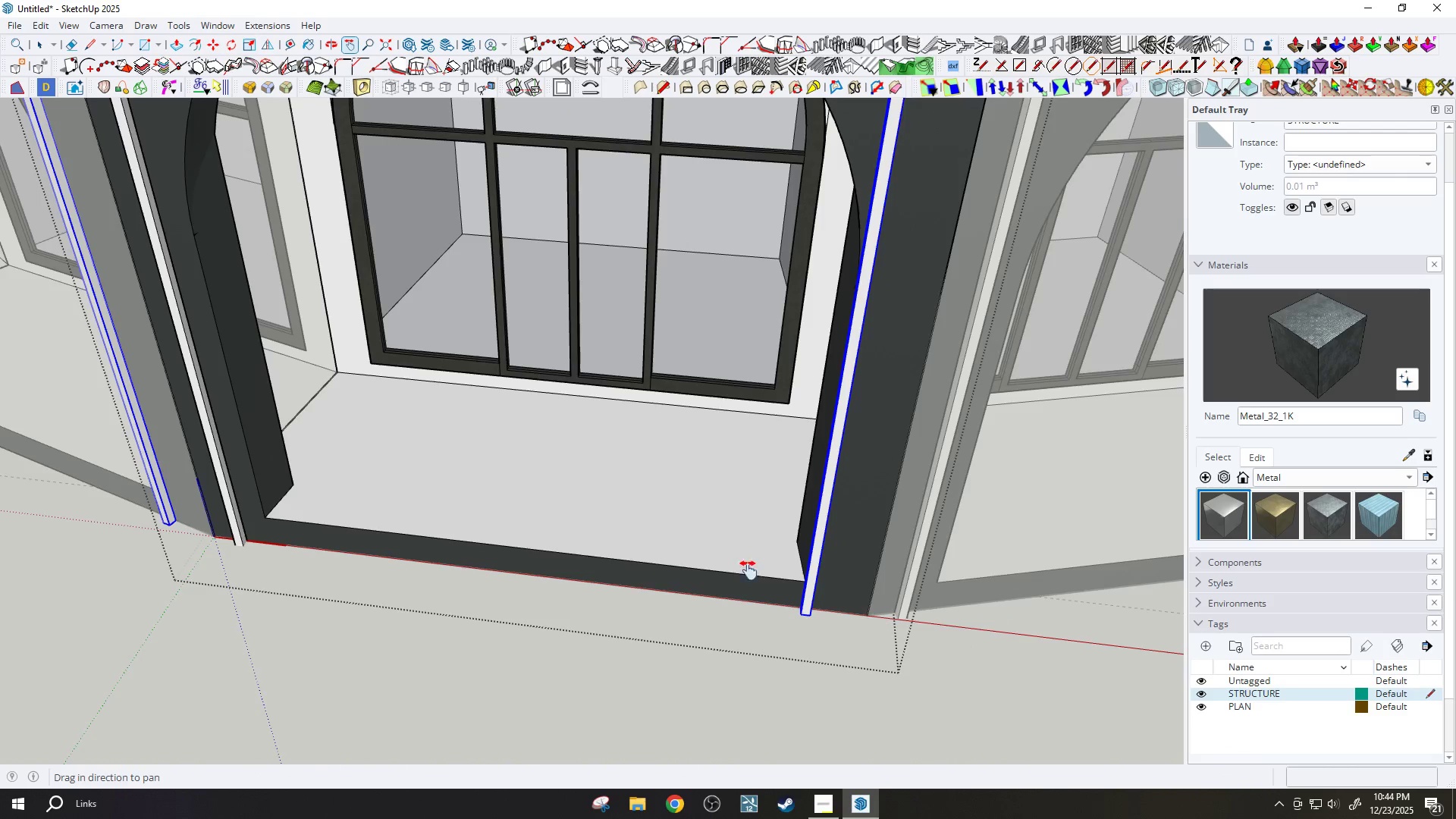 
left_click_drag(start_coordinate=[871, 553], to_coordinate=[673, 532])
 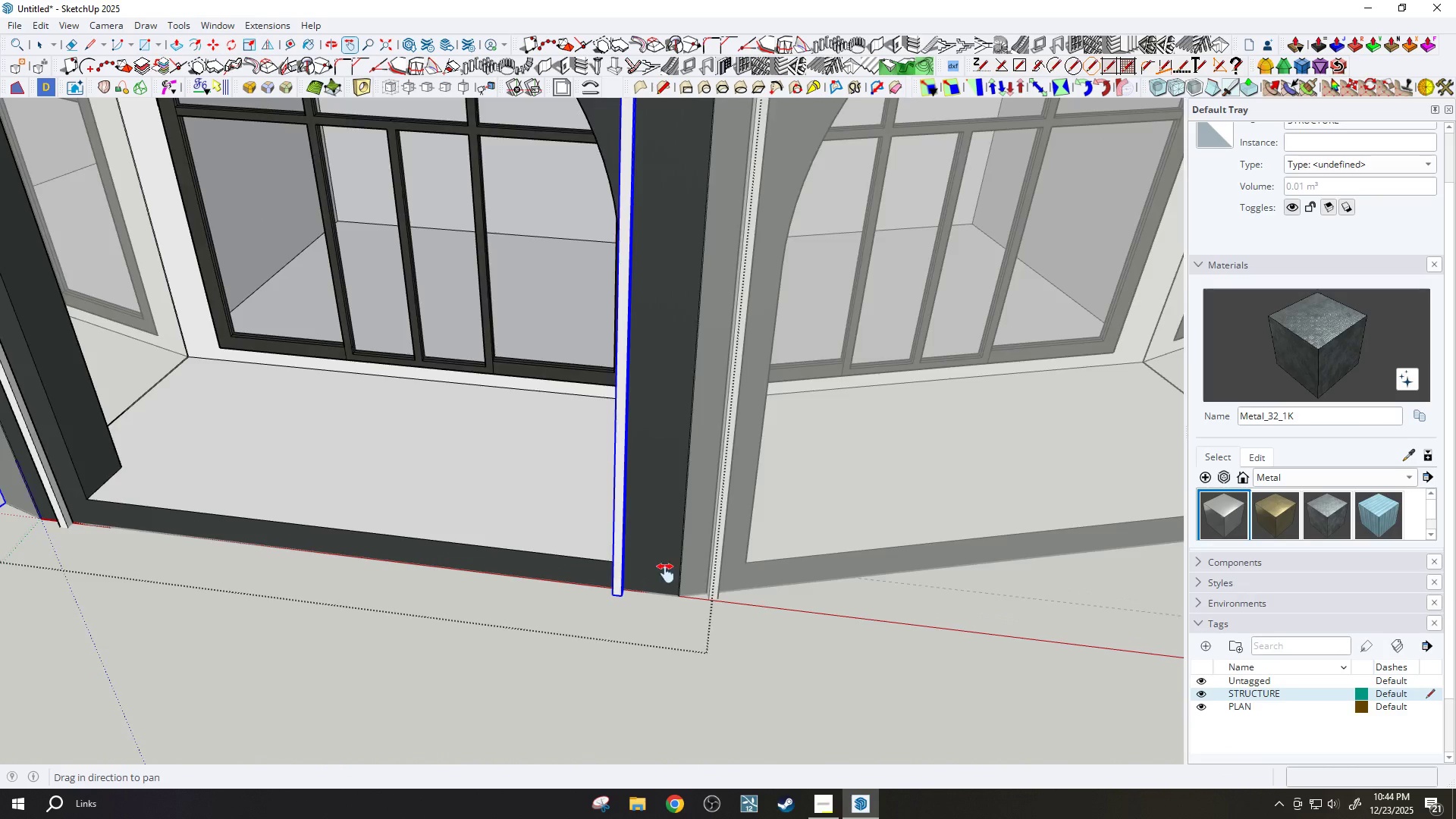 
scroll: coordinate [271, 538], scroll_direction: down, amount: 17.0
 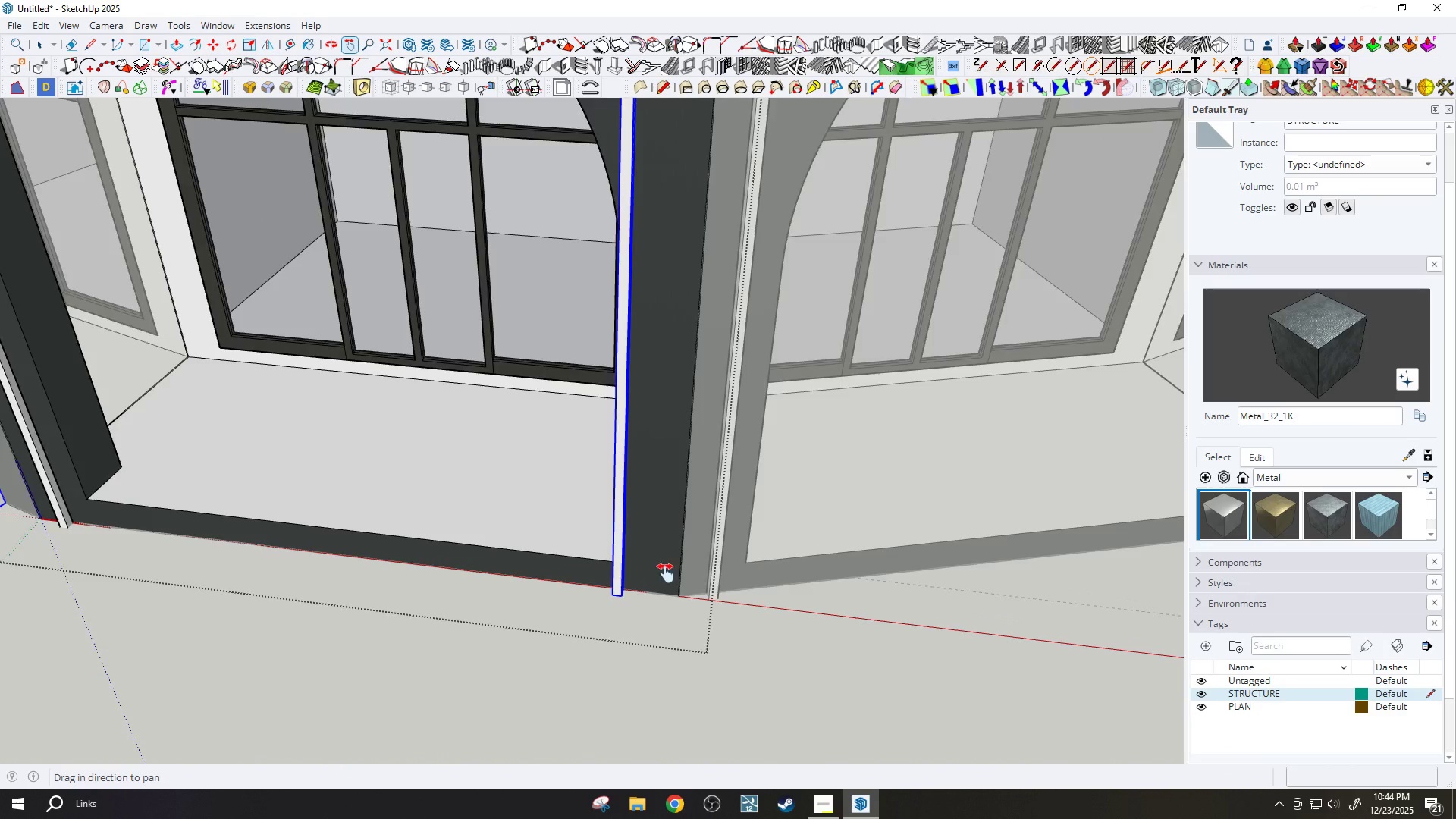 
key(Space)
 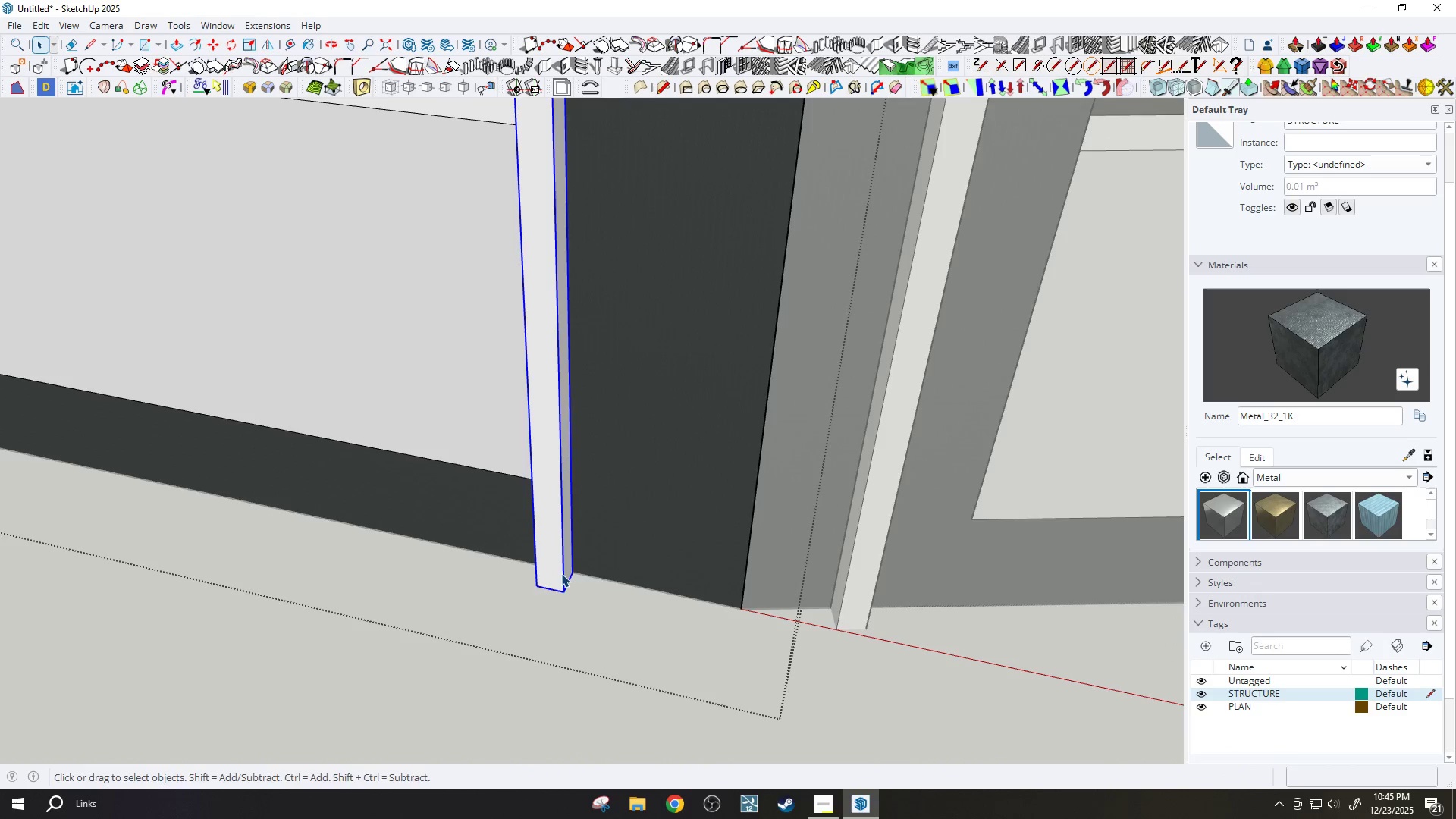 
scroll: coordinate [613, 566], scroll_direction: up, amount: 11.0
 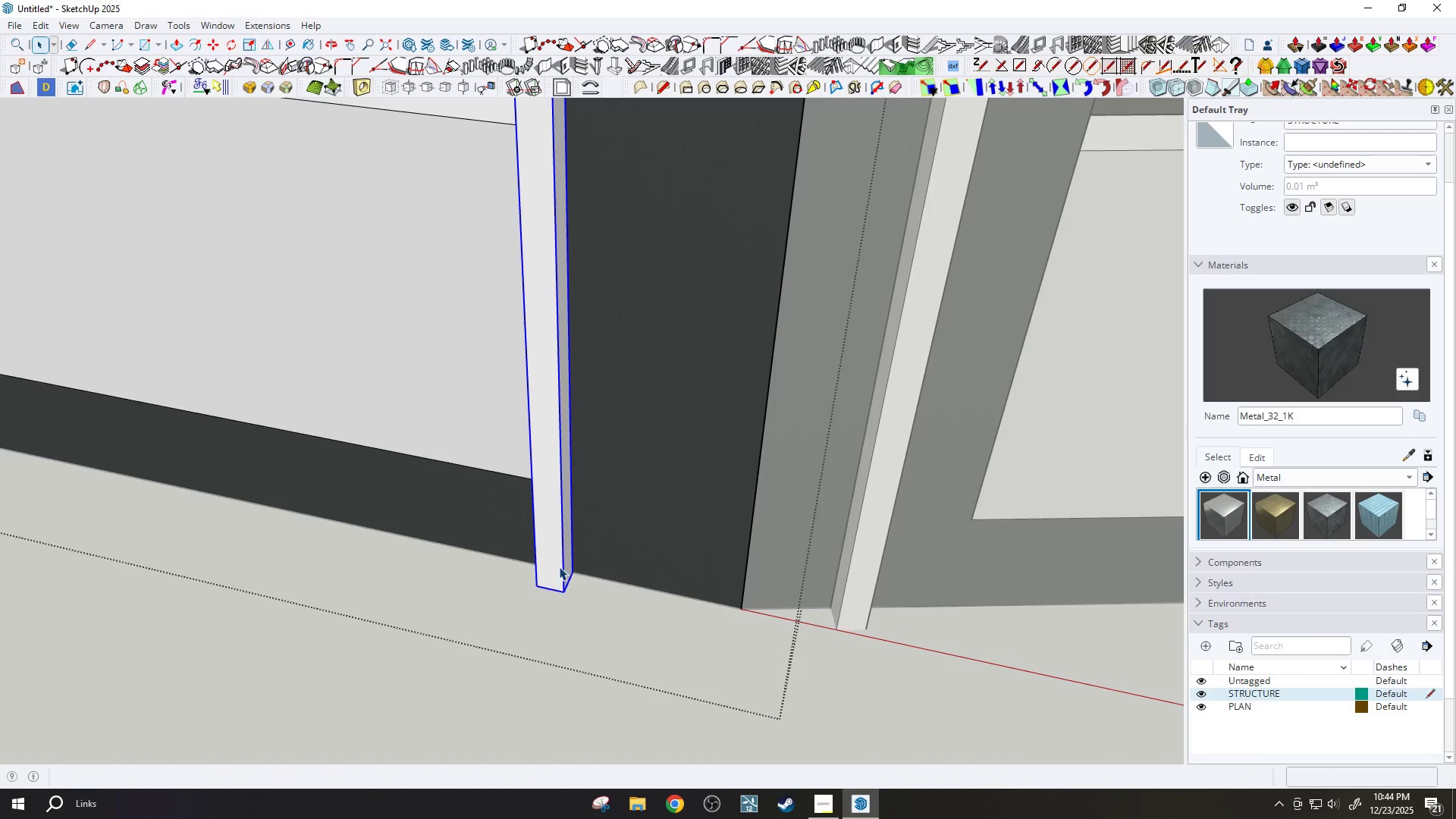 
key(M)
 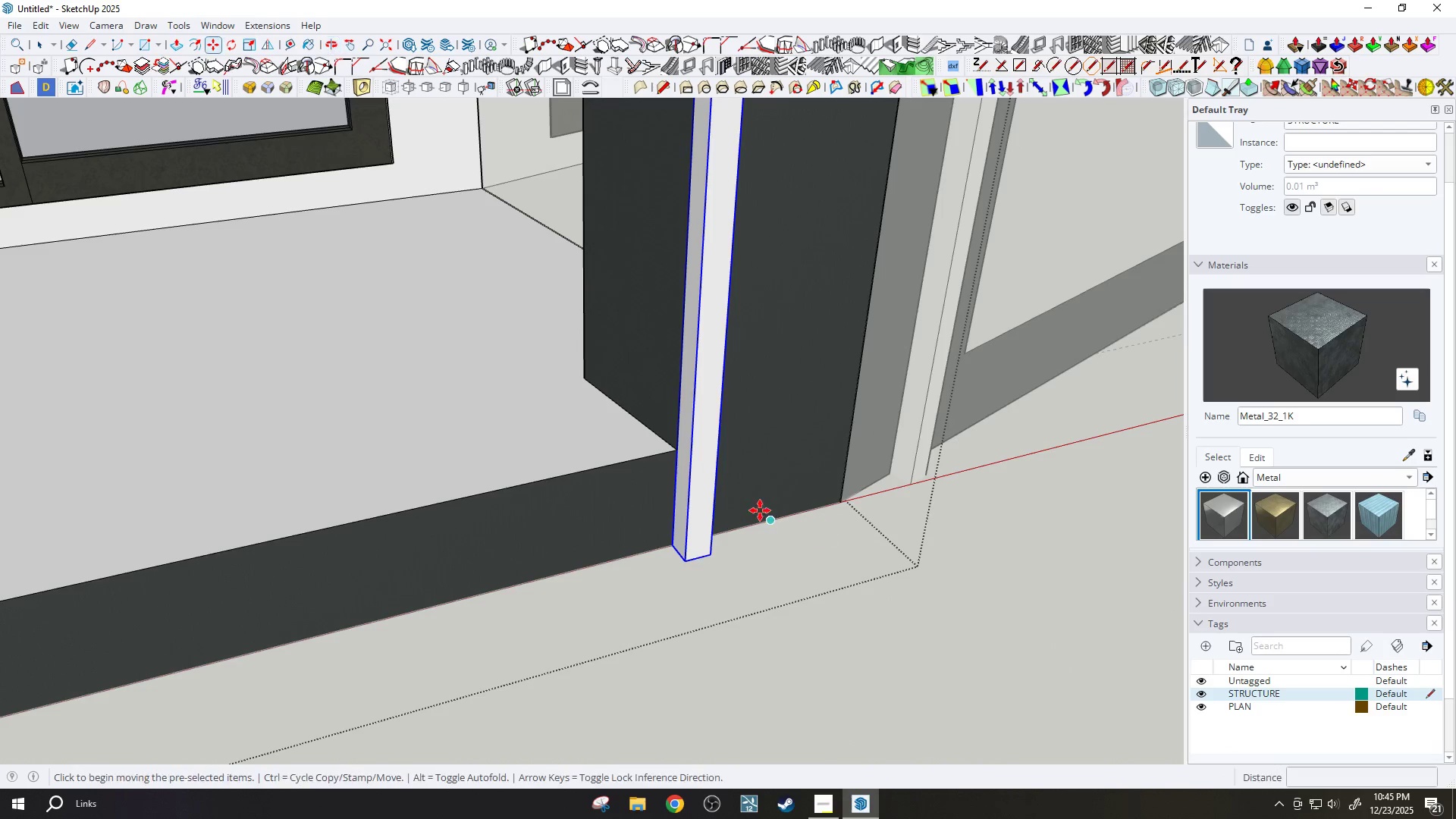 
scroll: coordinate [755, 513], scroll_direction: up, amount: 3.0
 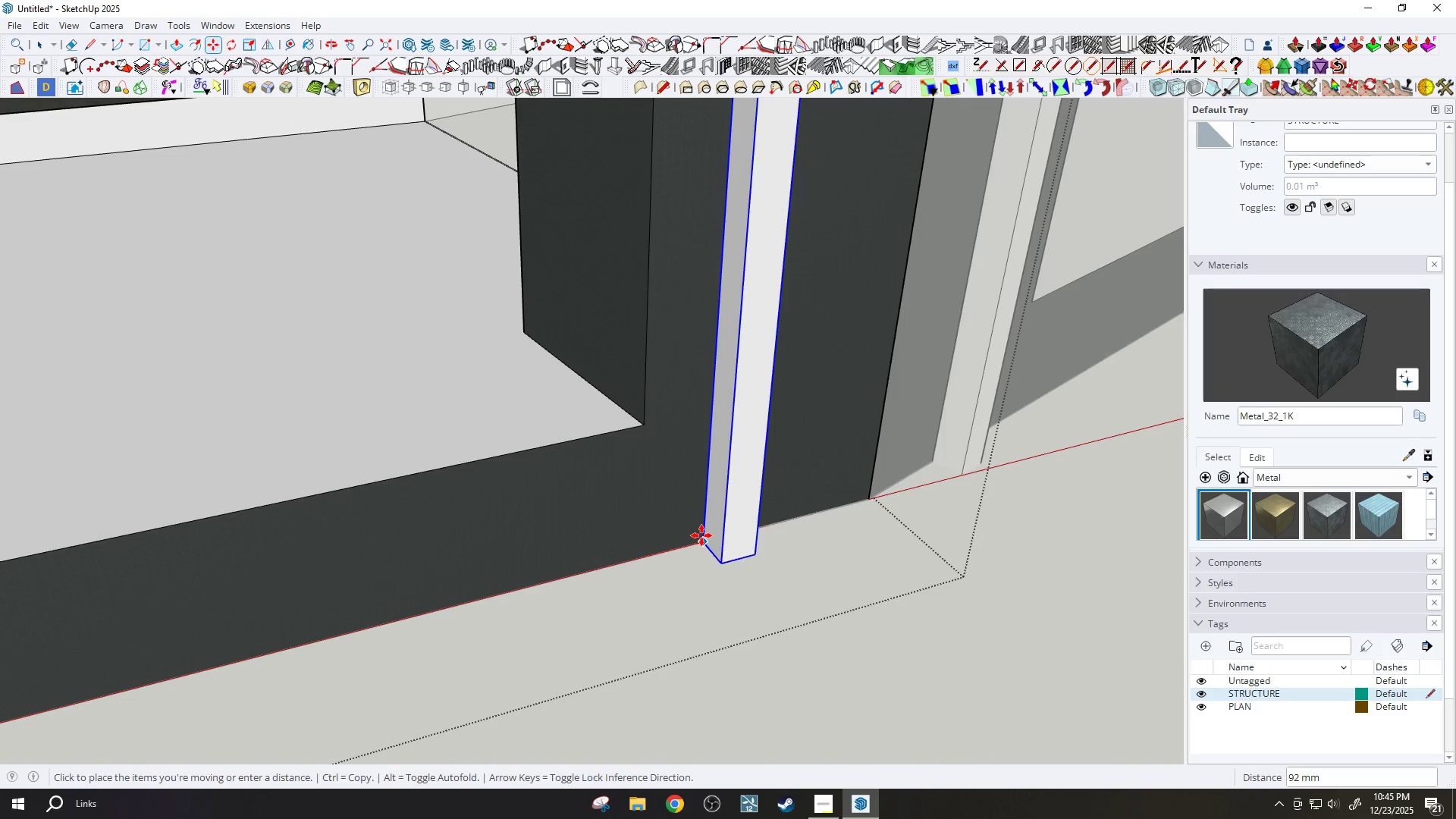 
type(150)
 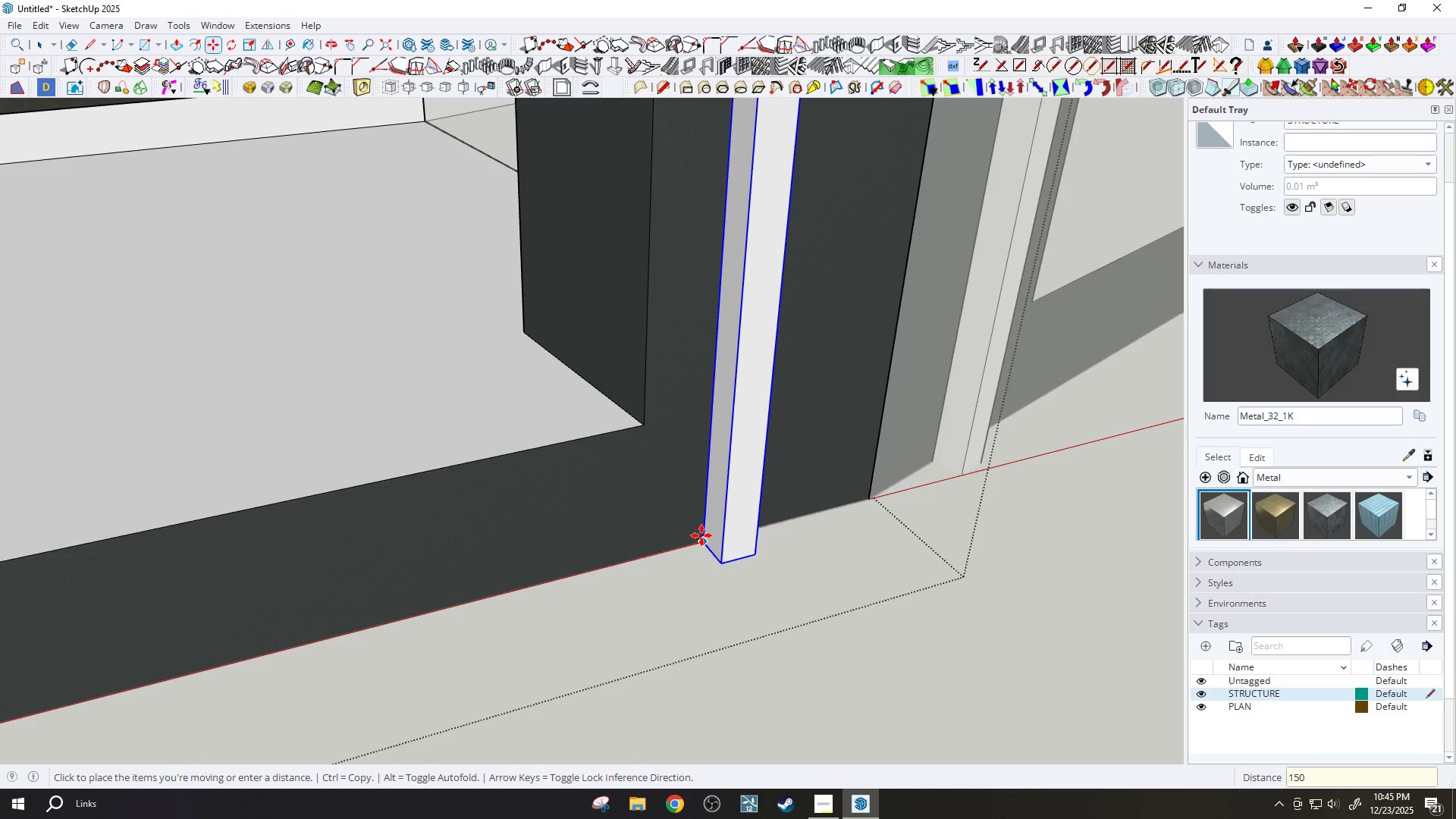 
key(Enter)
 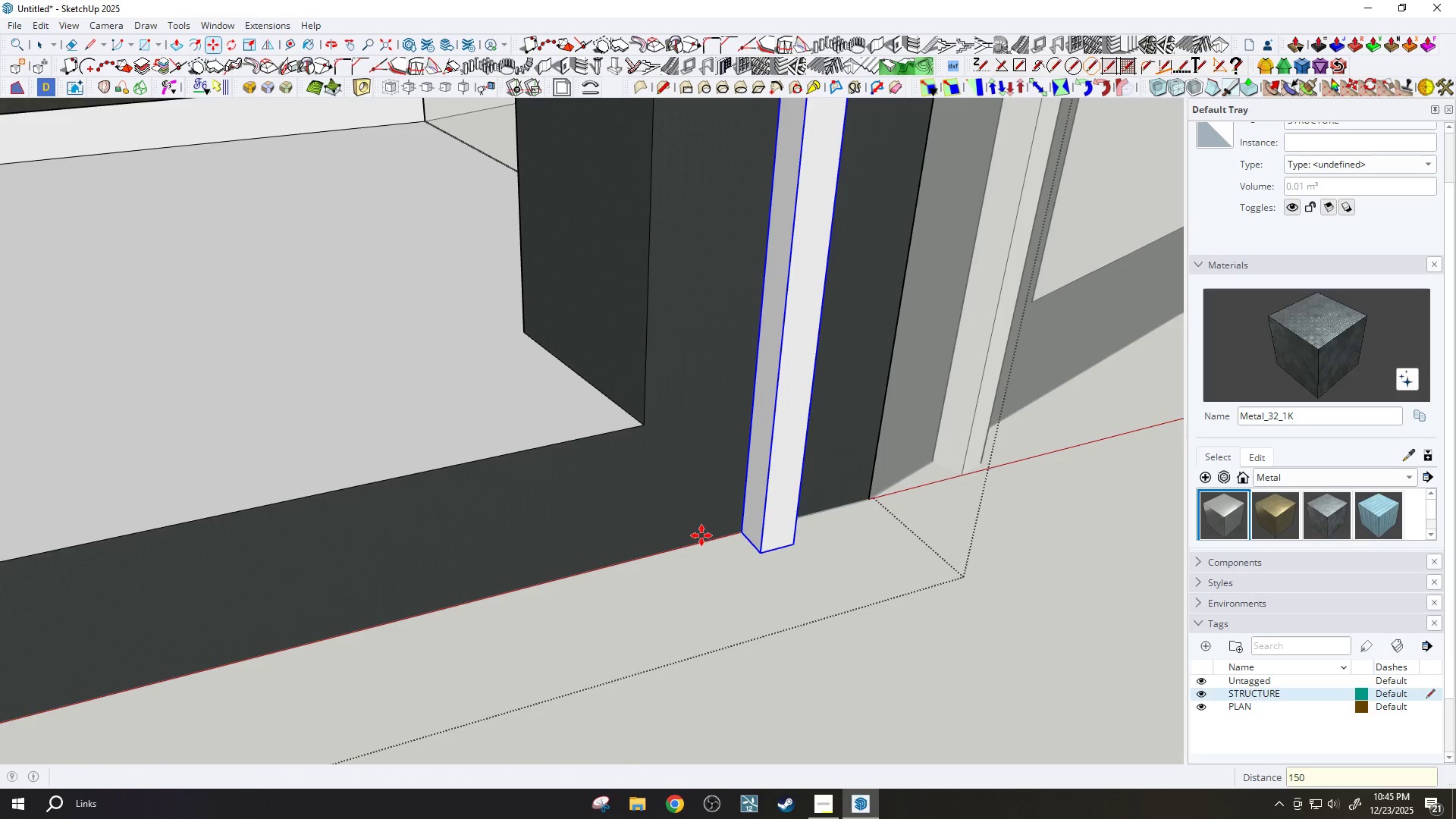 
key(H)
 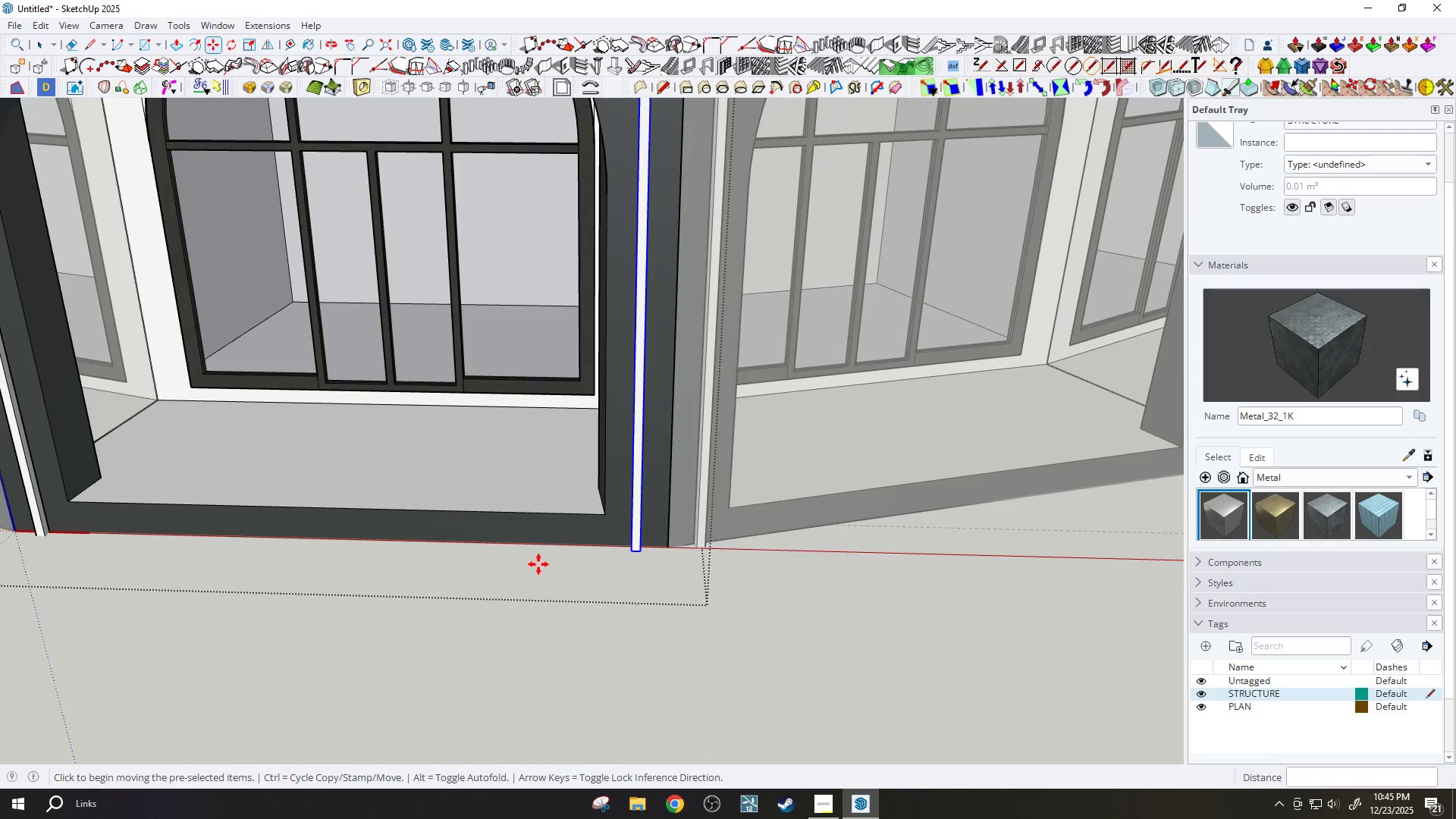 
left_click_drag(start_coordinate=[538, 564], to_coordinate=[626, 675])
 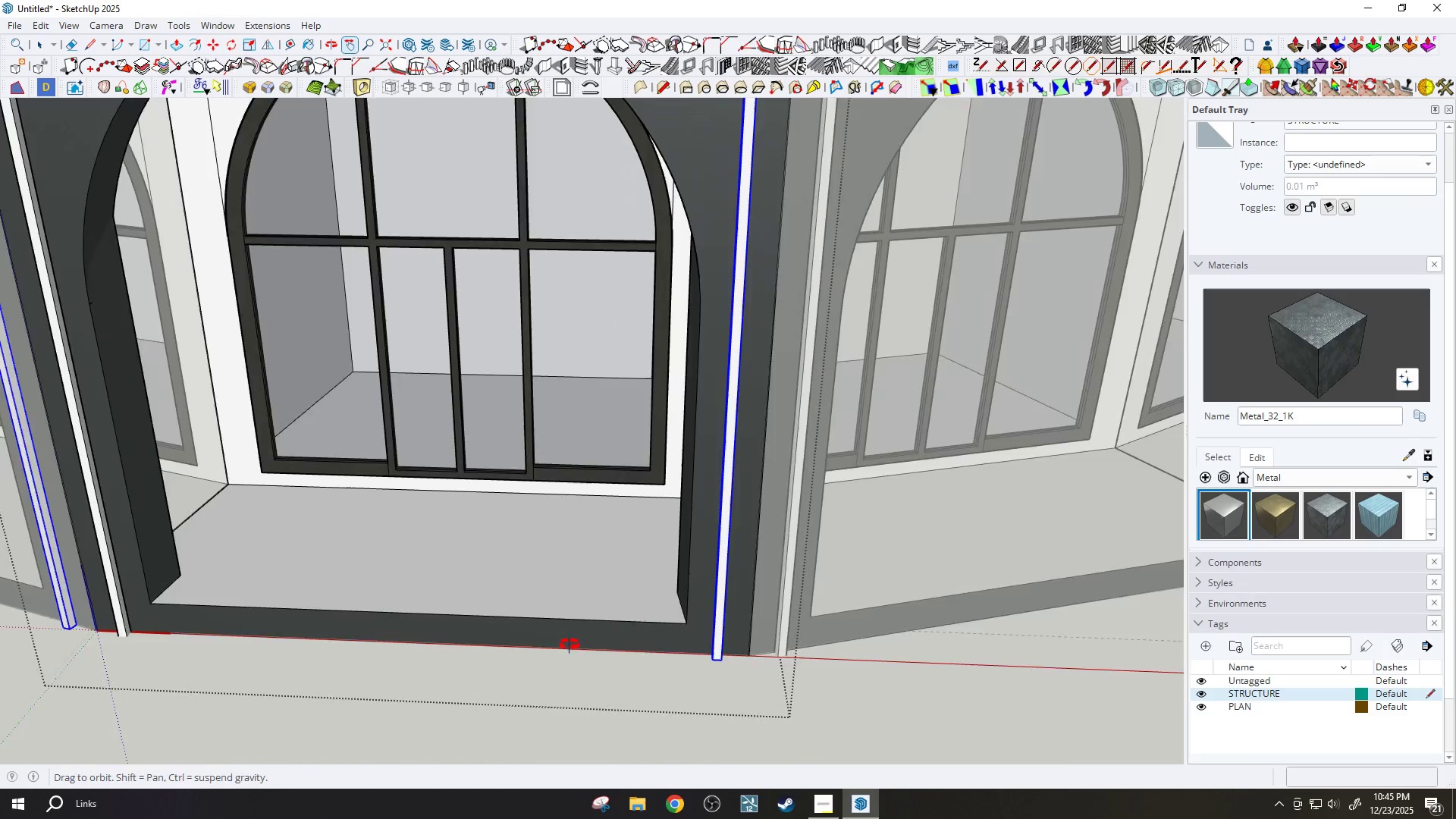 
scroll: coordinate [570, 588], scroll_direction: down, amount: 21.0
 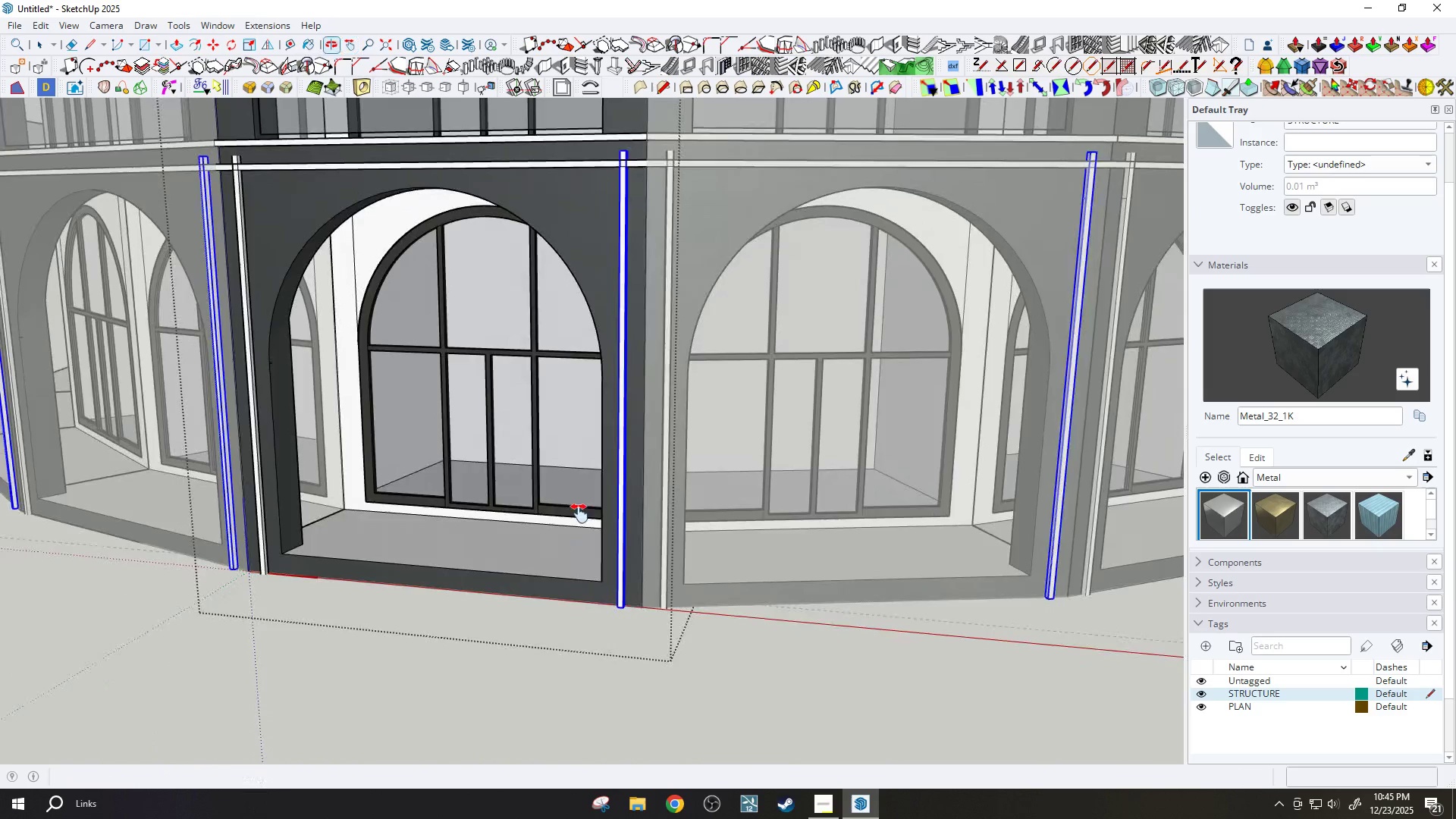 
left_click_drag(start_coordinate=[585, 503], to_coordinate=[782, 725])
 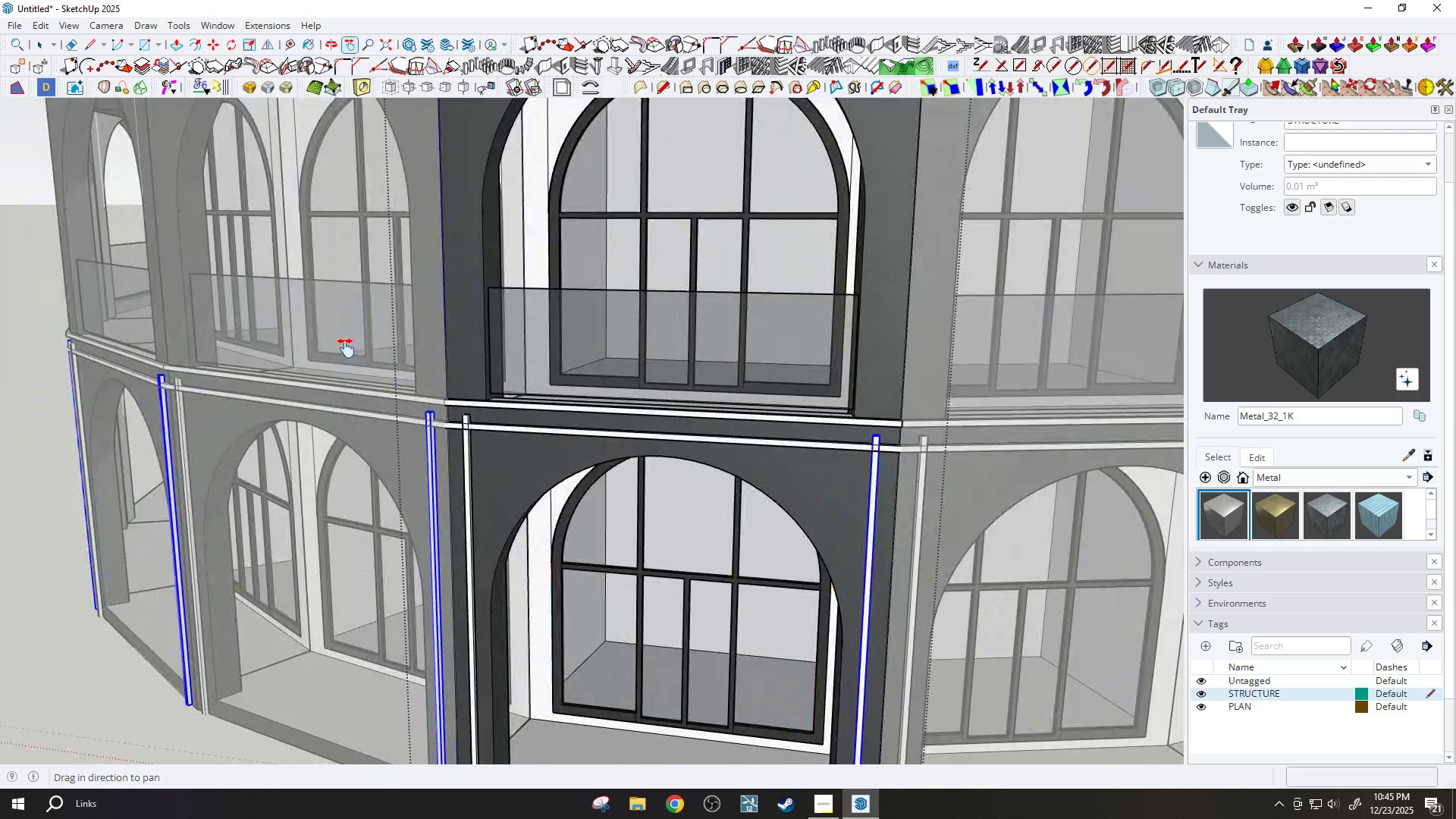 
key(Space)
 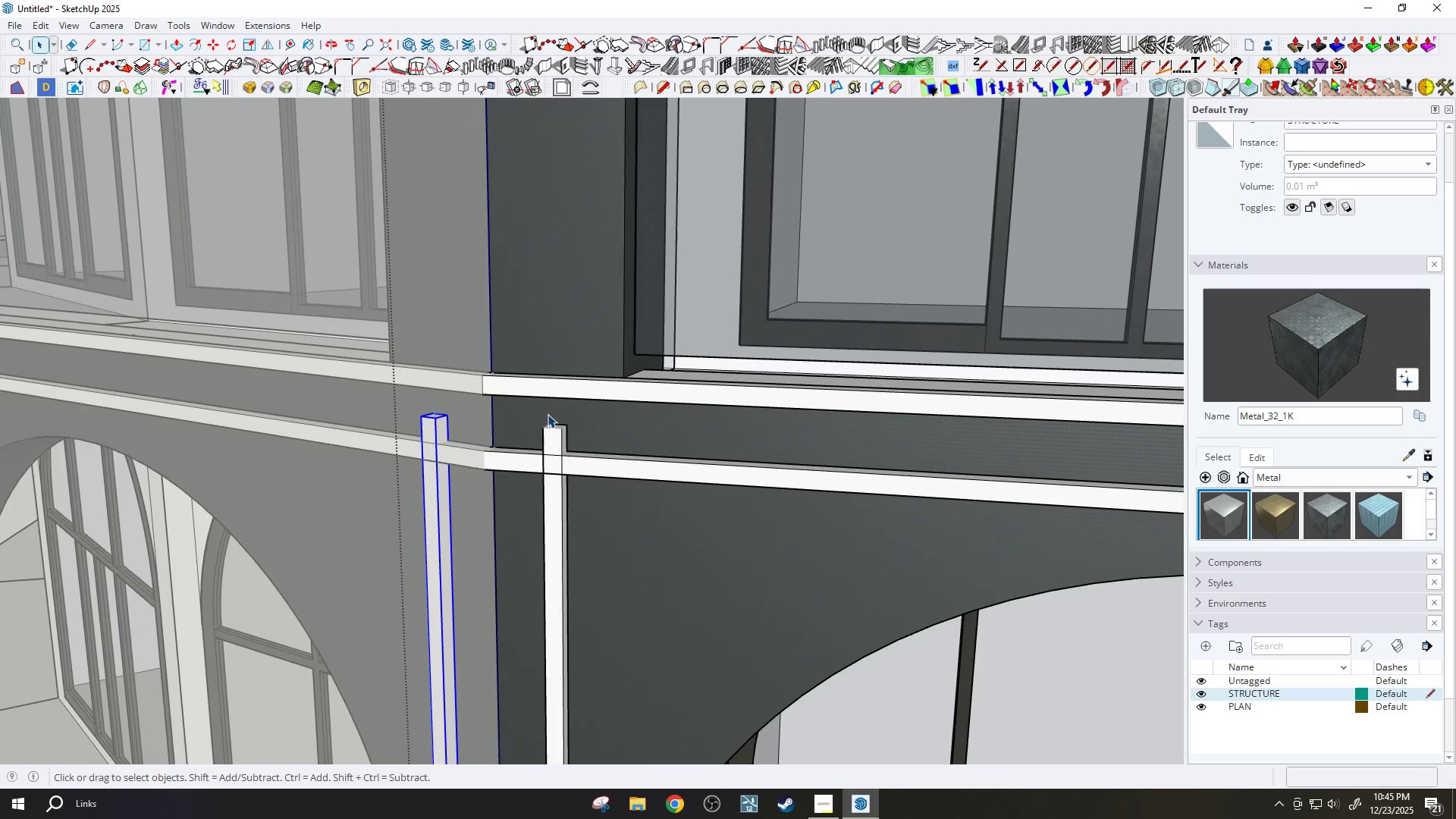 
left_click([548, 414])
 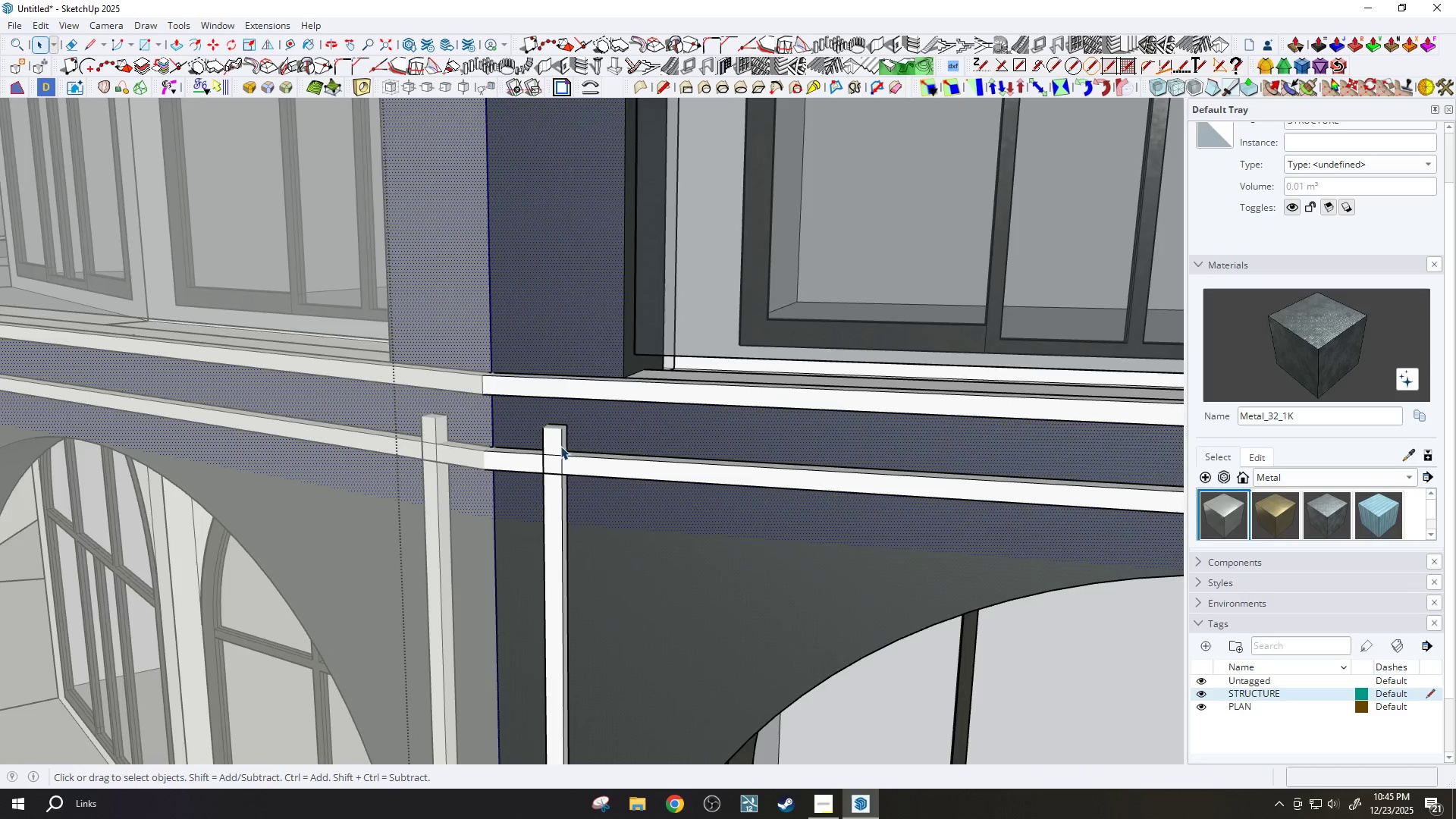 
scroll: coordinate [560, 446], scroll_direction: up, amount: 14.0
 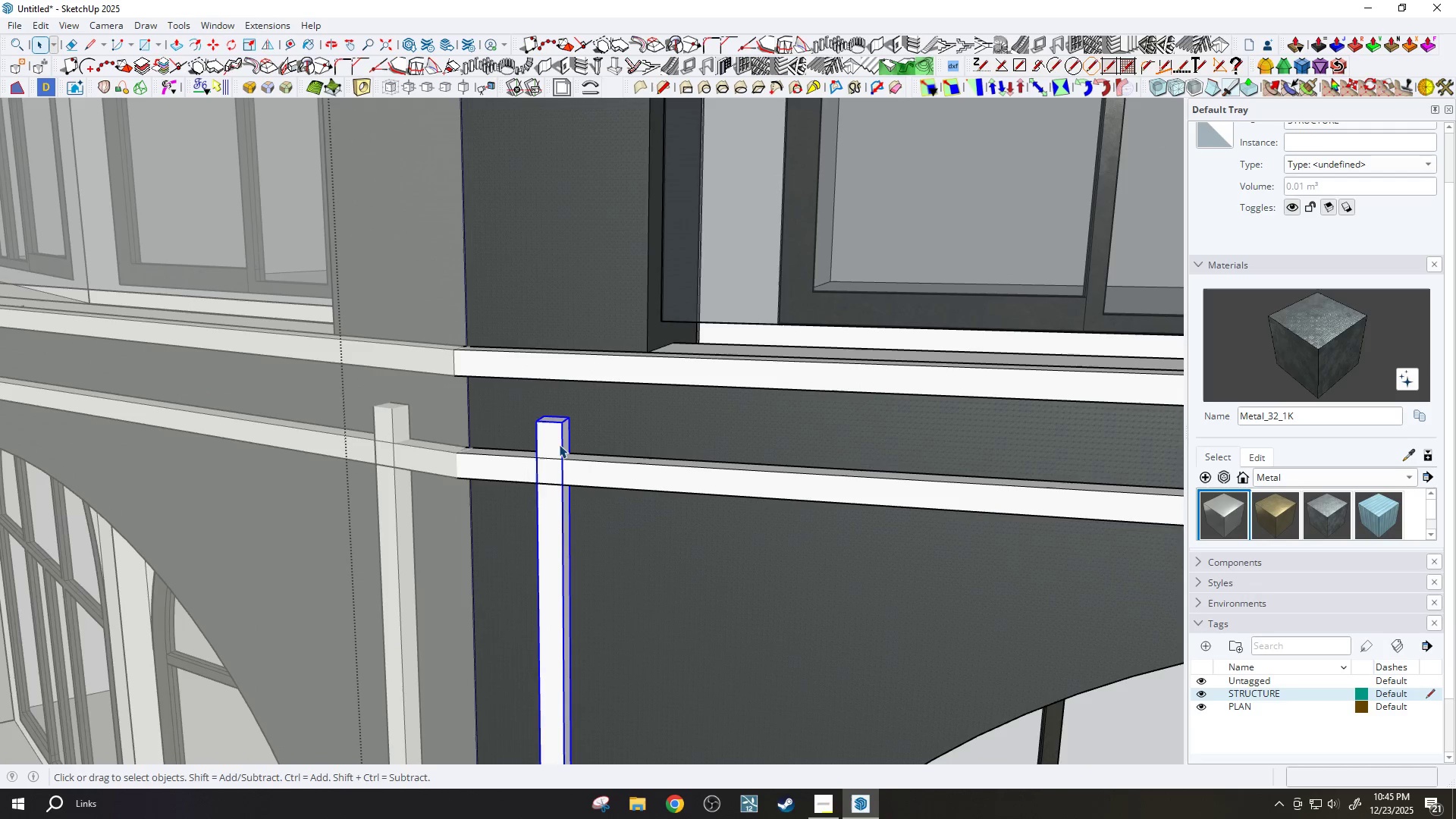 
left_click([554, 436])
 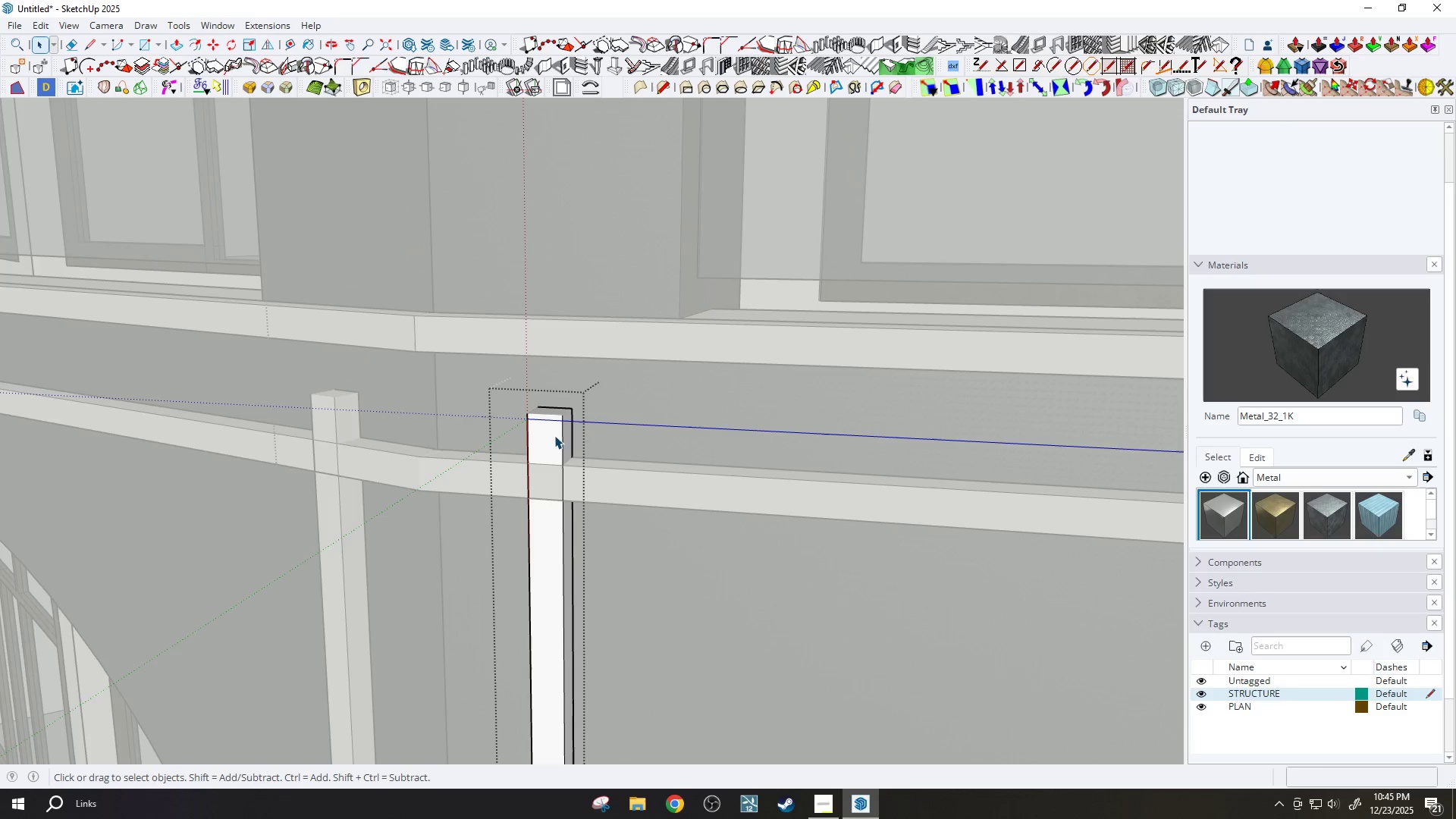 
scroll: coordinate [561, 442], scroll_direction: up, amount: 3.0
 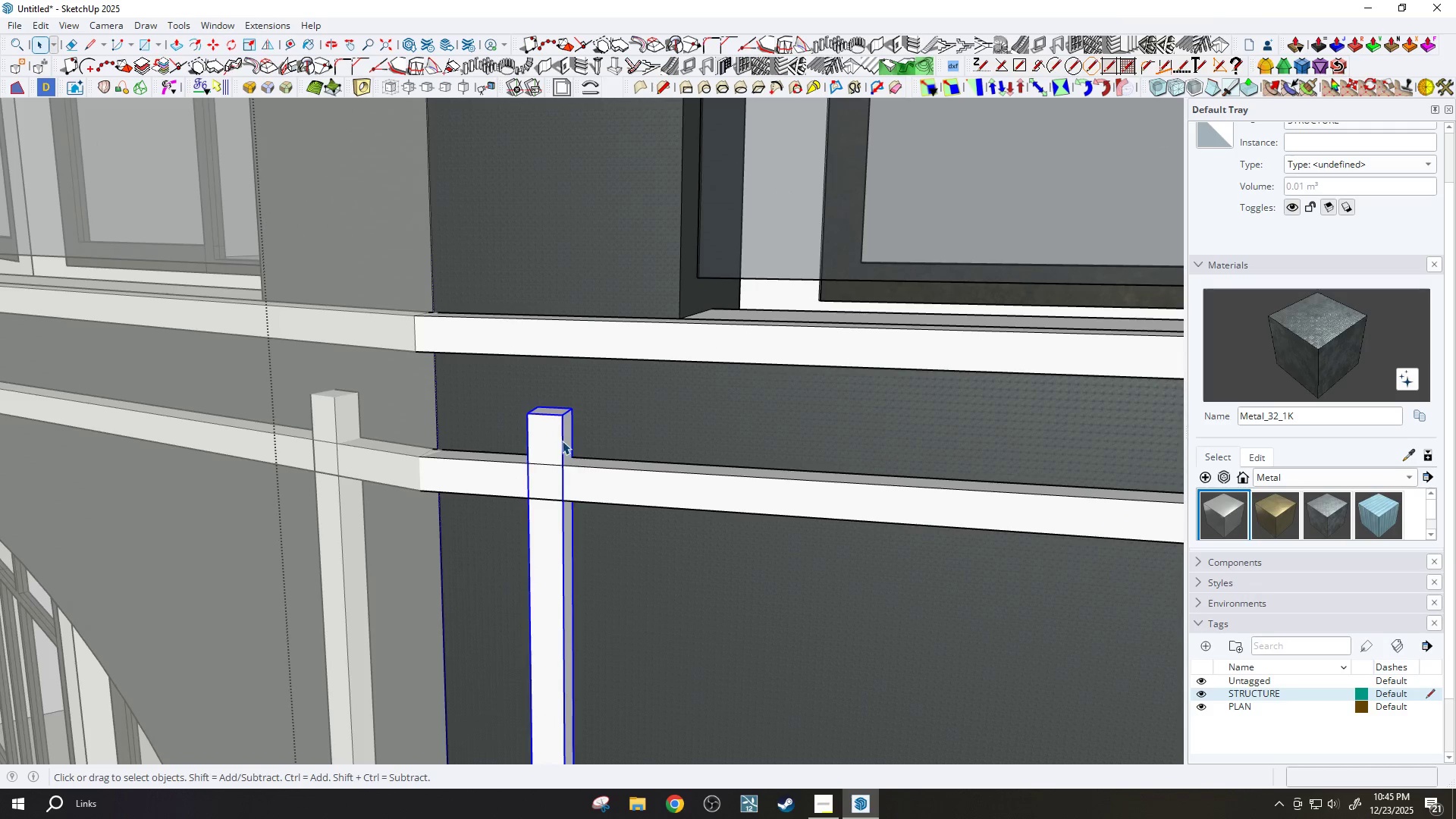 
key(P)
 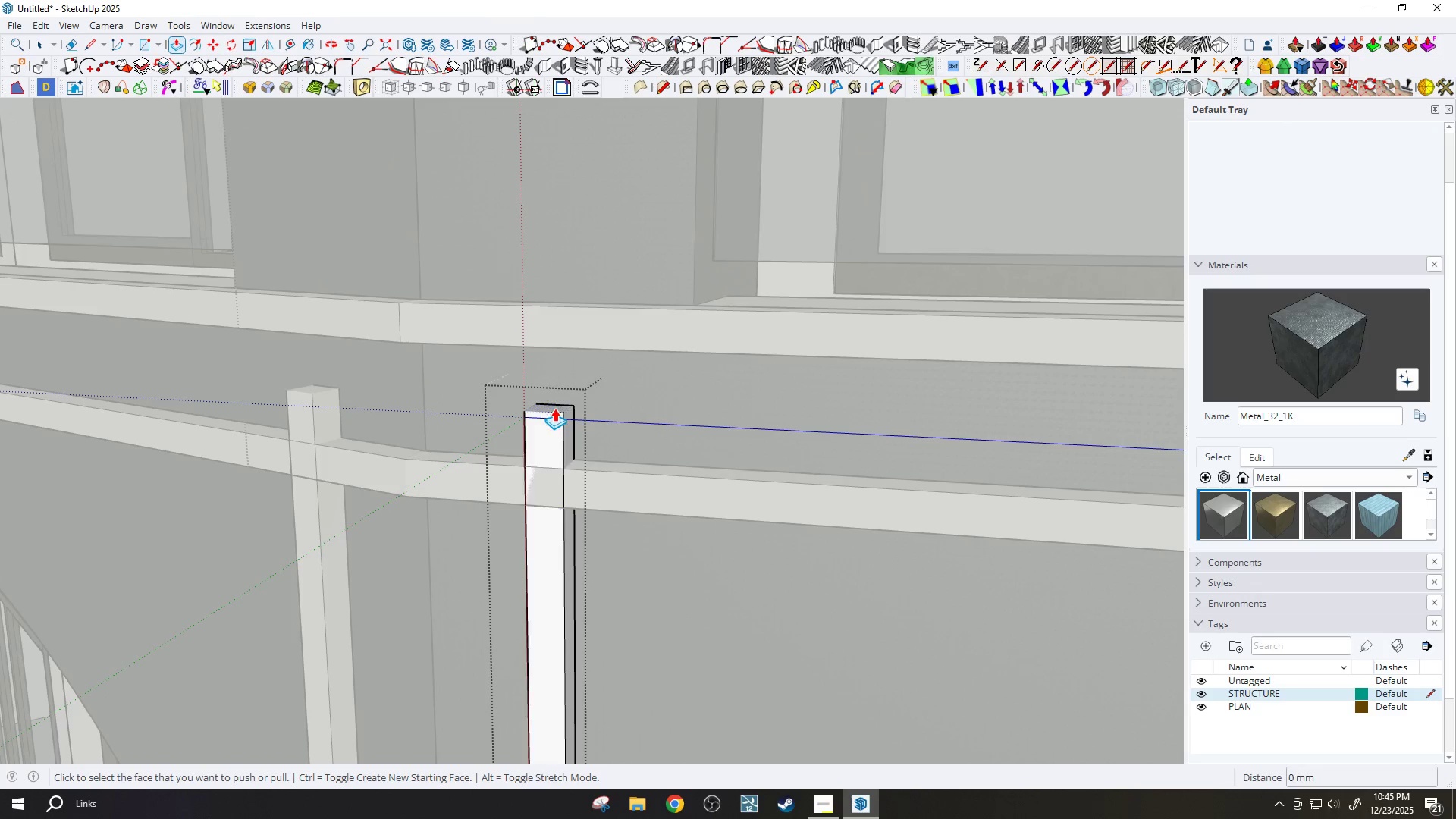 
scroll: coordinate [554, 435], scroll_direction: up, amount: 1.0
 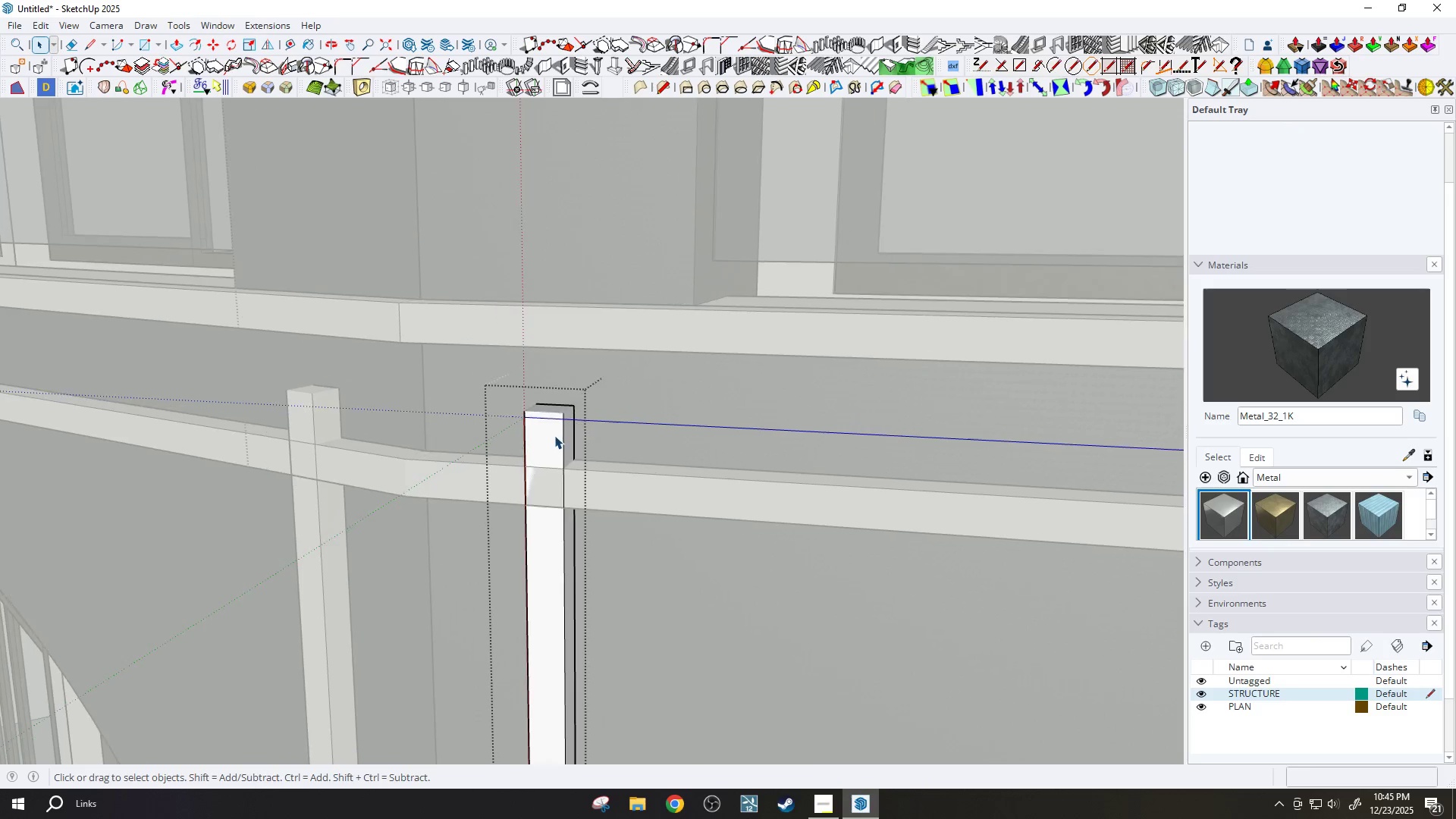 
left_click([554, 407])
 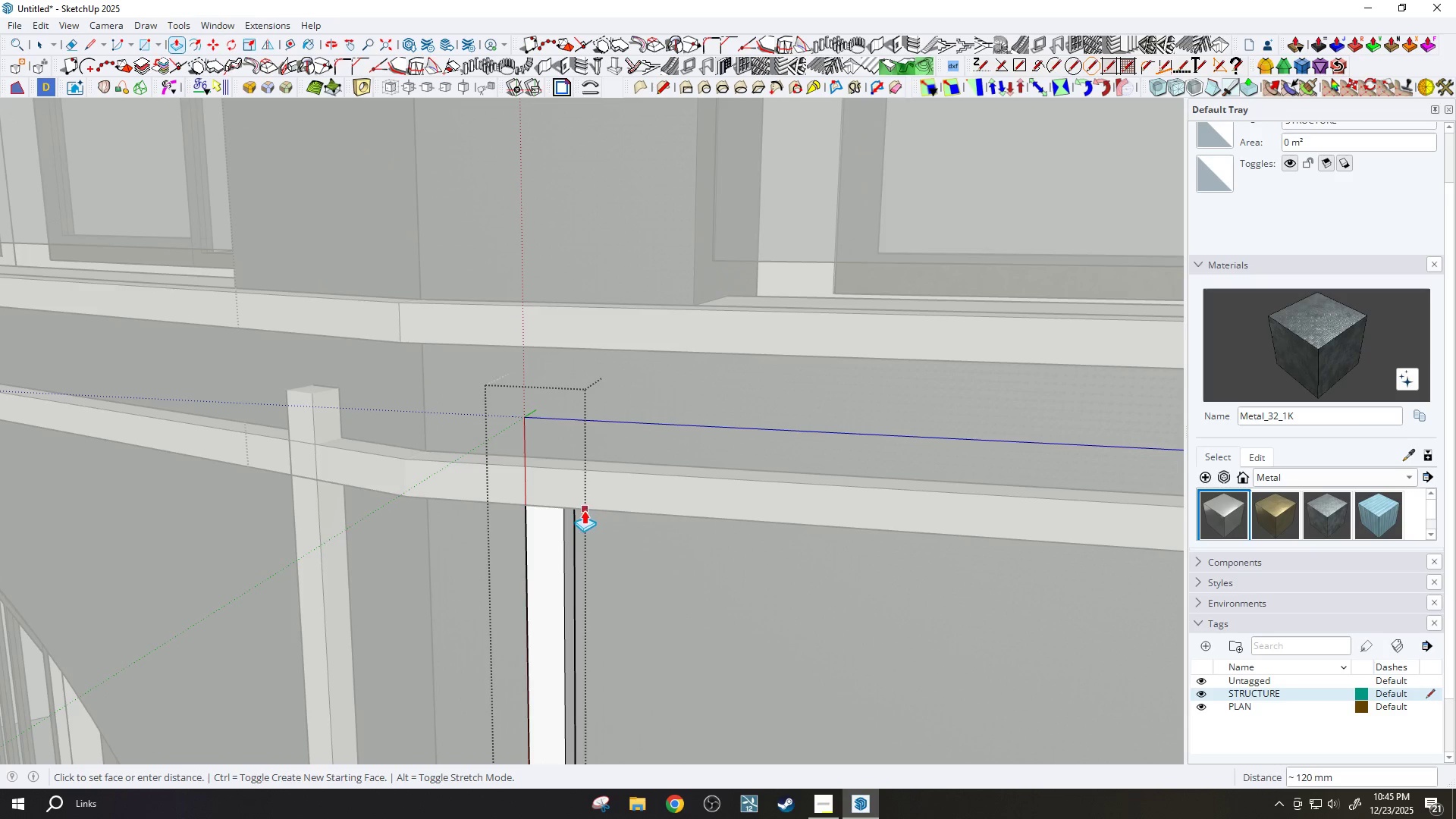 
left_click([581, 512])
 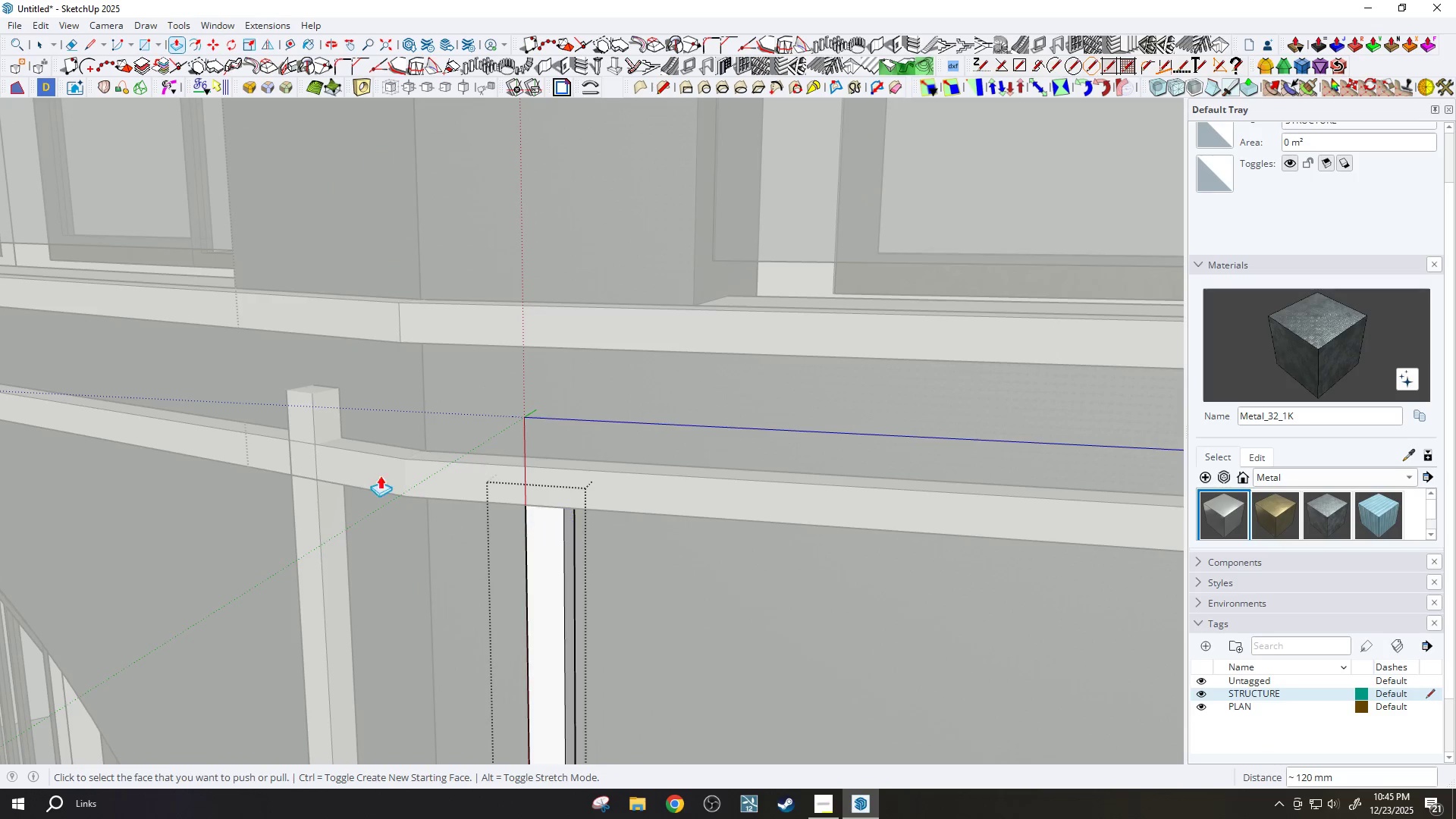 
key(Space)
 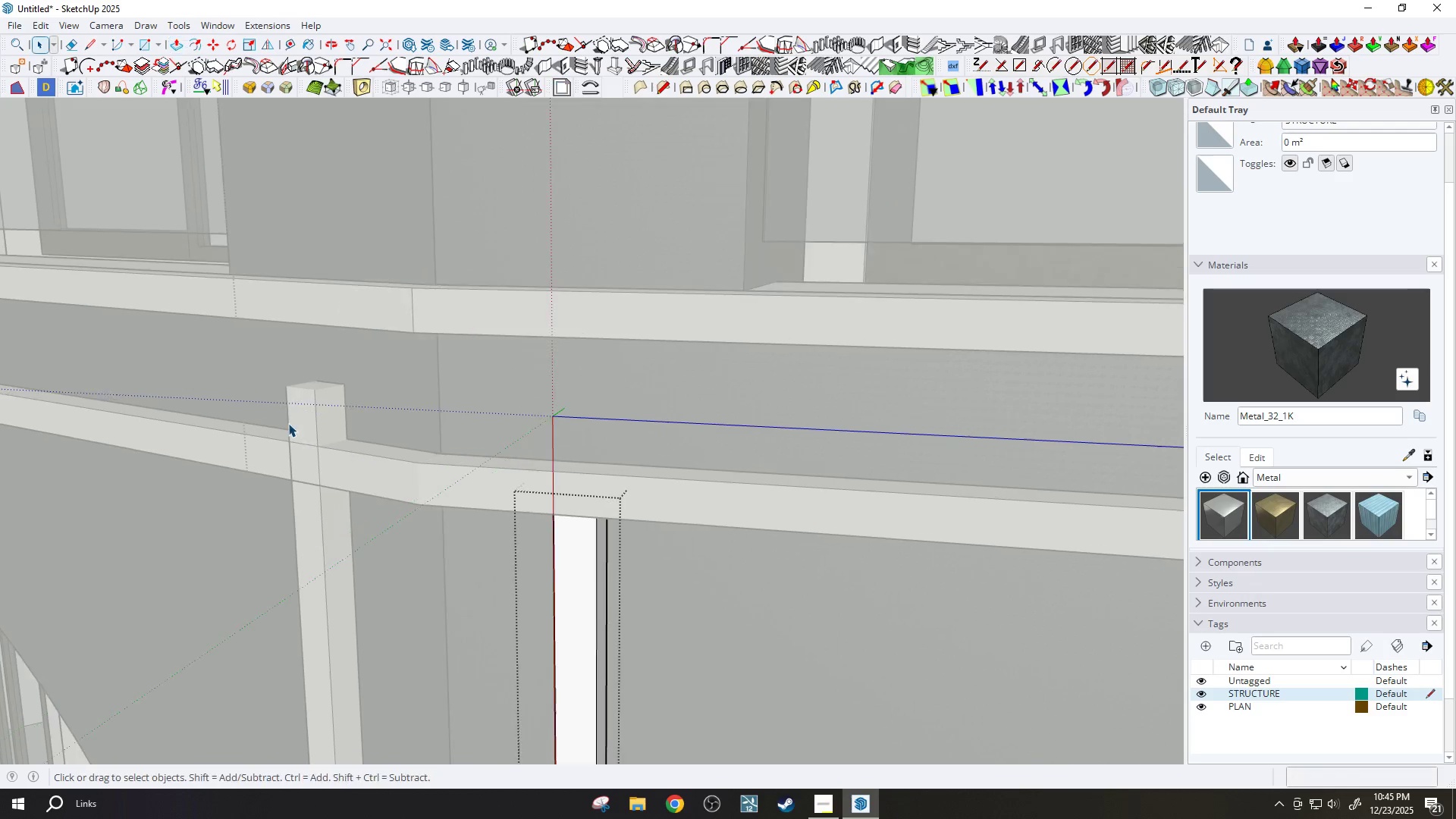 
key(Escape)
 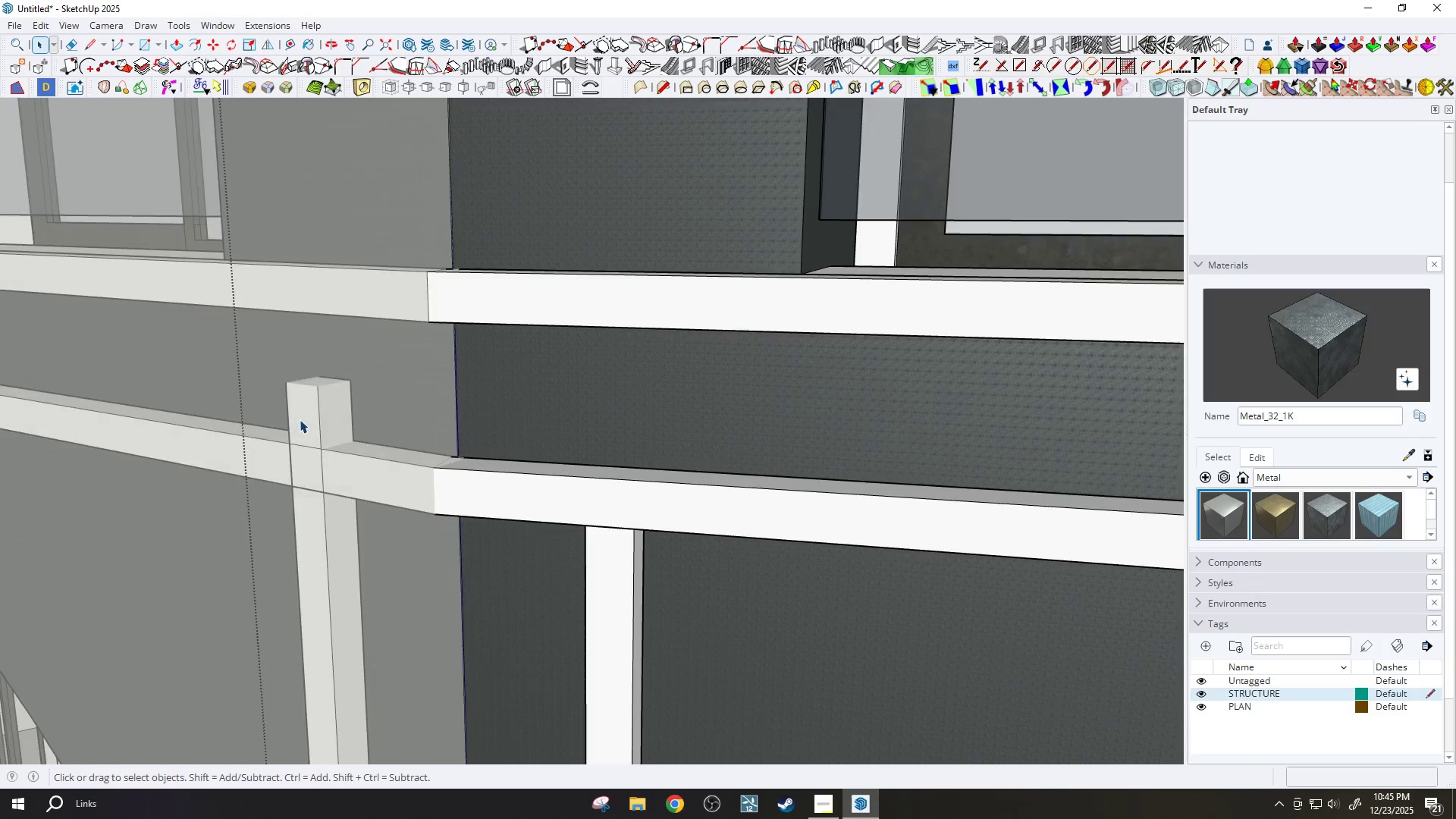 
left_click([300, 419])
 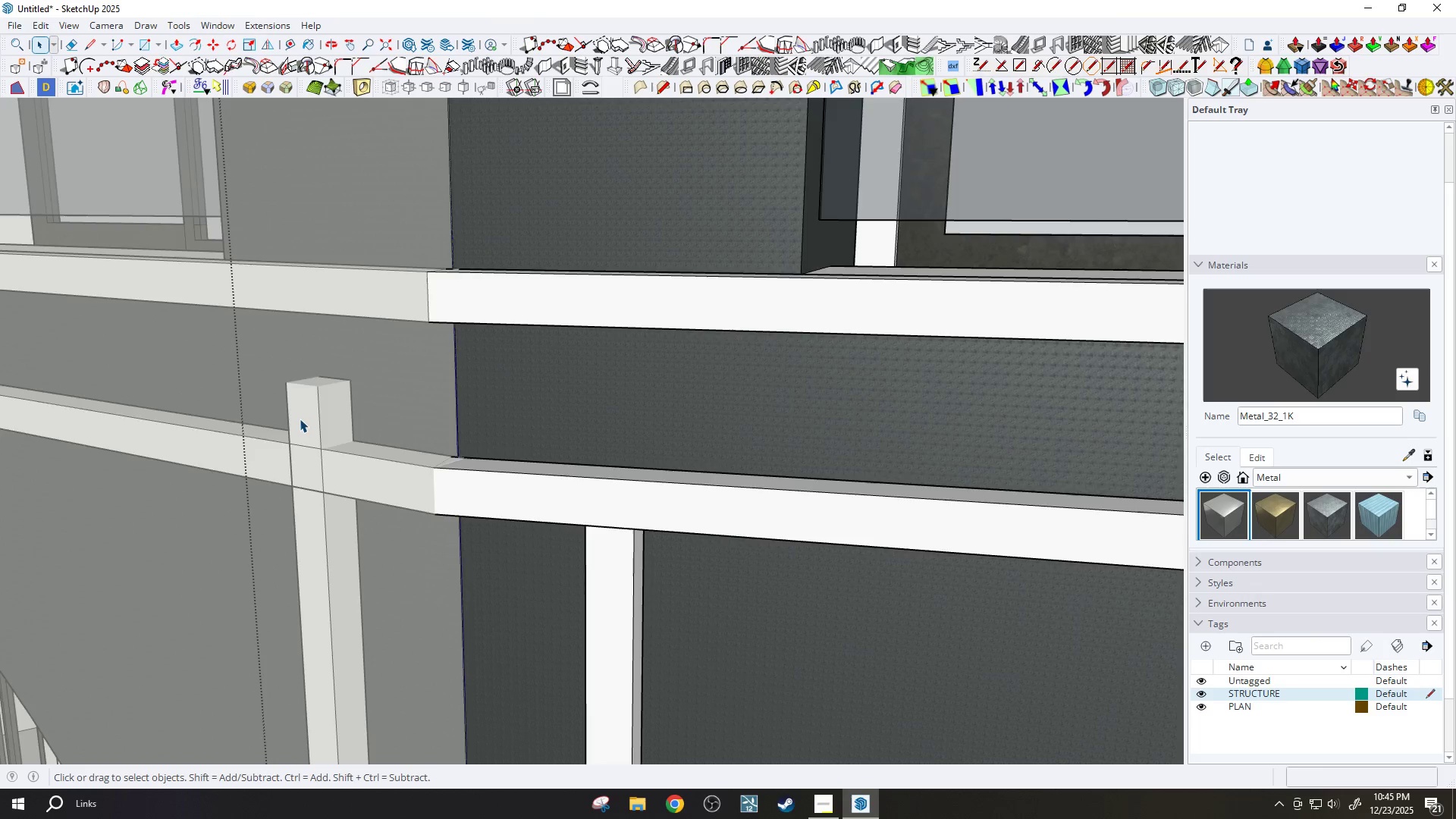 
scroll: coordinate [287, 422], scroll_direction: up, amount: 2.0
 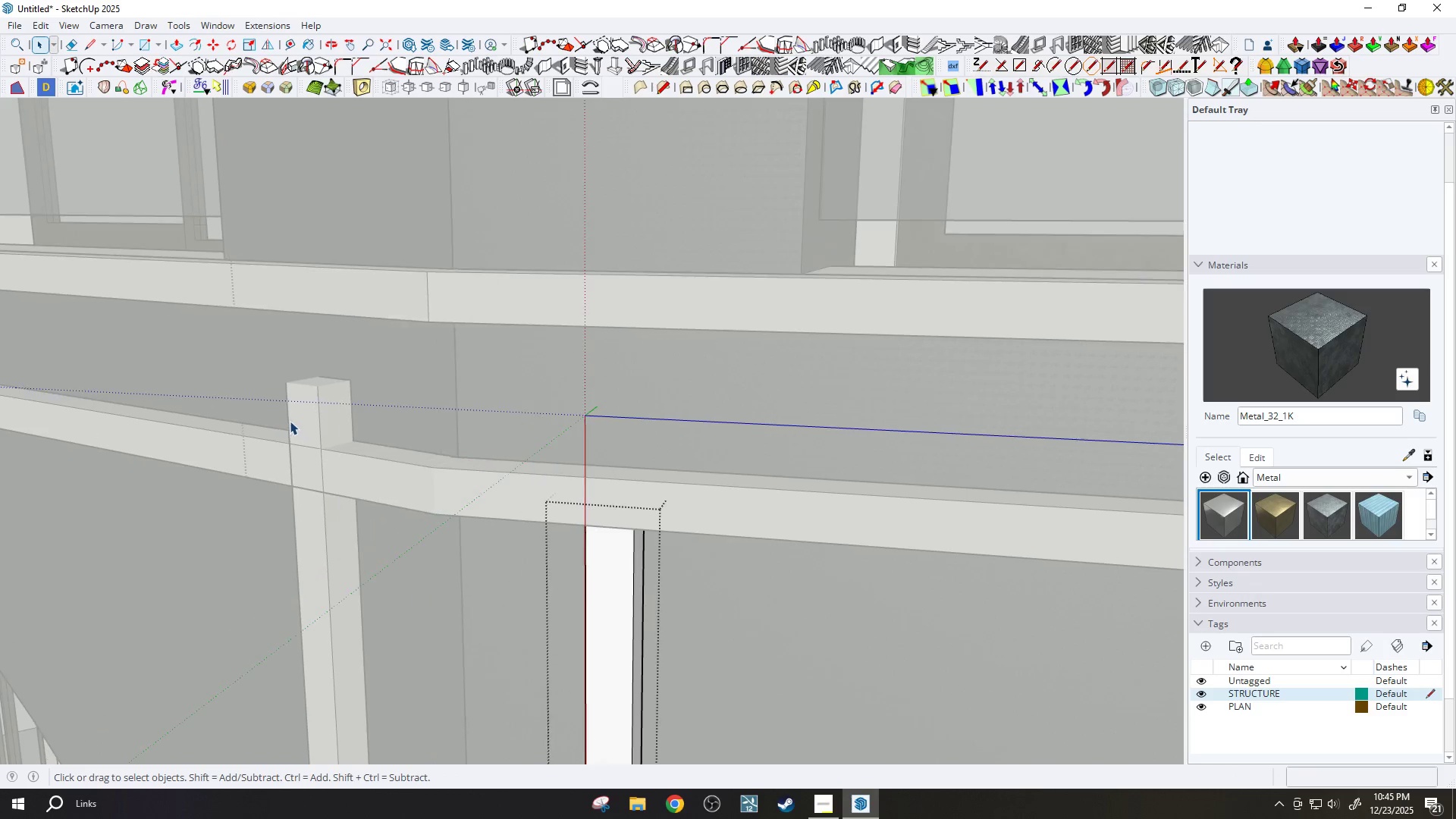 
scroll: coordinate [808, 438], scroll_direction: down, amount: 8.0
 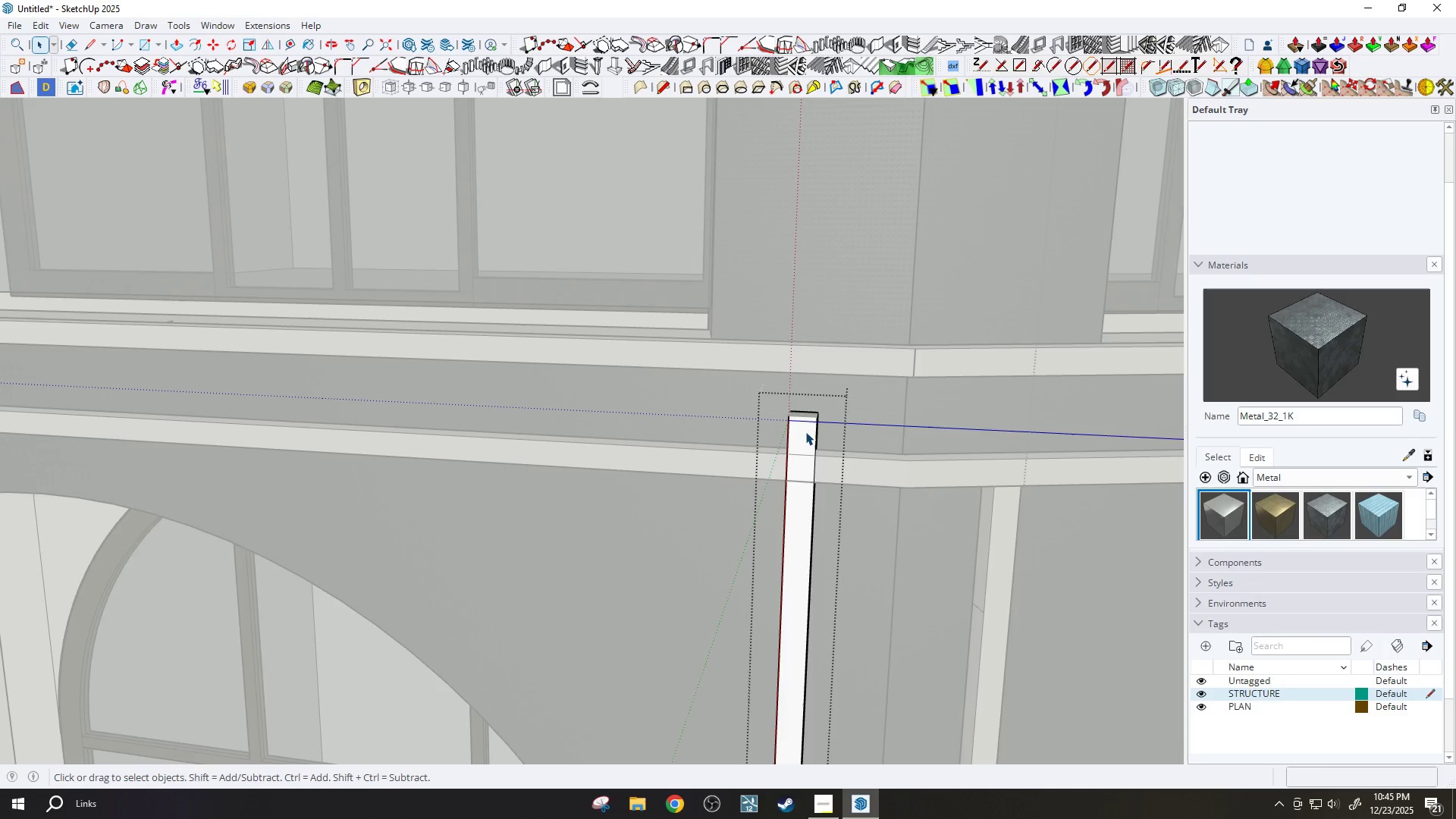 
key(P)
 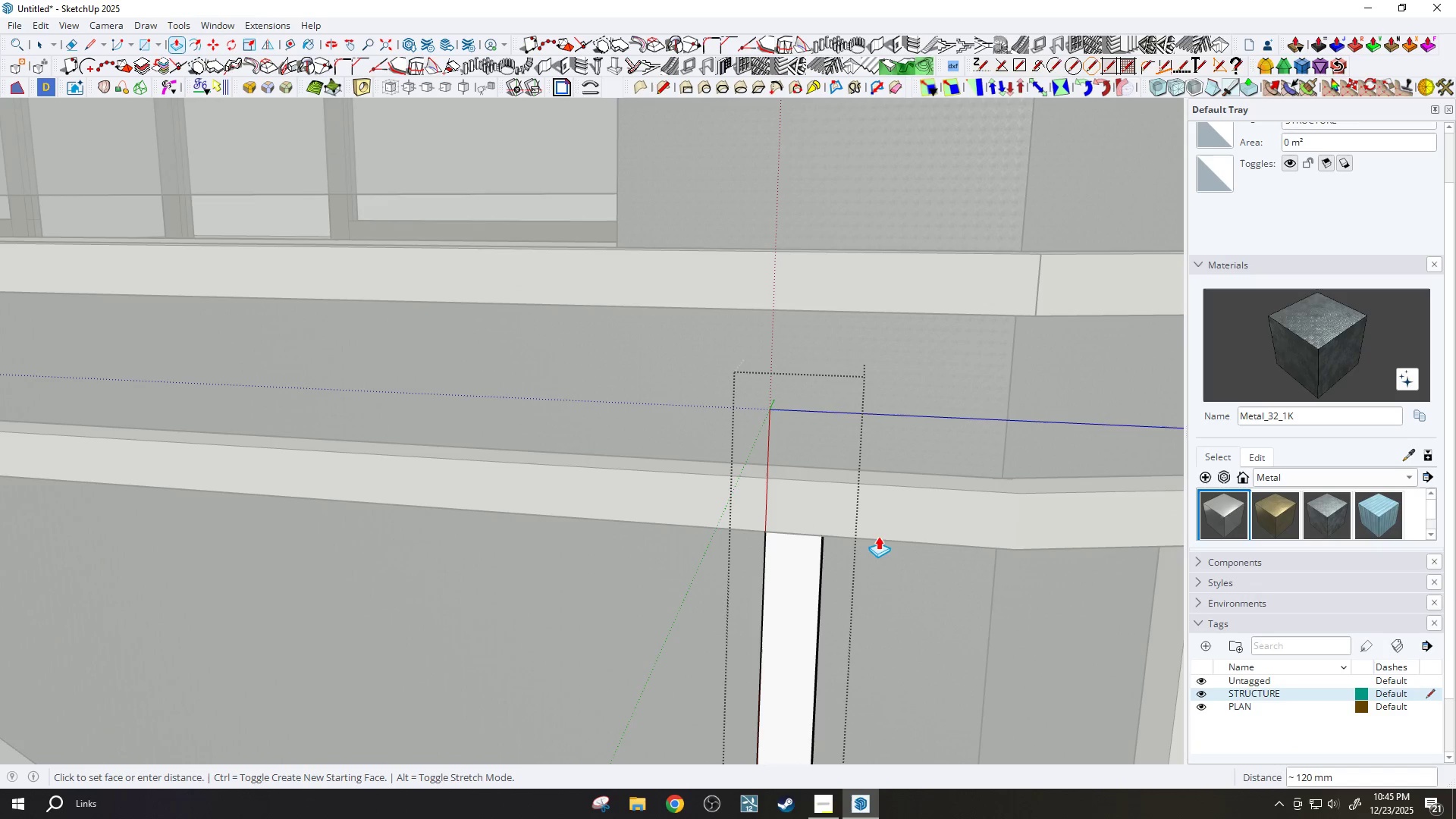 
scroll: coordinate [808, 425], scroll_direction: up, amount: 7.0
 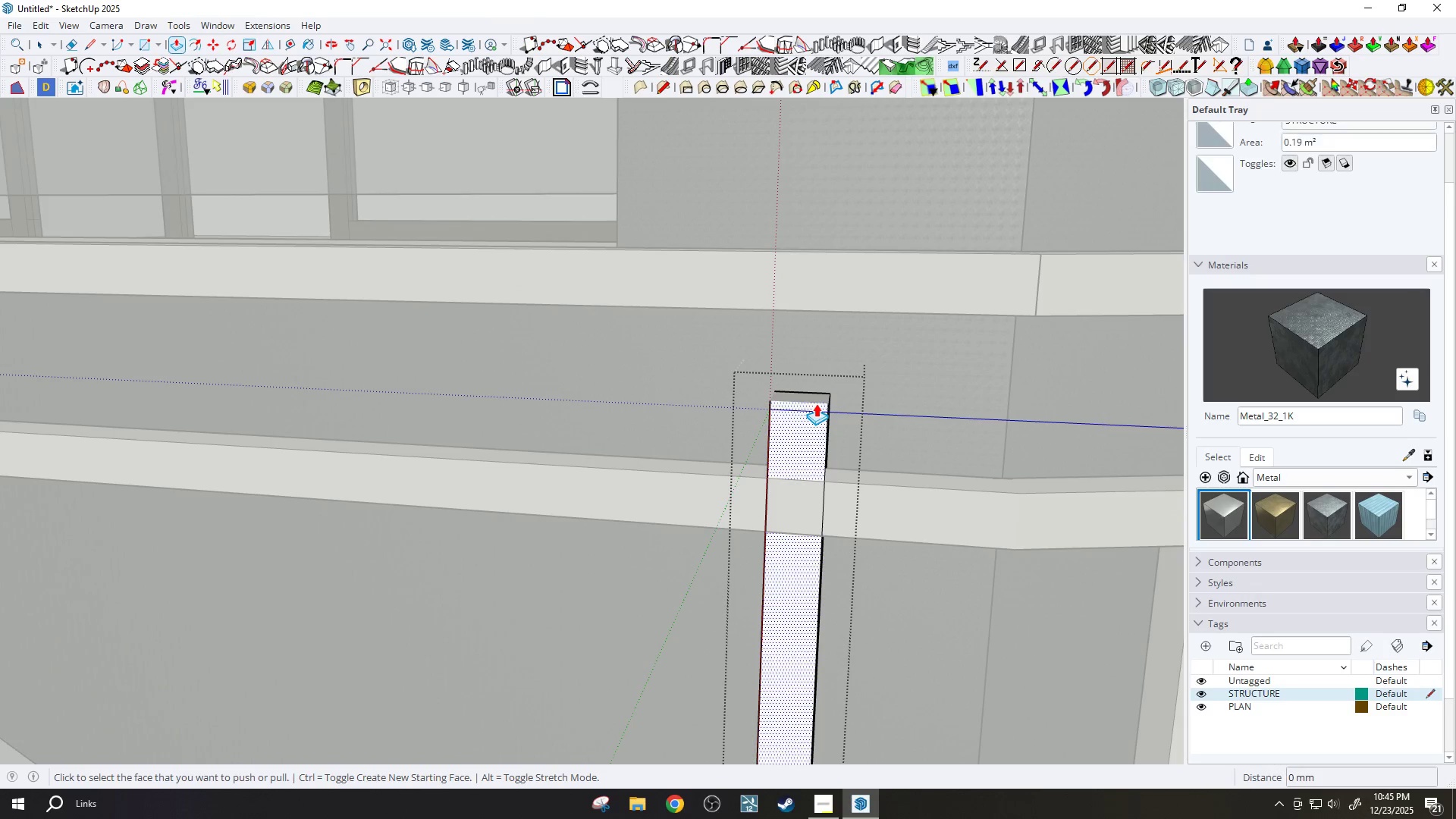 
key(Space)
 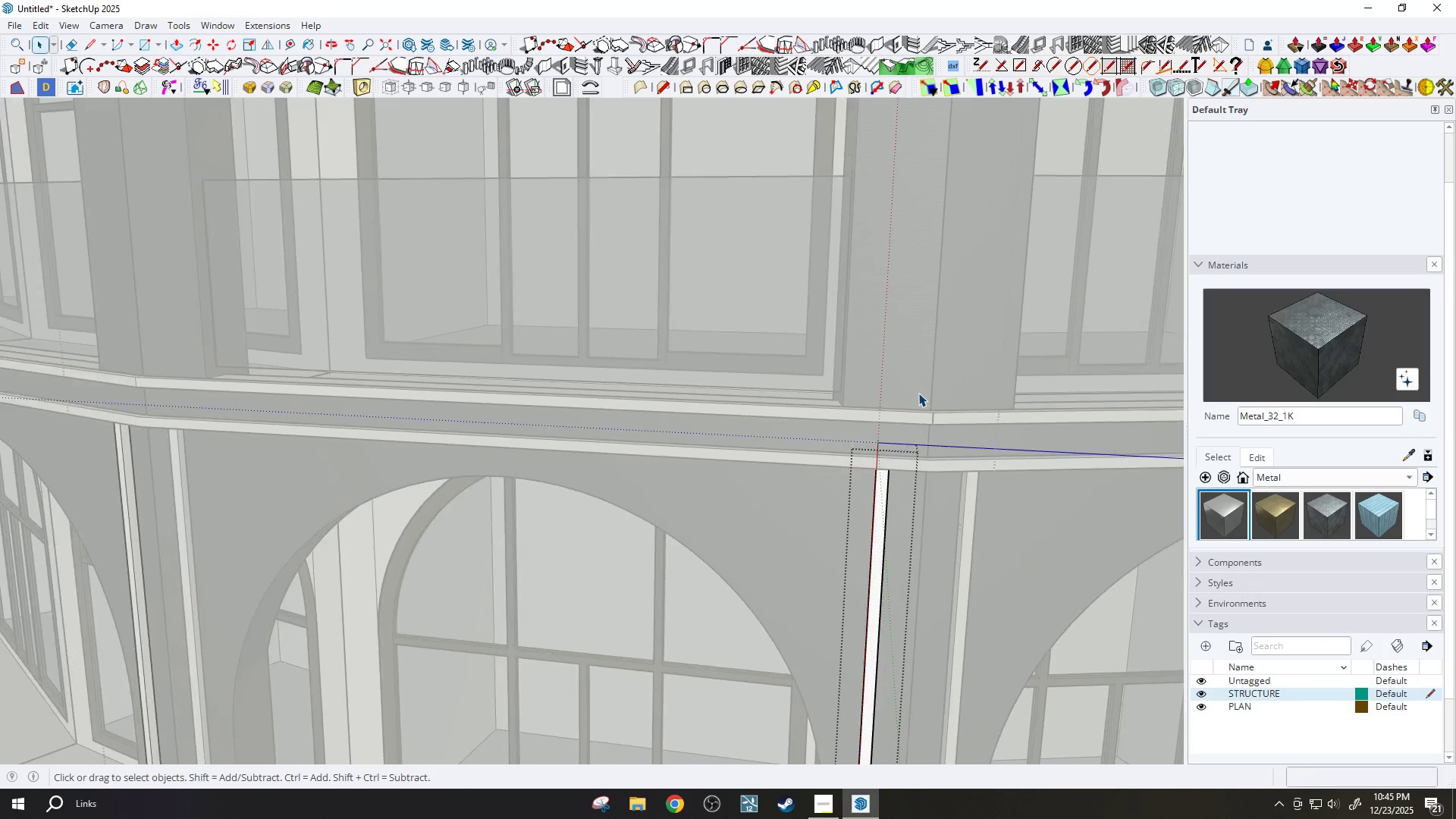 
key(Escape)
 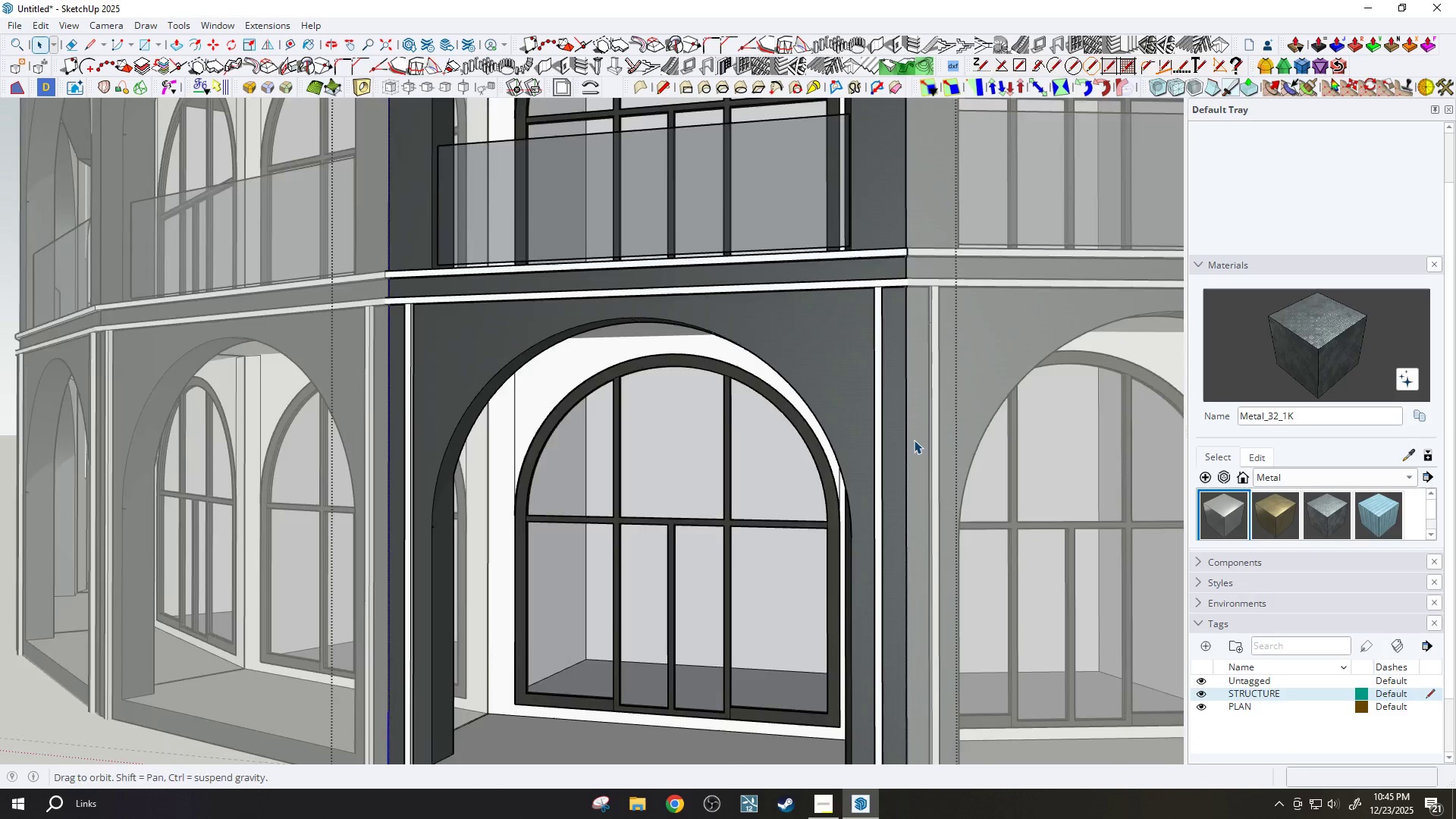 
key(Escape)
 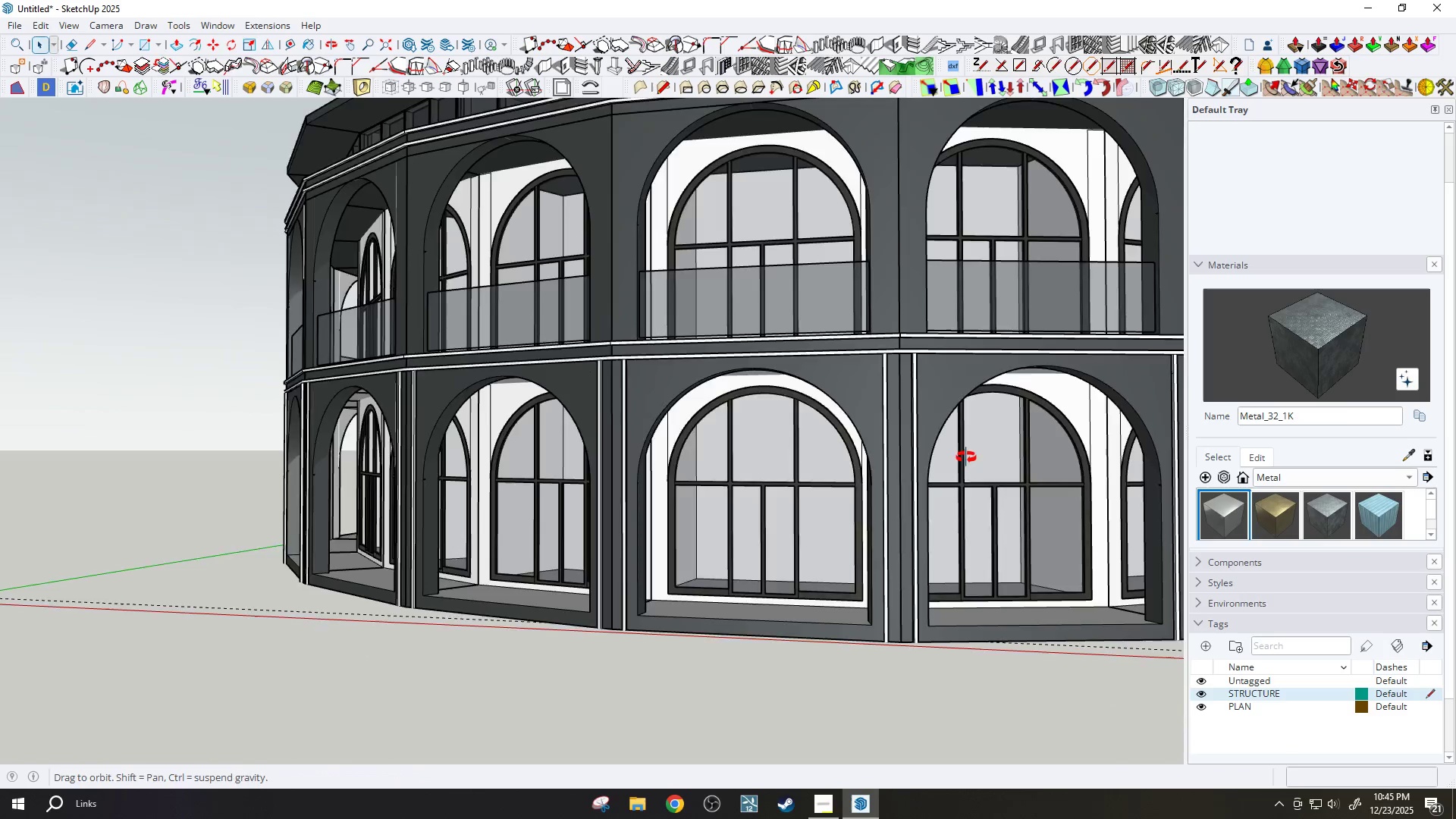 
key(Escape)
 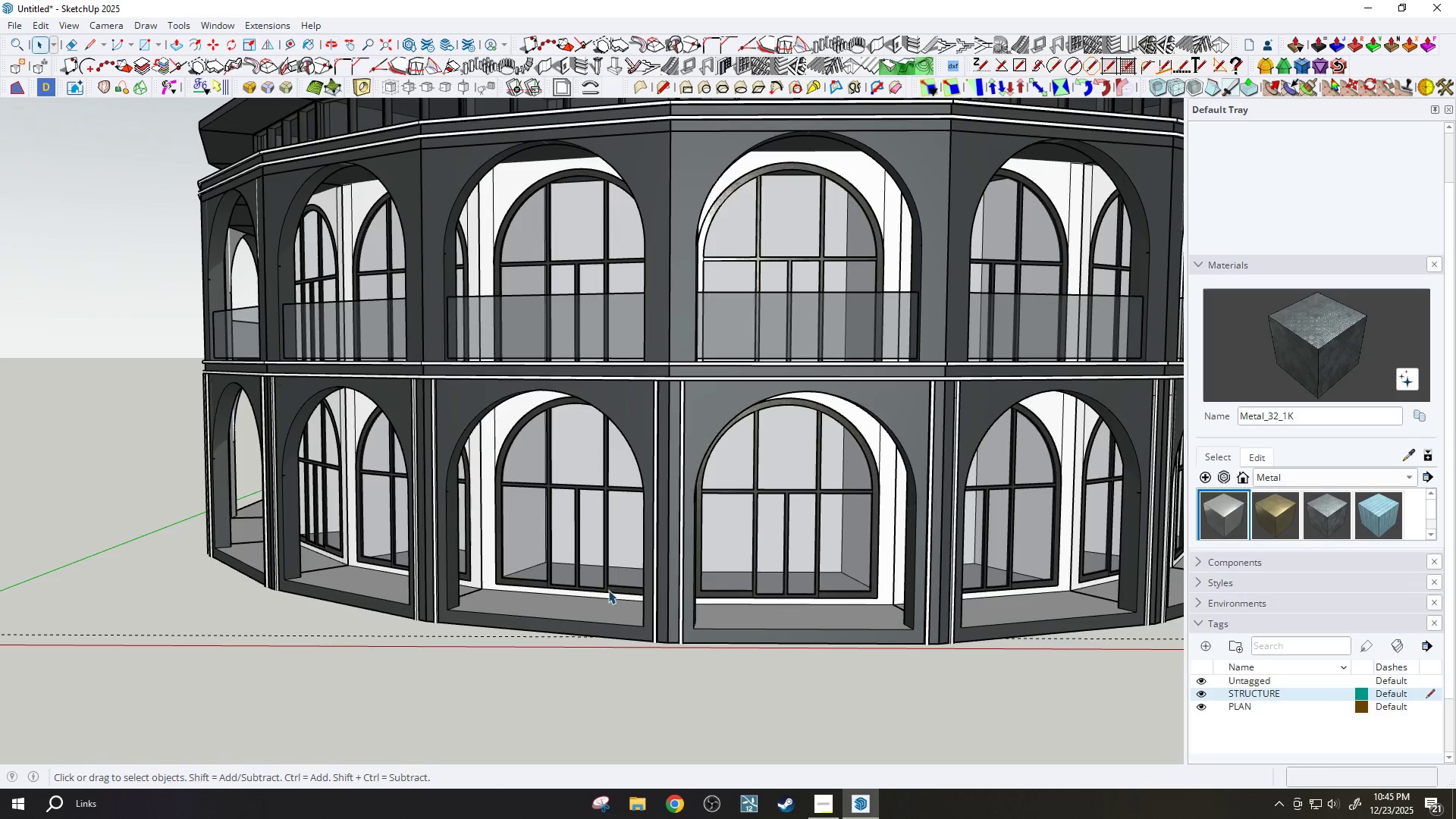 
scroll: coordinate [868, 427], scroll_direction: down, amount: 29.0
 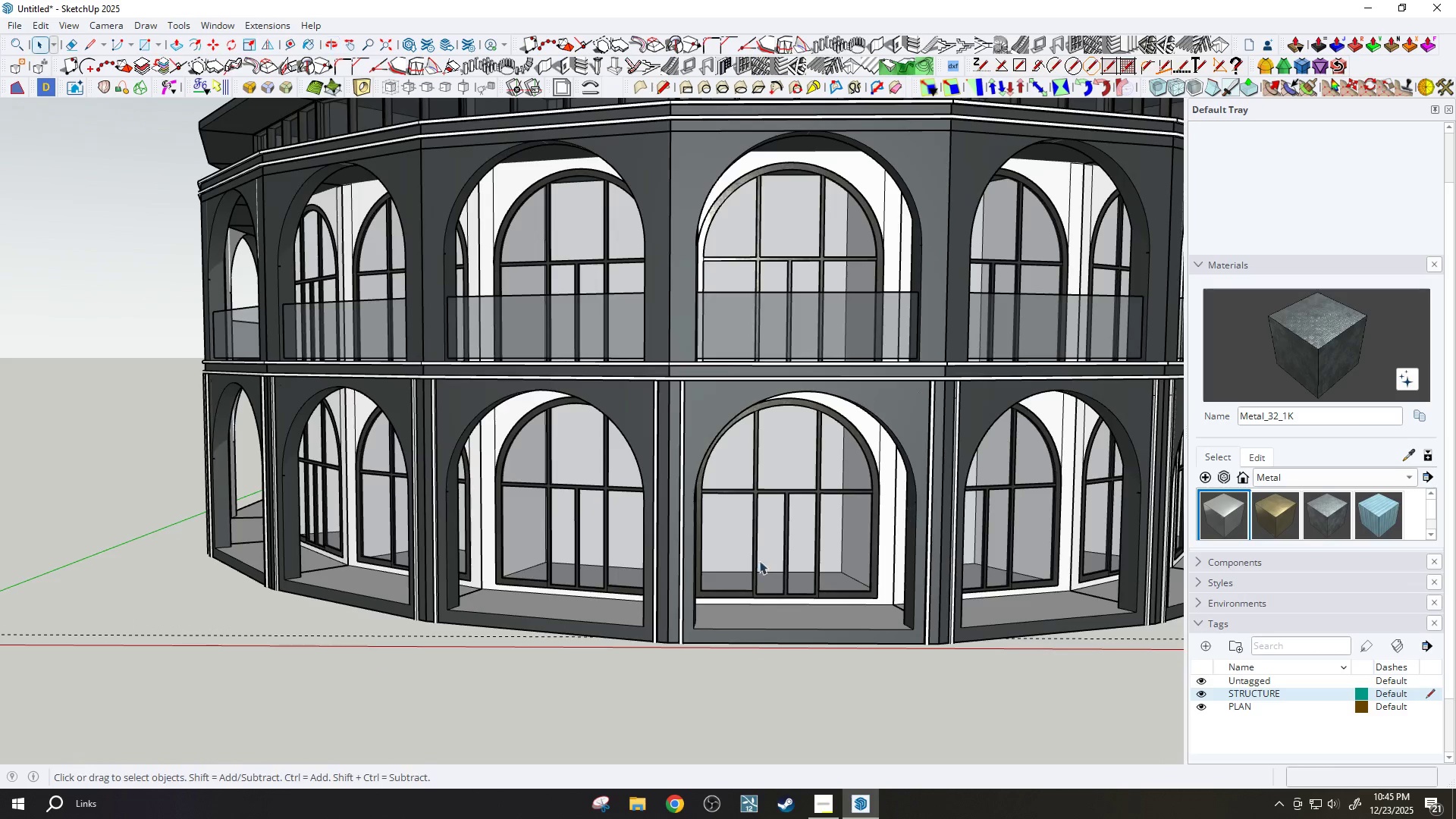 
key(Escape)
 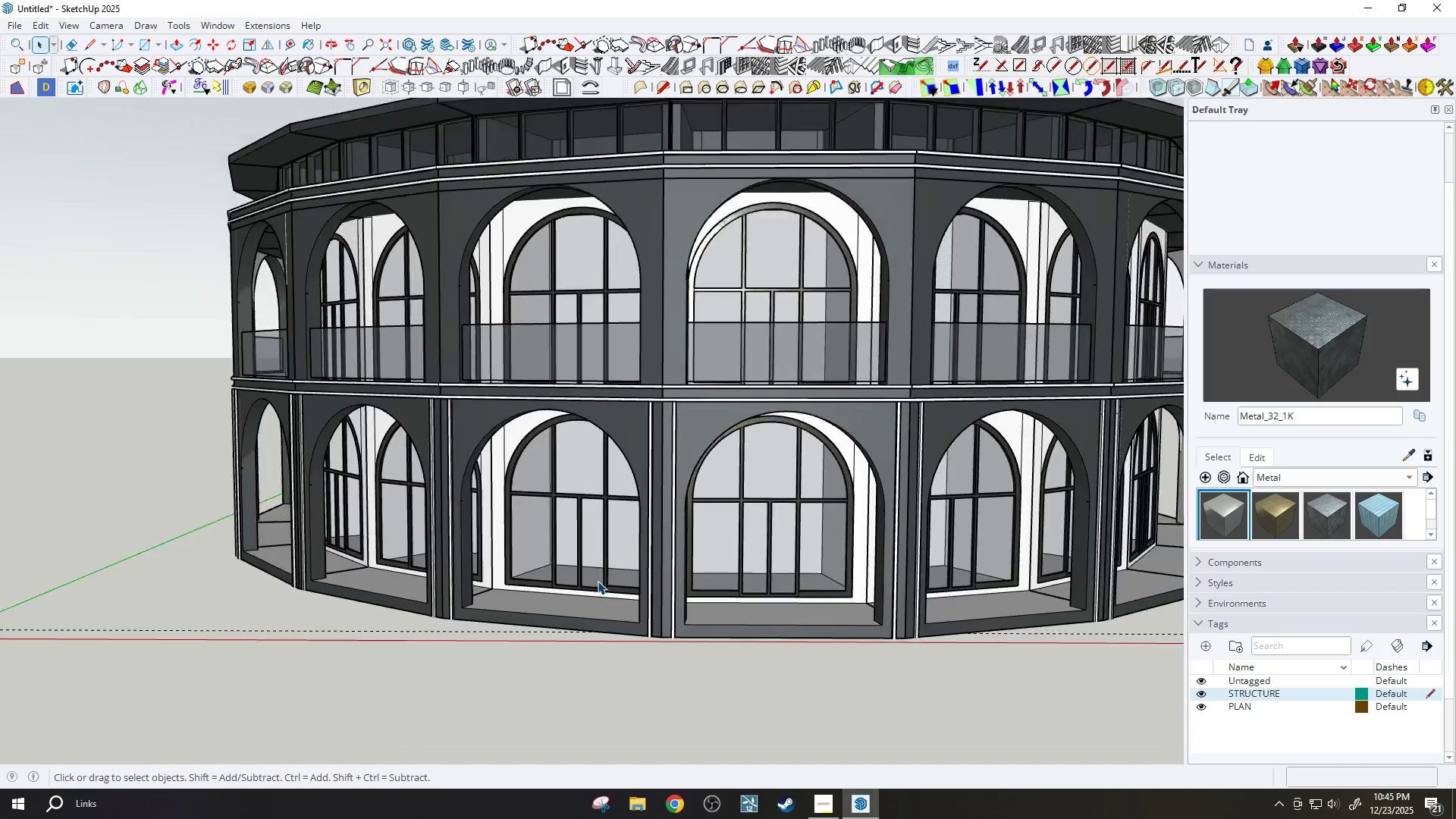 
scroll: coordinate [602, 560], scroll_direction: down, amount: 5.0
 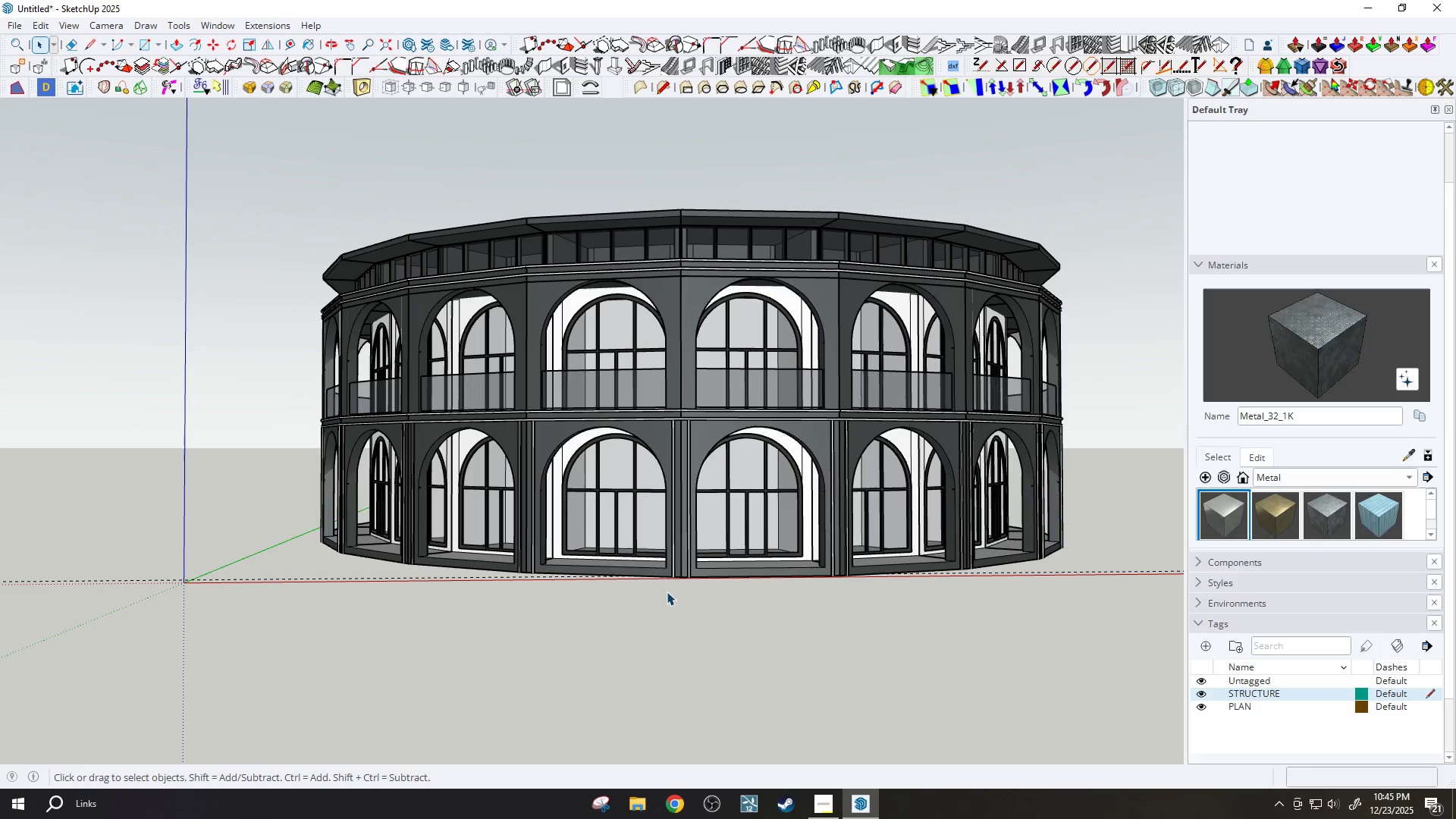 
wait(20.9)
 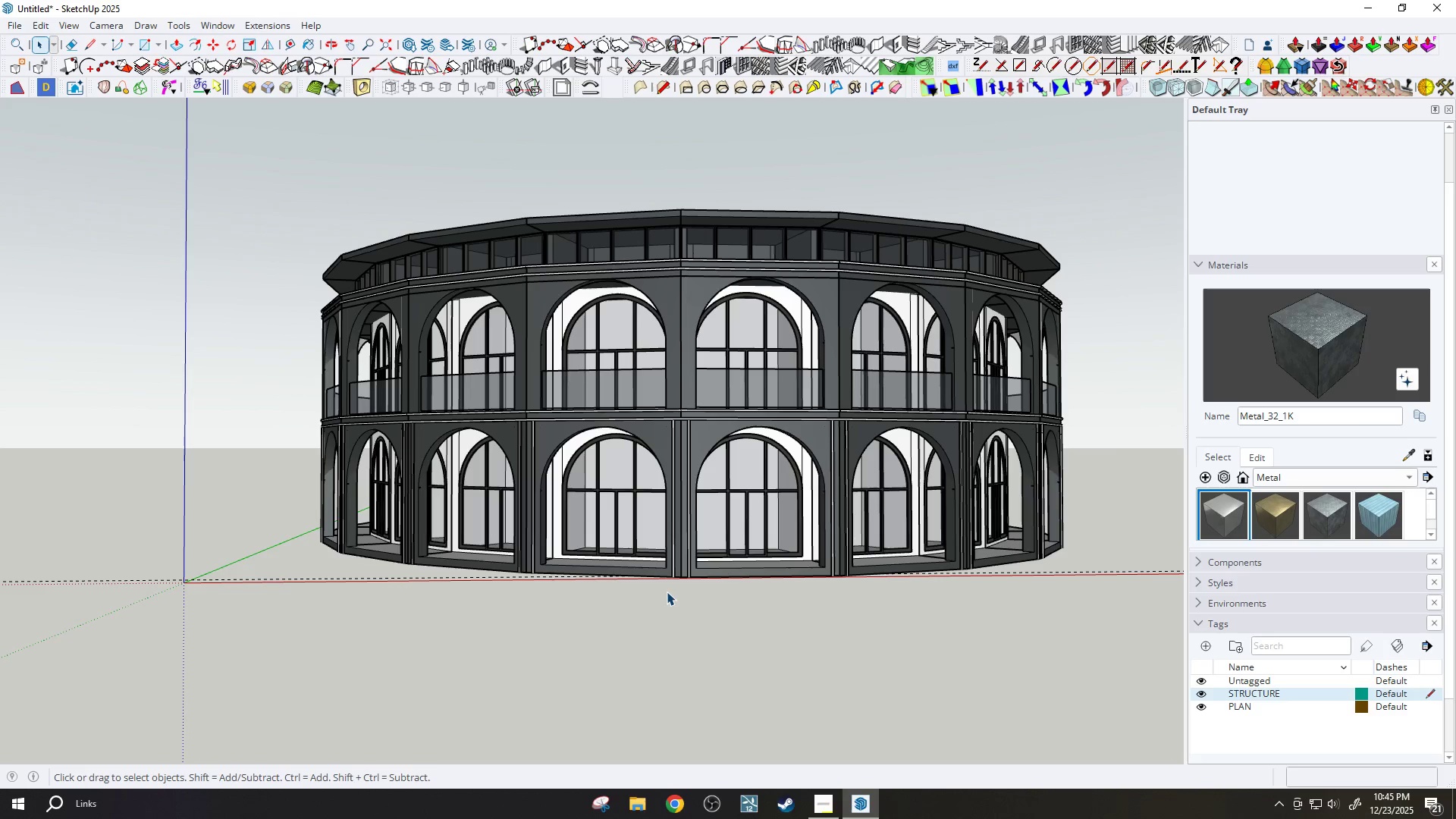 
scroll: coordinate [686, 432], scroll_direction: up, amount: 5.0
 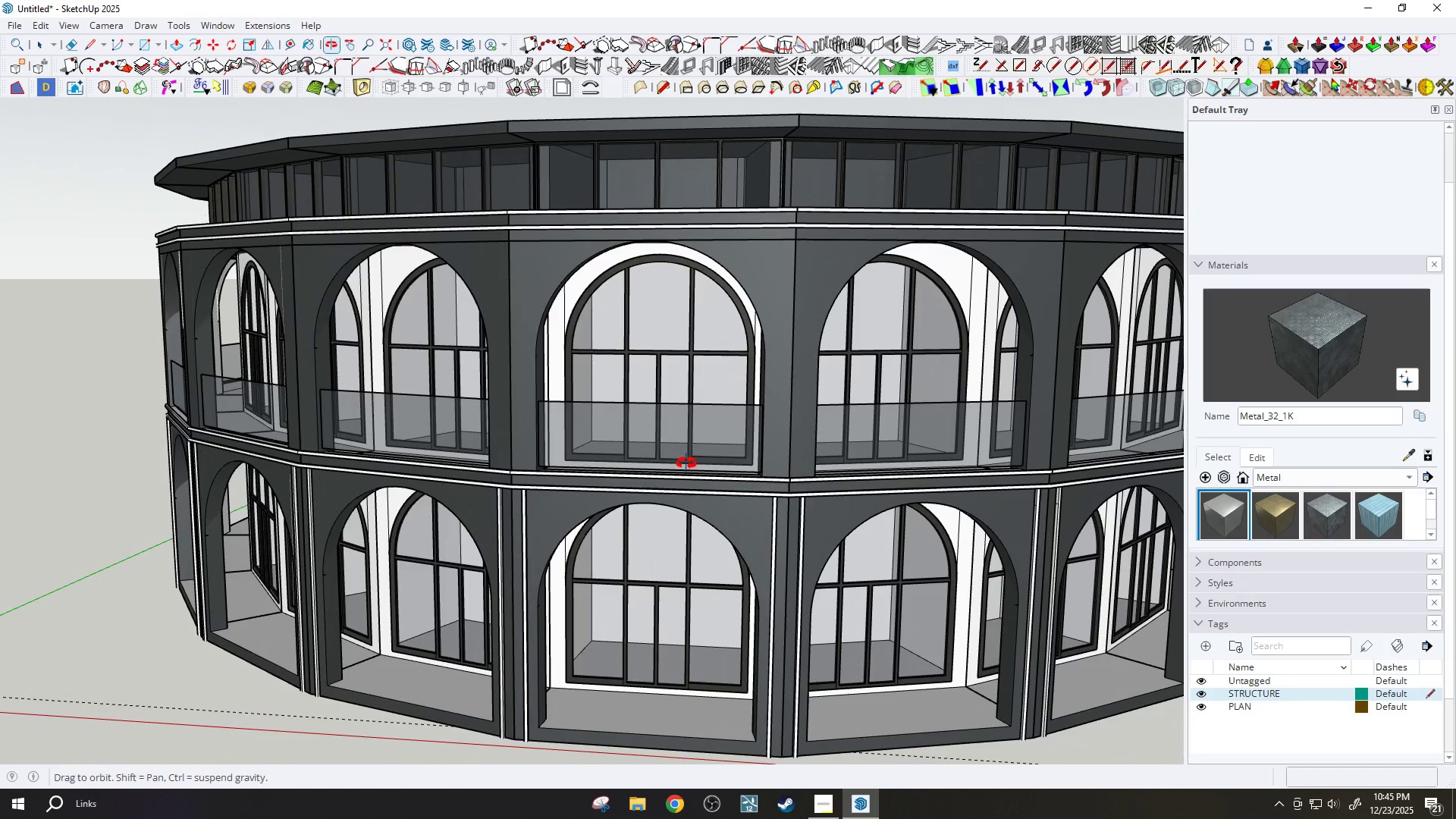 
wait(8.23)
 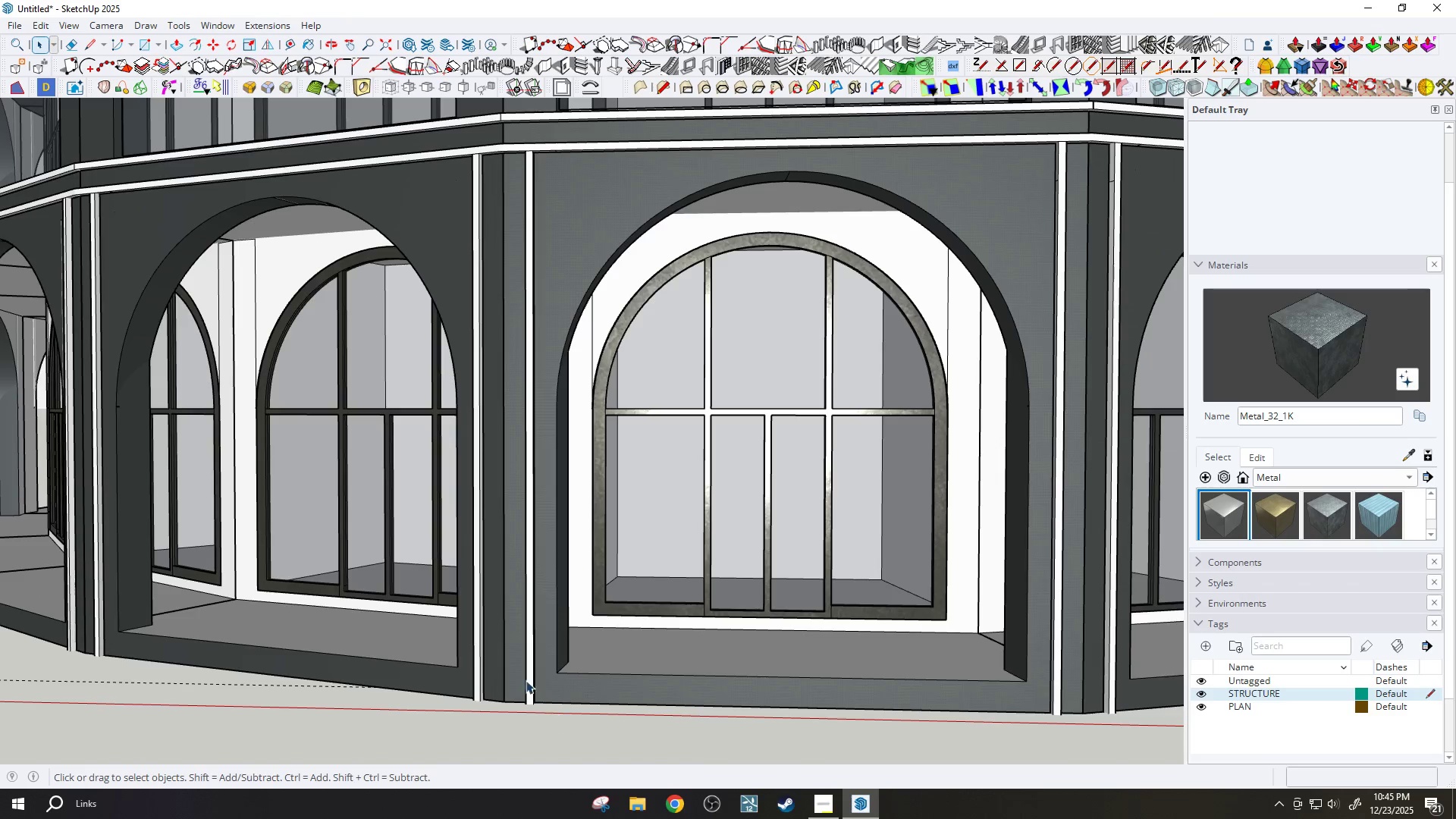 
left_click([523, 678])
 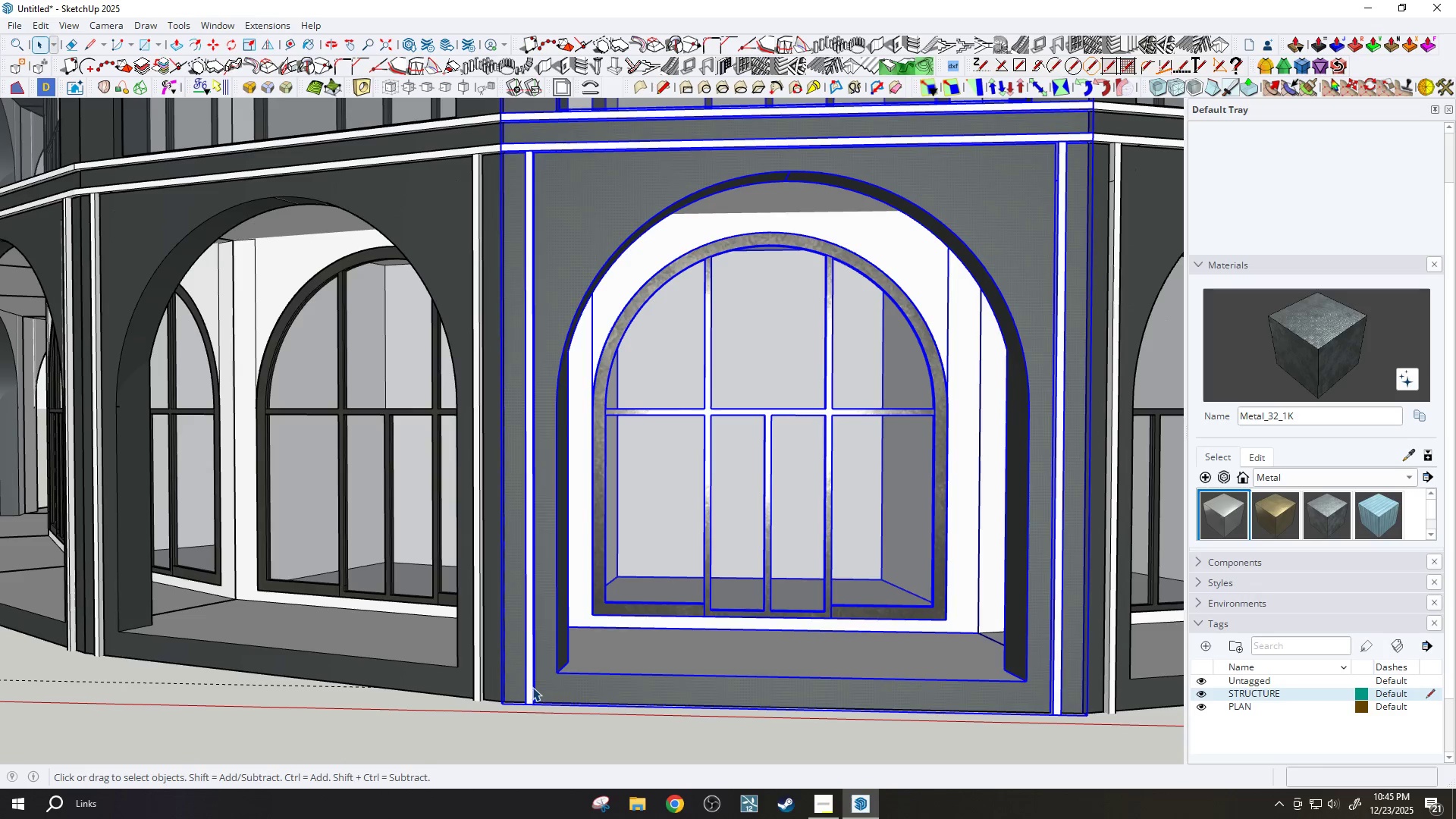 
scroll: coordinate [557, 731], scroll_direction: up, amount: 7.0
 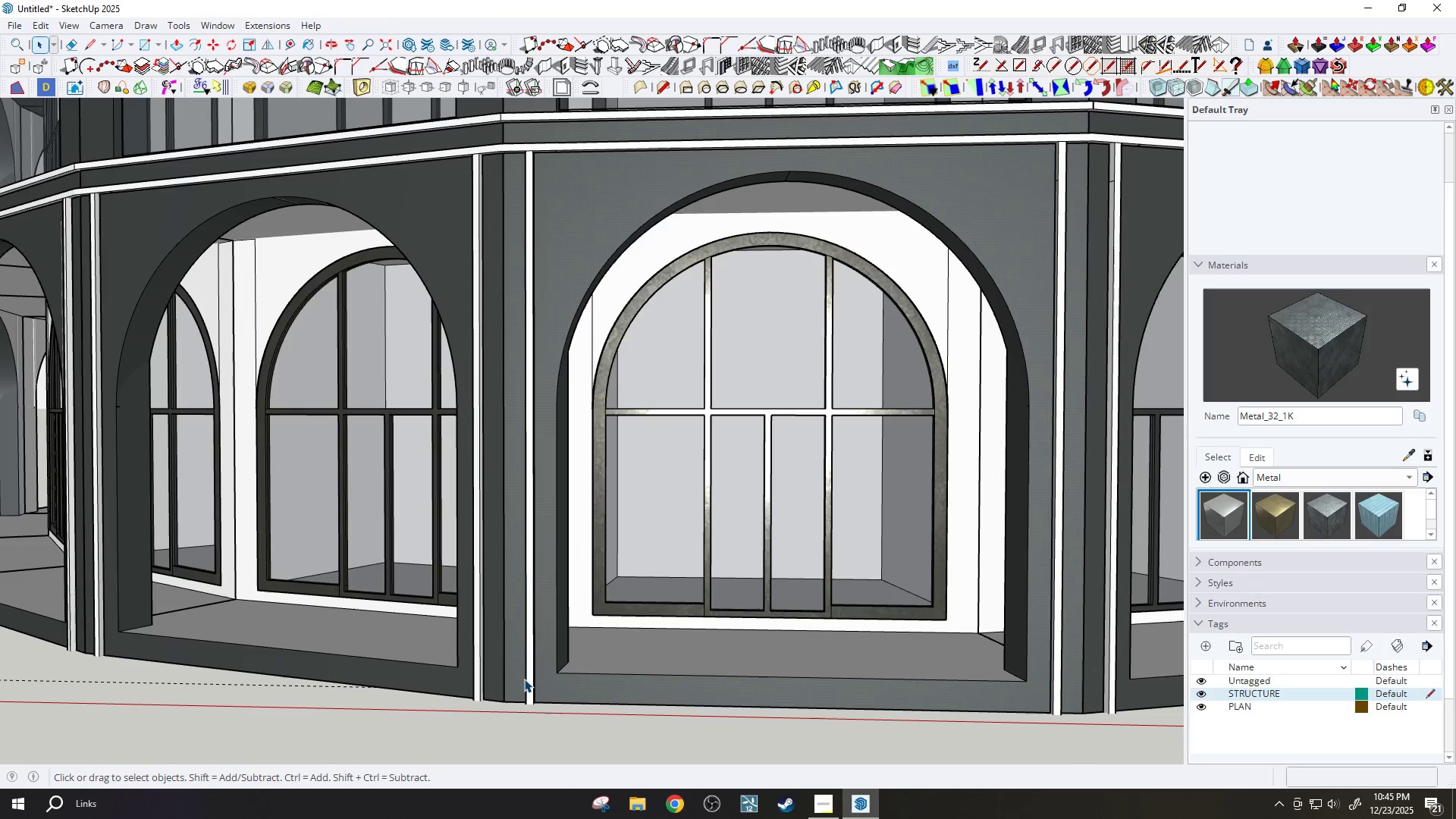 
double_click([533, 687])
 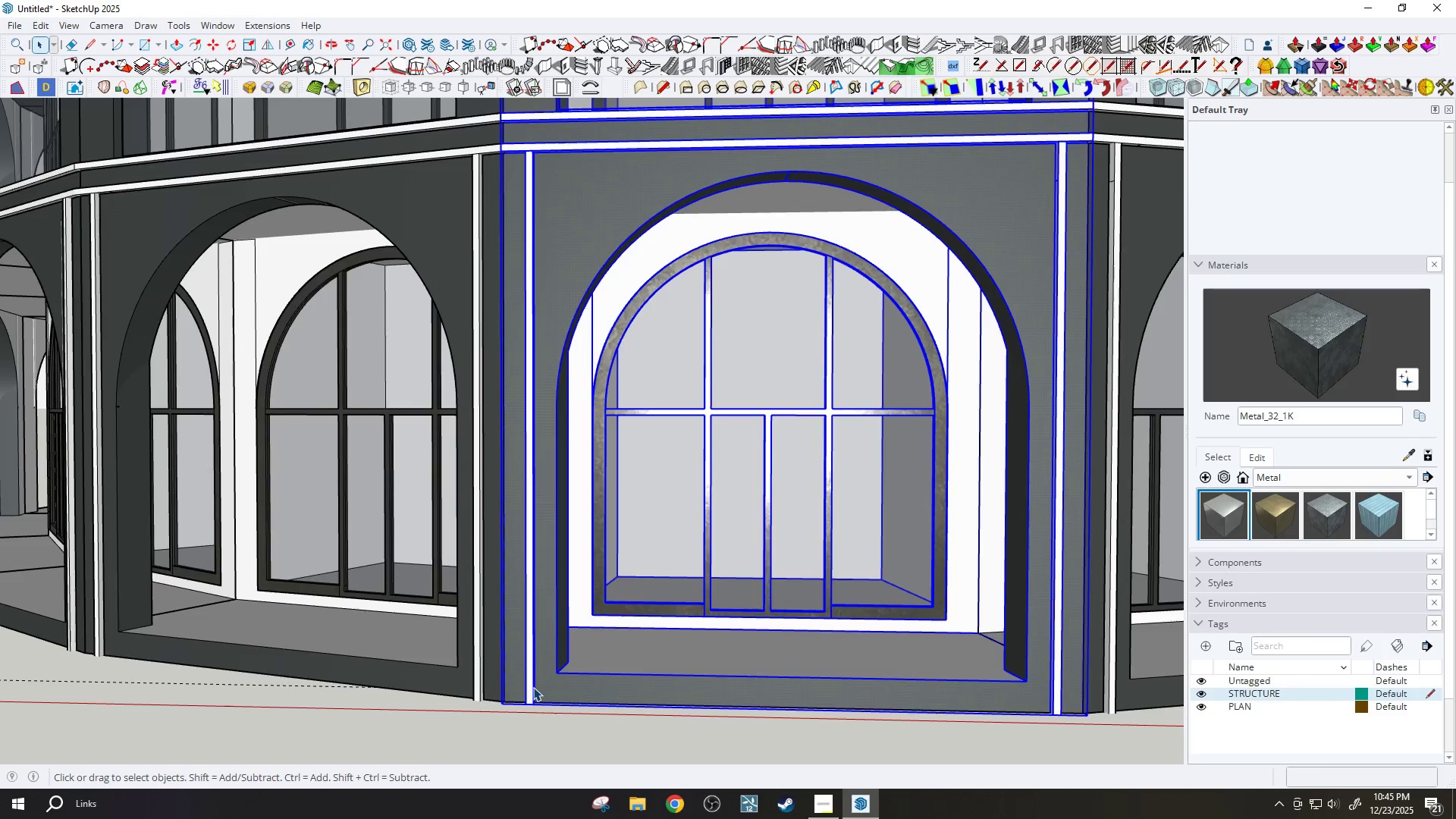 
triple_click([533, 687])
 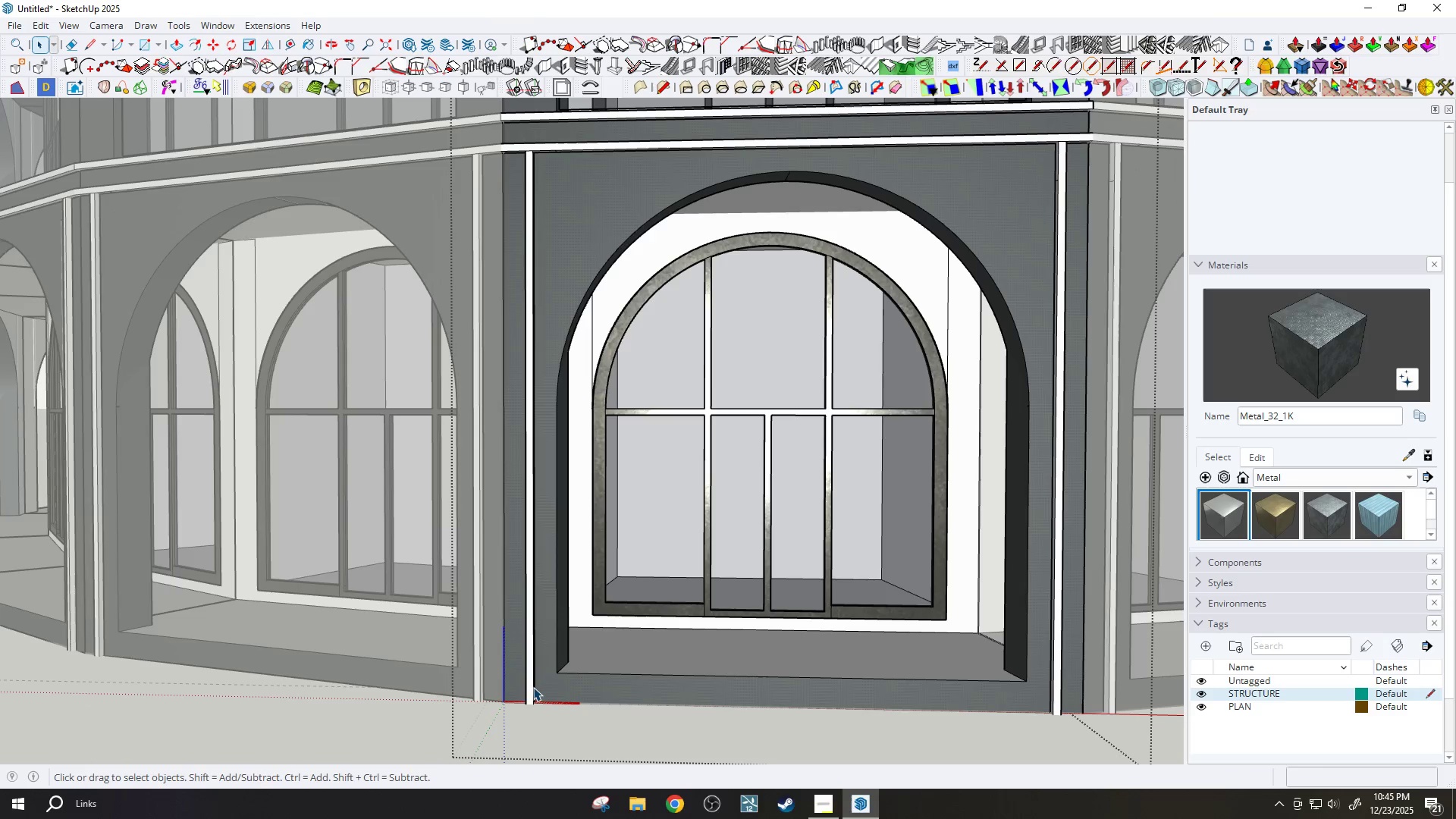 
triple_click([533, 687])
 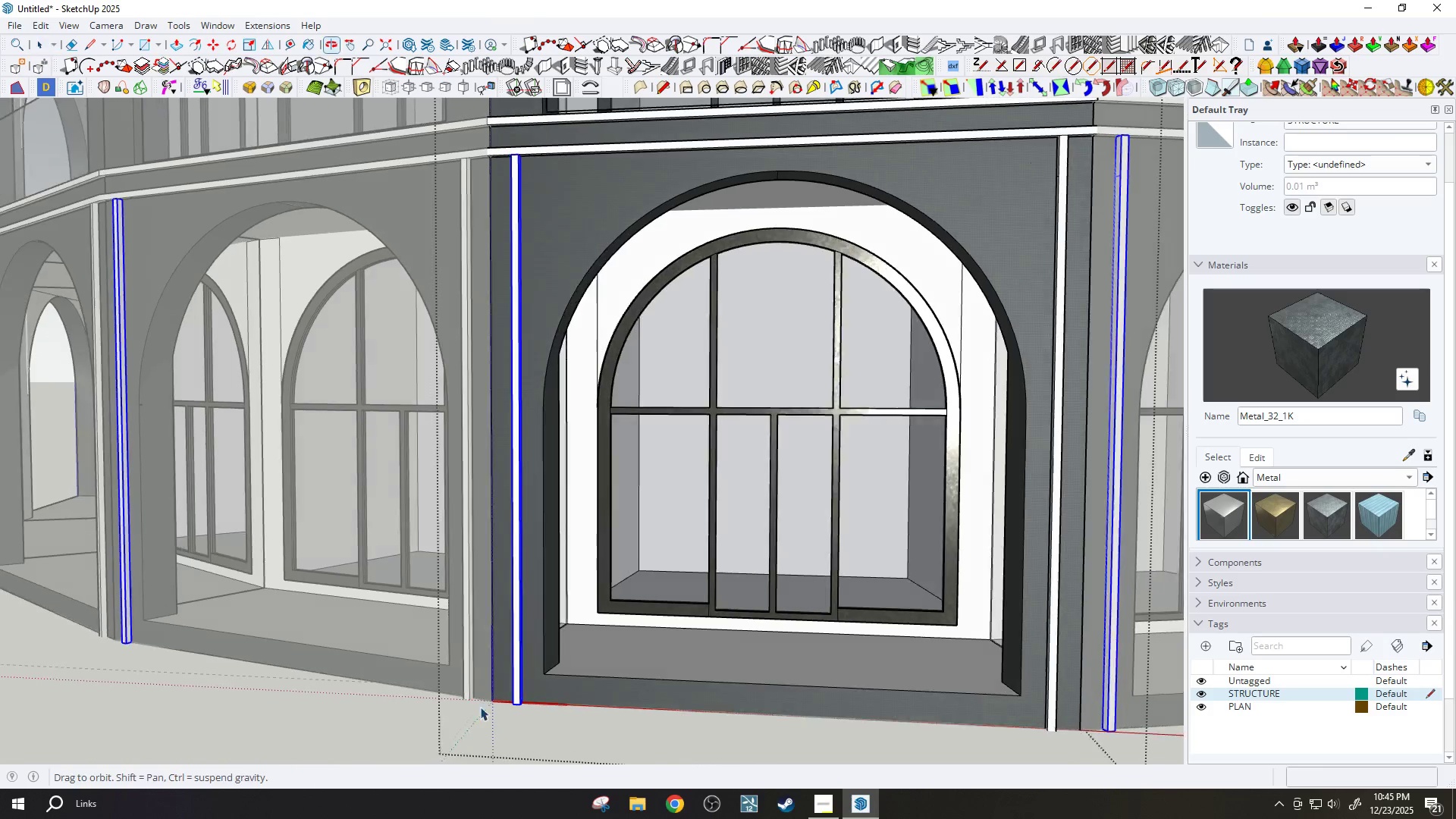 
key(M)
 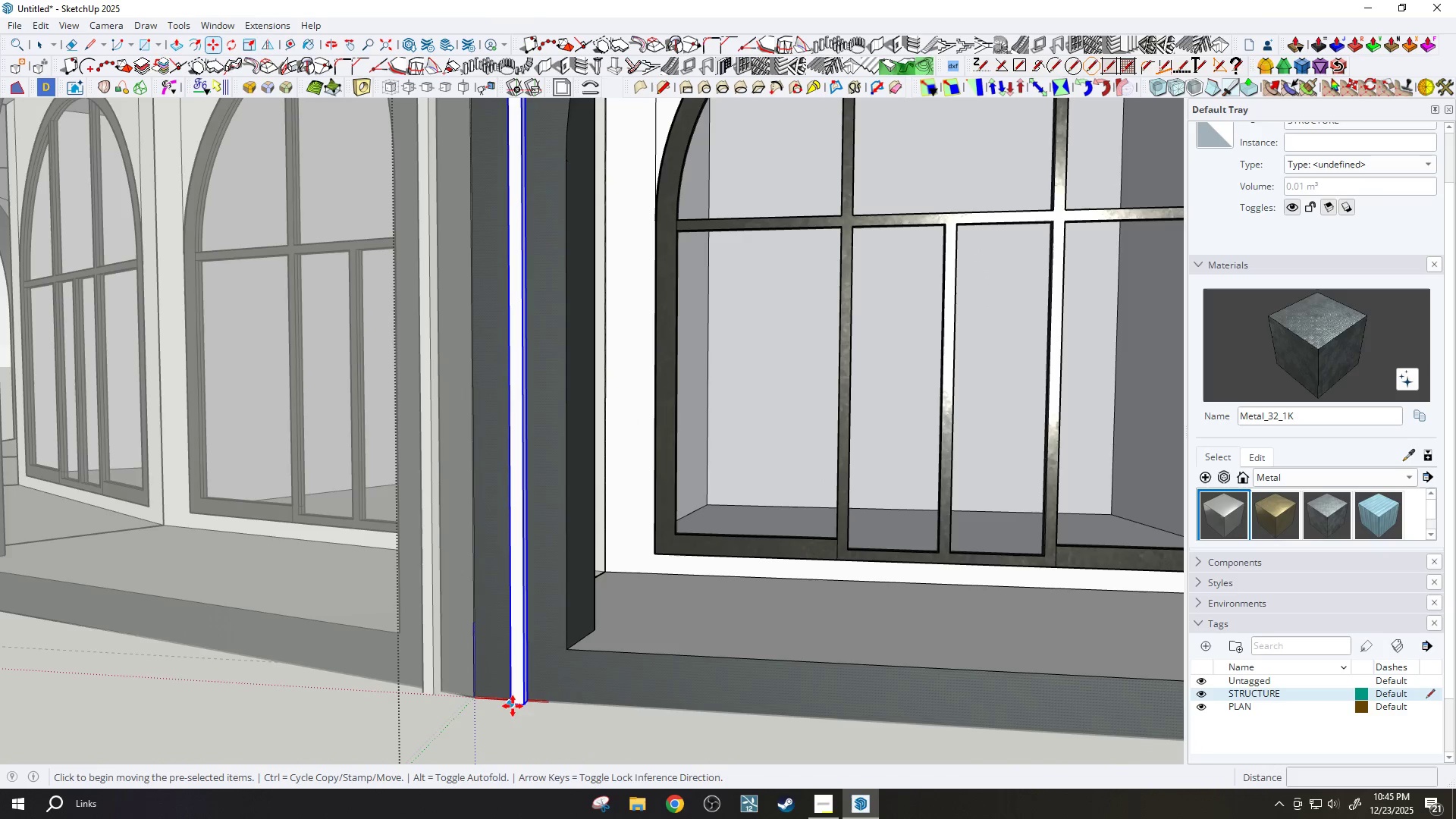 
key(Control+ControlLeft)
 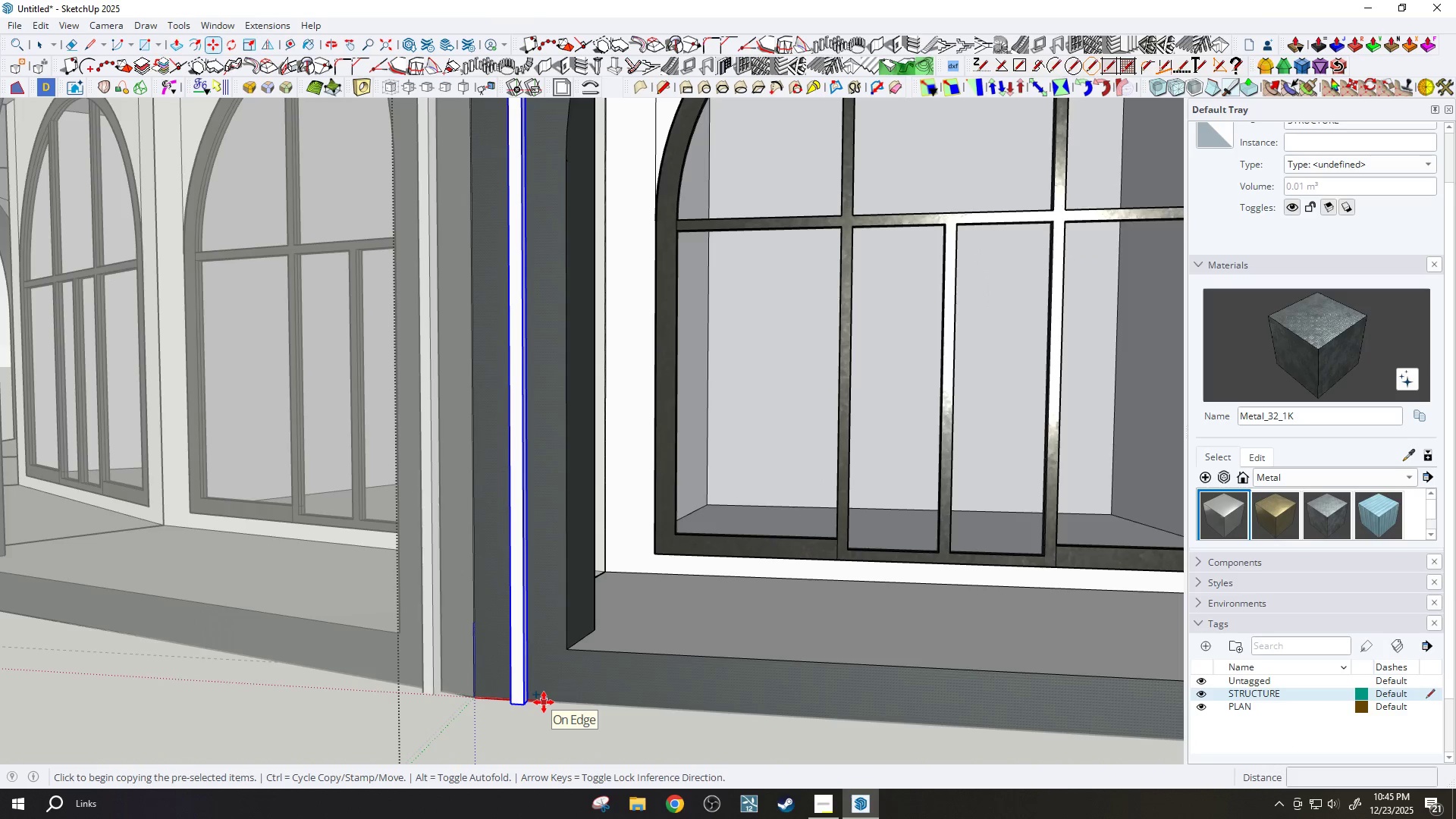 
scroll: coordinate [512, 706], scroll_direction: up, amount: 6.0
 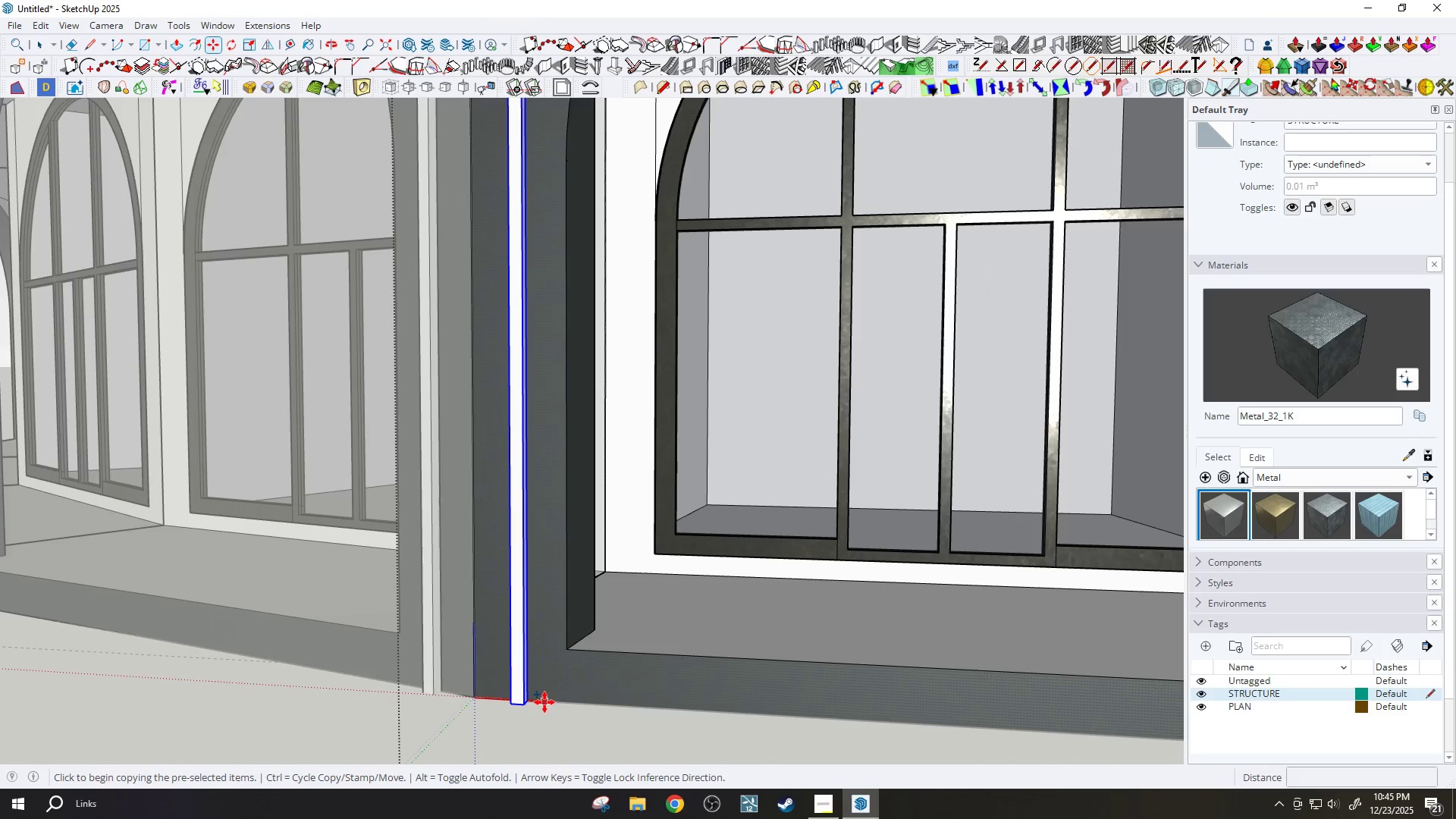 
scroll: coordinate [519, 372], scroll_direction: down, amount: 2.0
 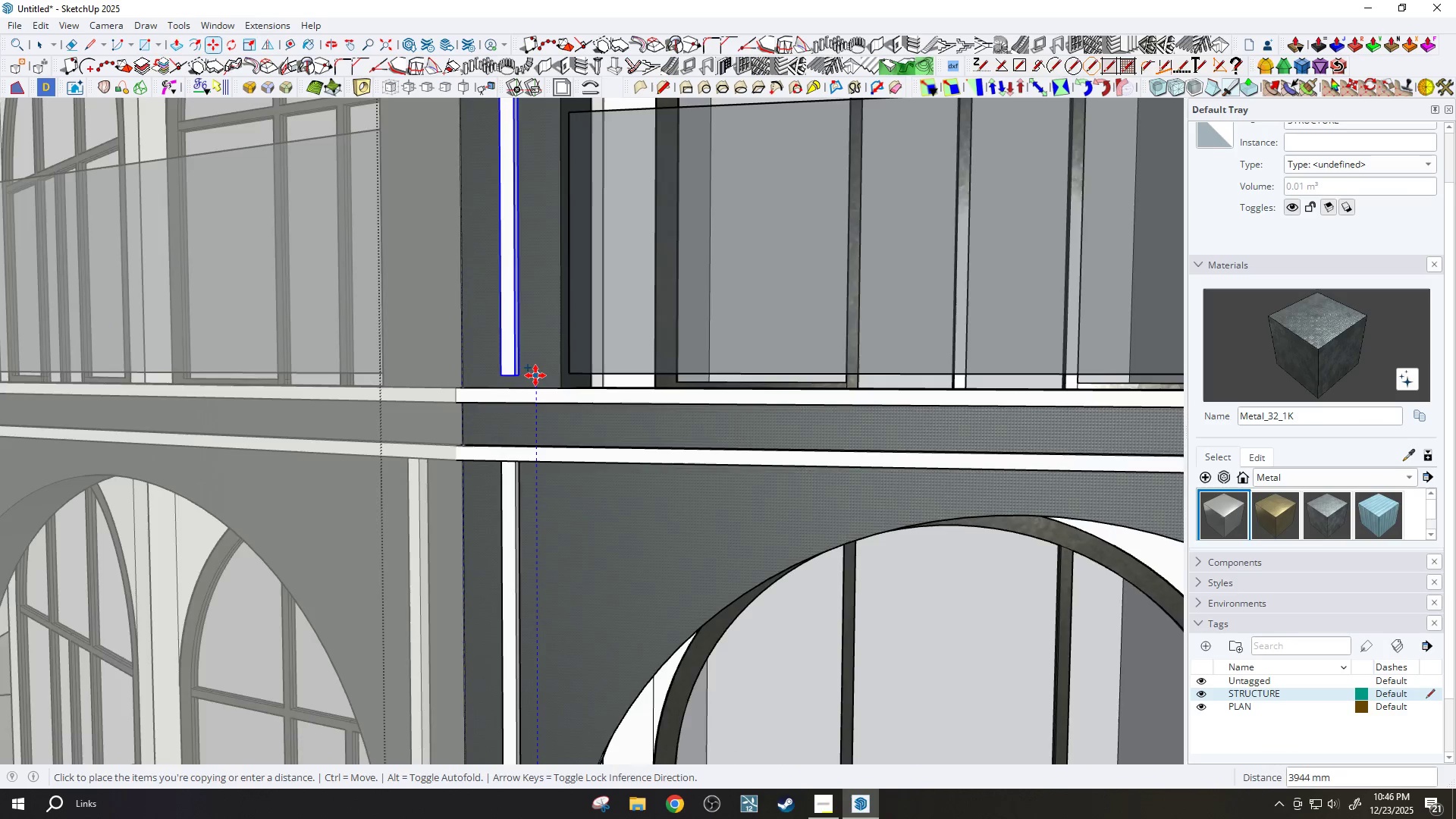 
scroll: coordinate [534, 366], scroll_direction: up, amount: 4.0
 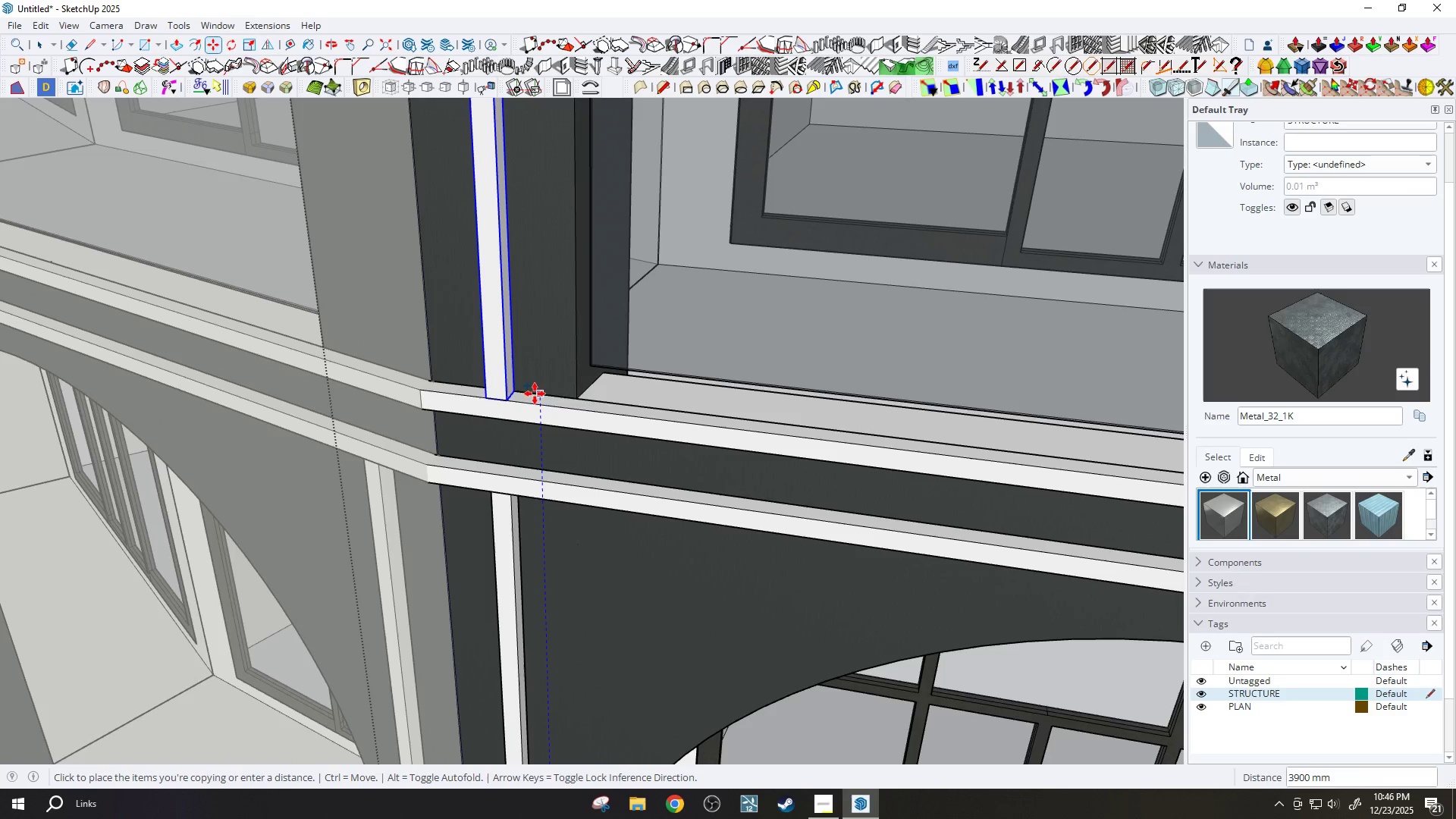 
hold_key(key=ShiftLeft, duration=0.98)
left_click([542, 395])
 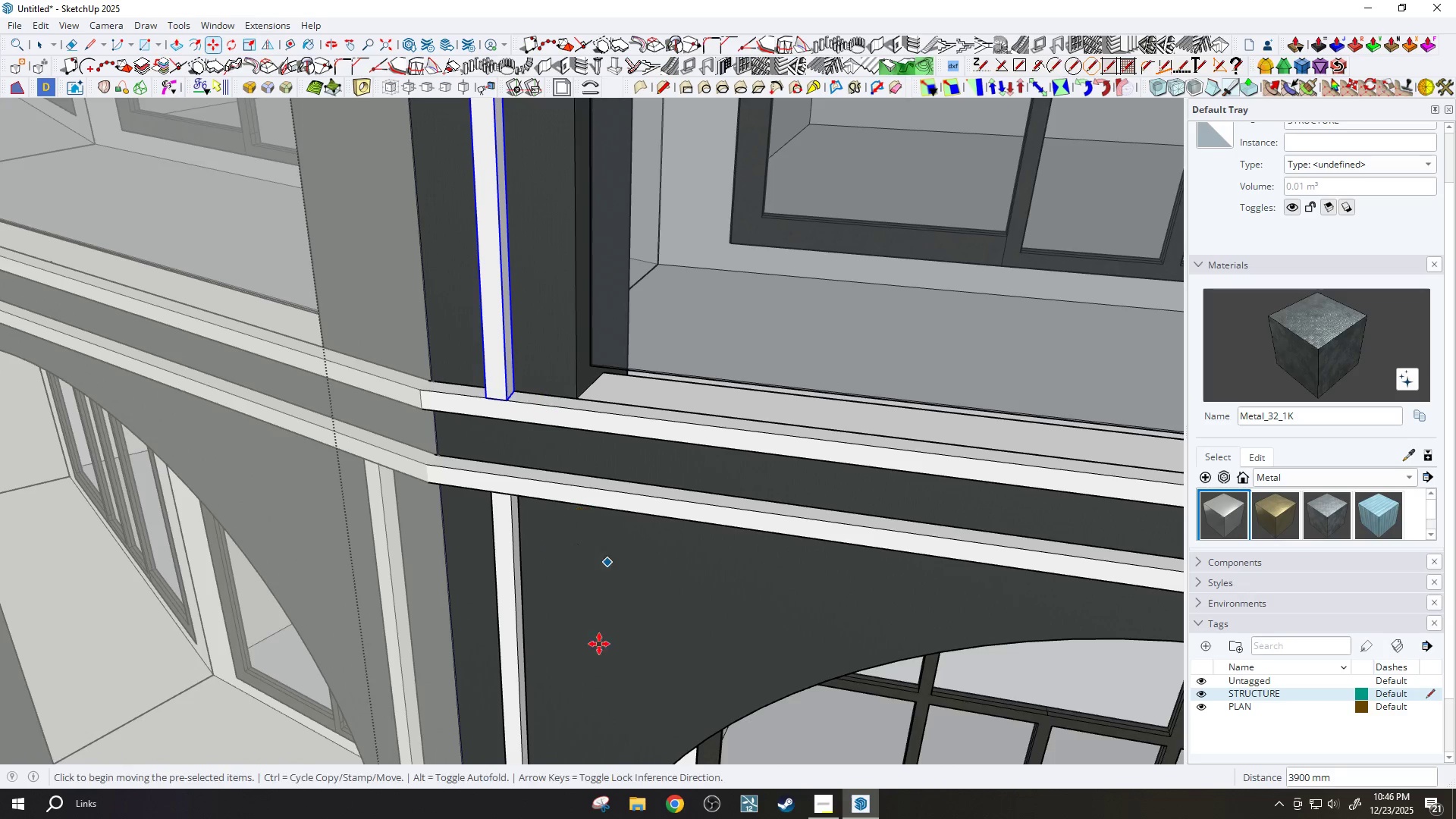 
key(Space)
 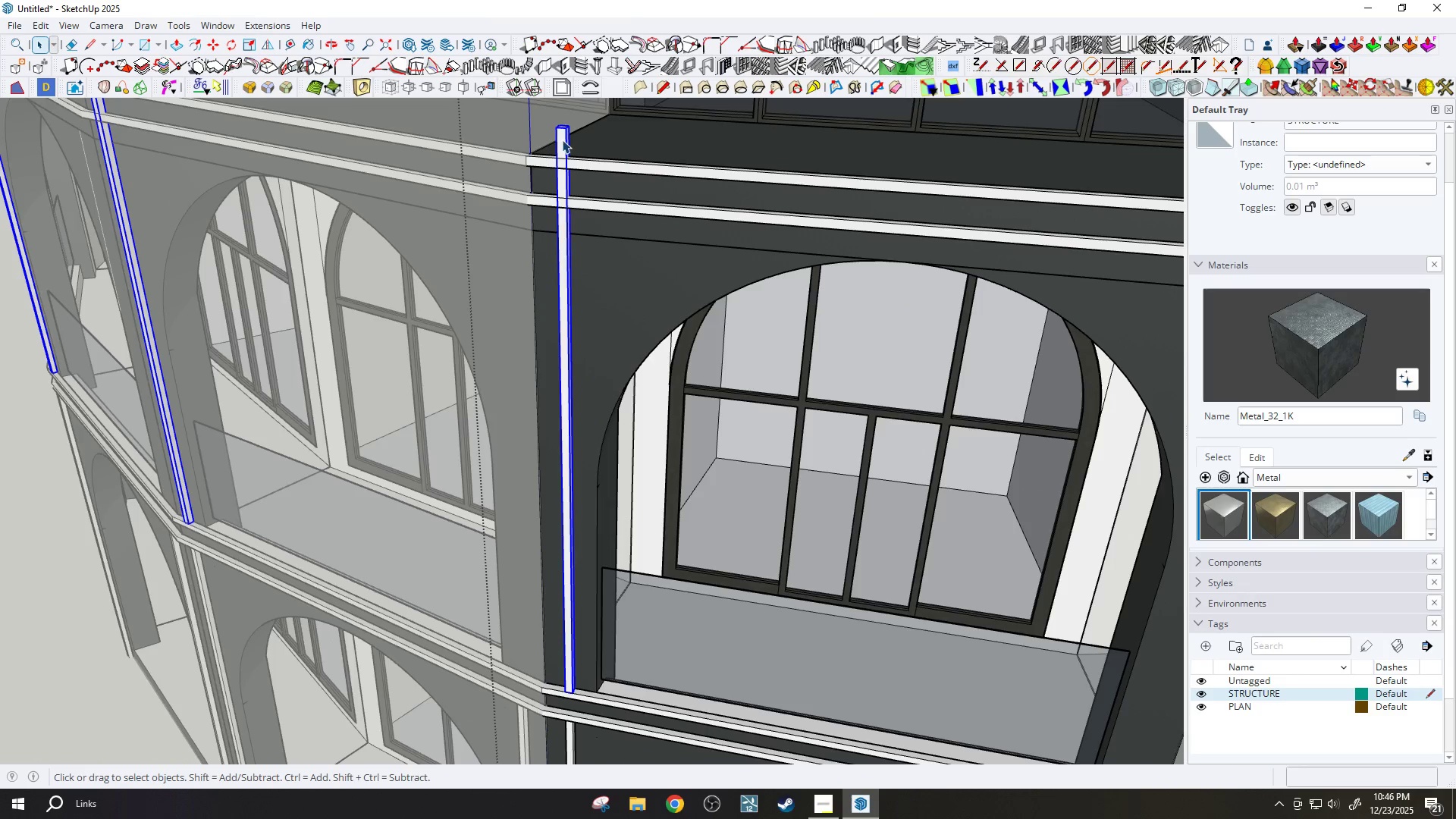 
scroll: coordinate [587, 177], scroll_direction: down, amount: 18.0
 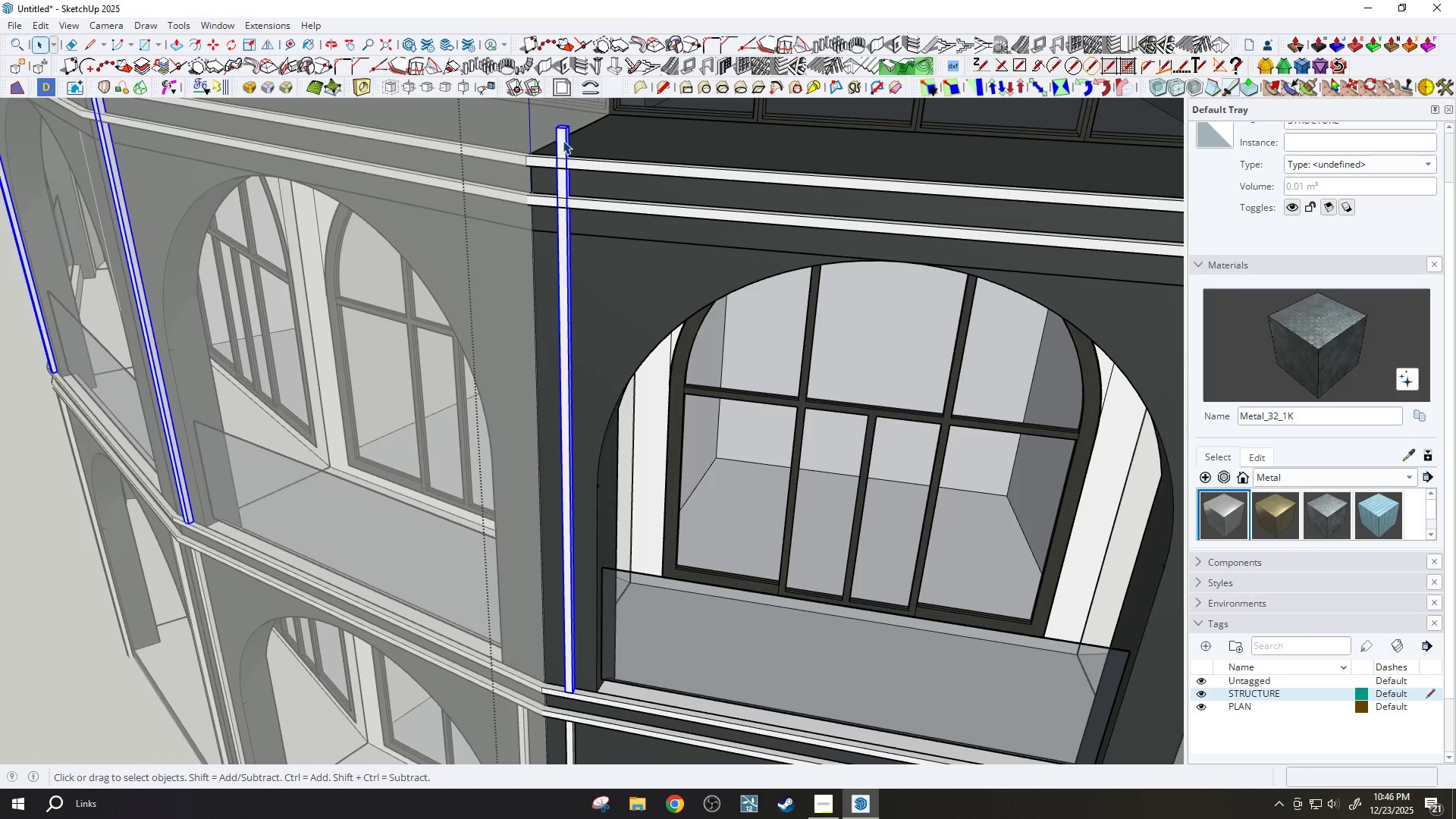 
double_click([562, 139])
 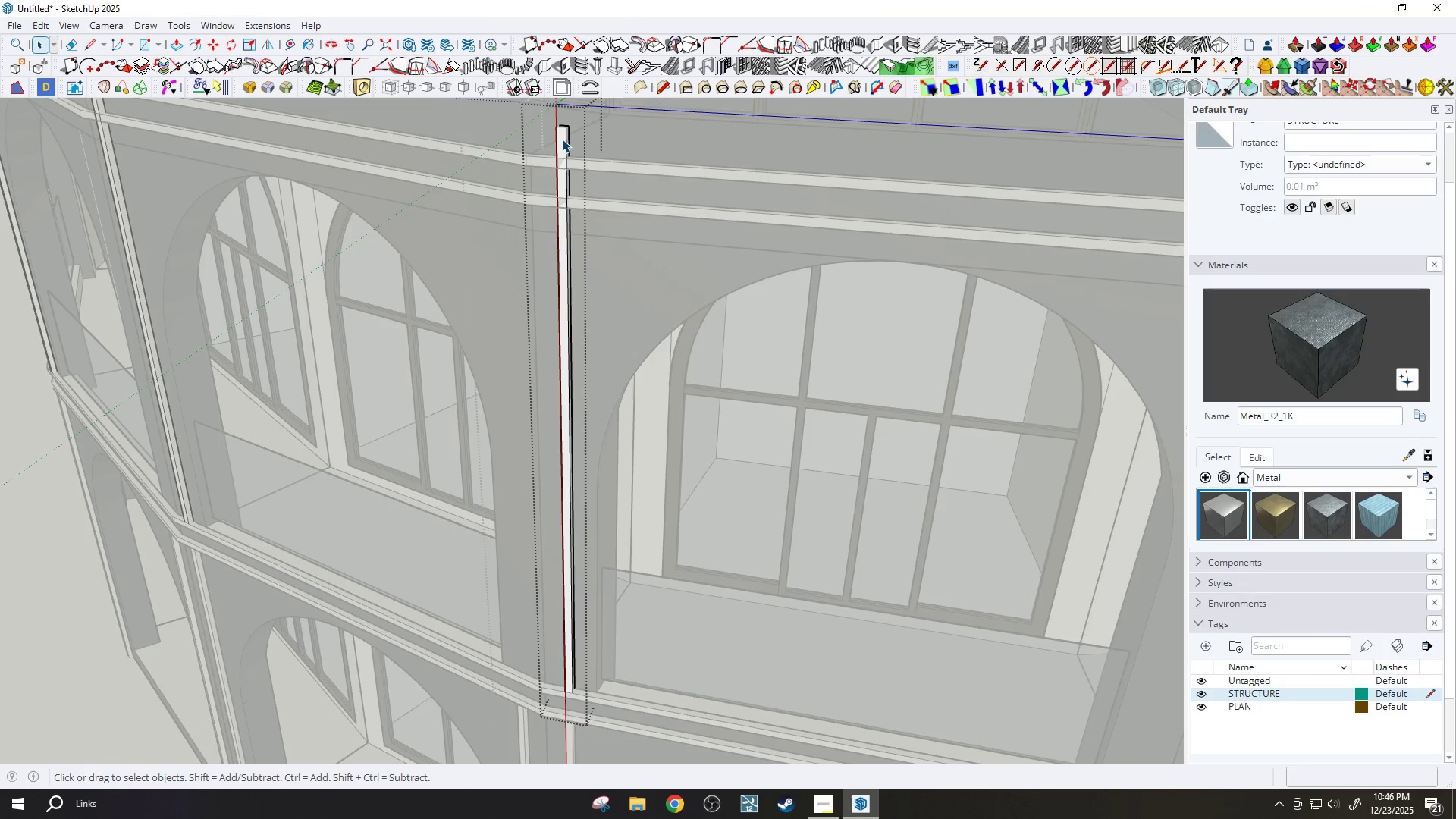 
key(P)
 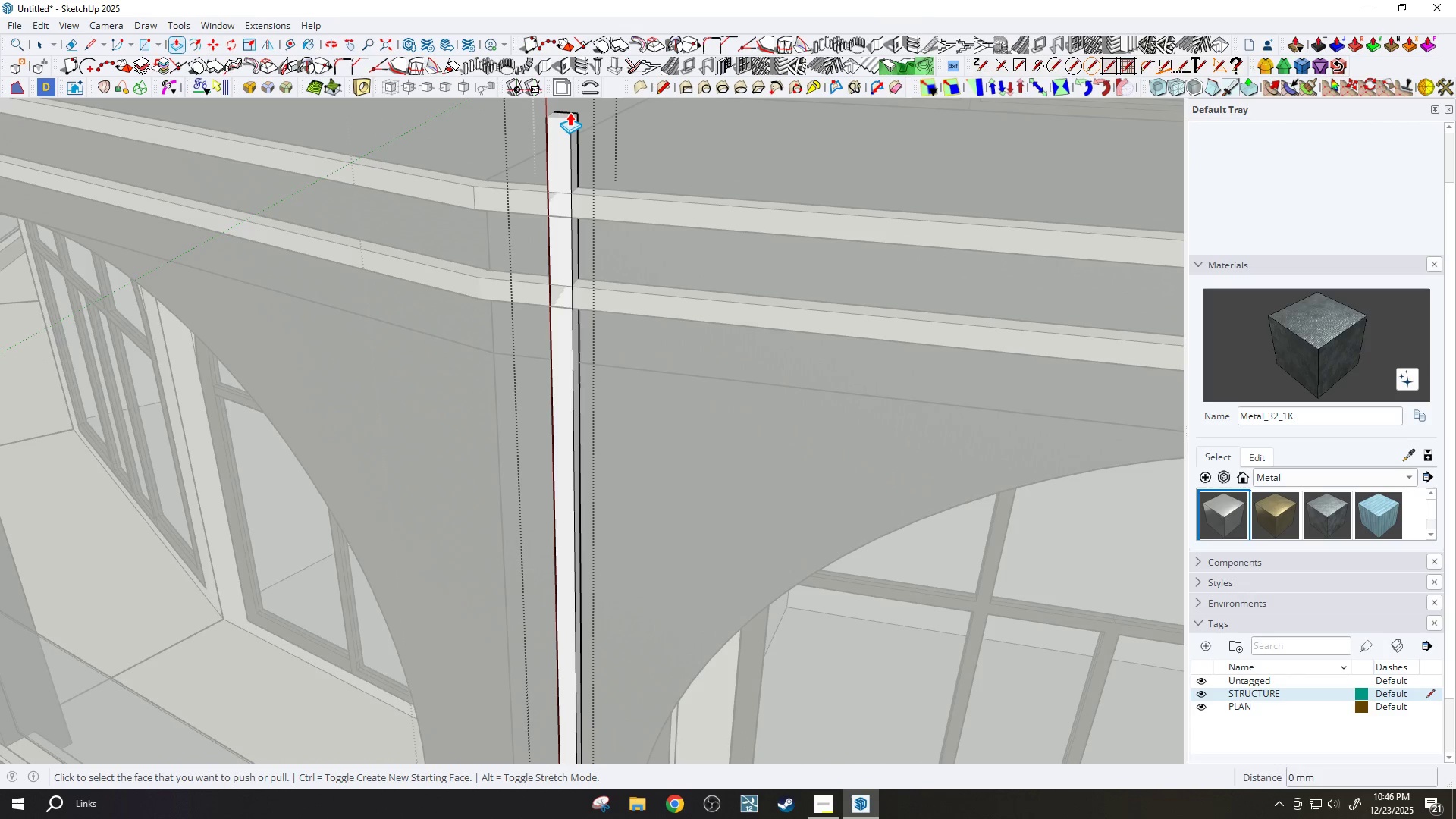 
scroll: coordinate [566, 121], scroll_direction: up, amount: 9.0
 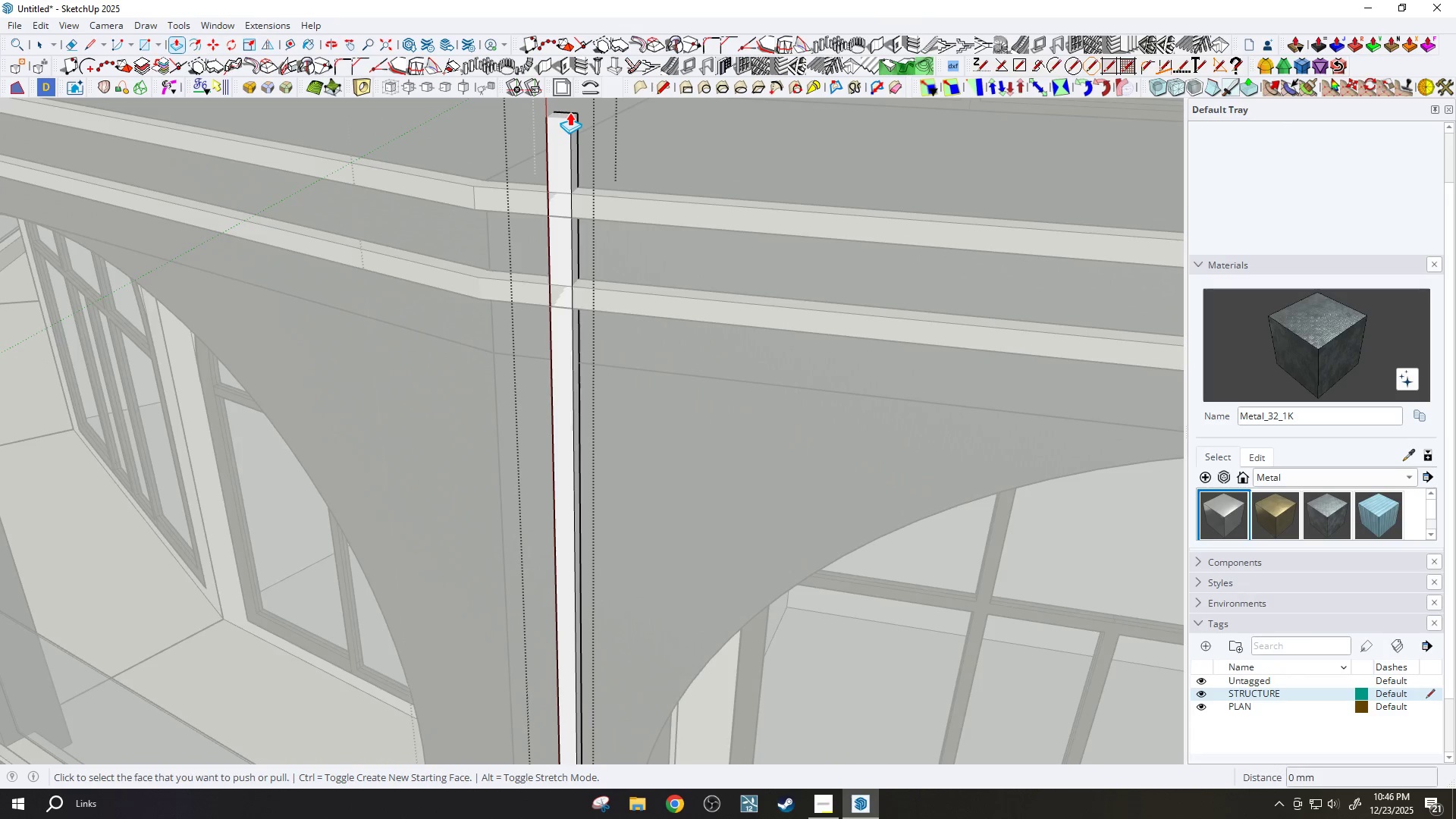 
left_click([563, 116])
 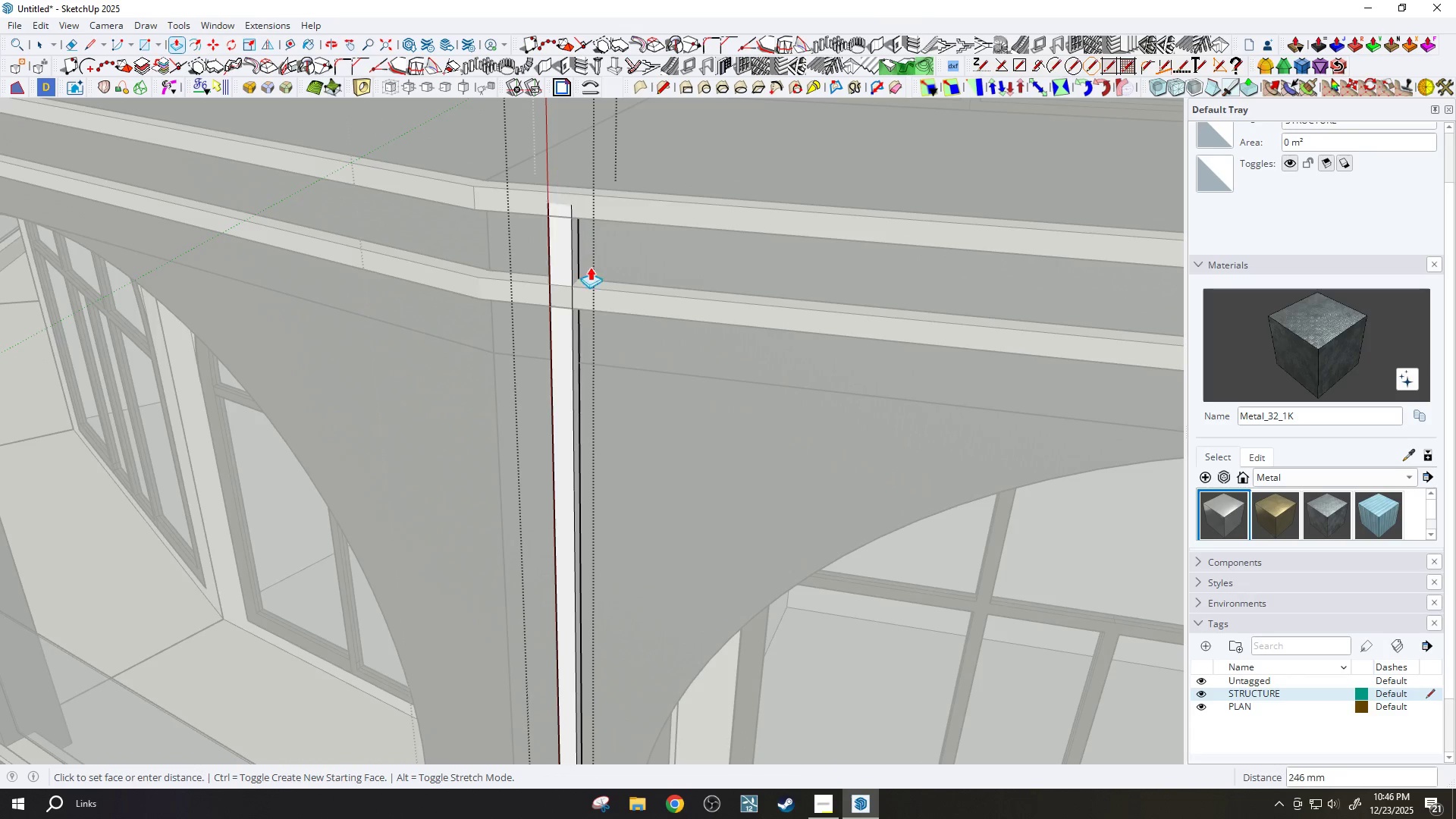 
mouse_move([597, 293])
 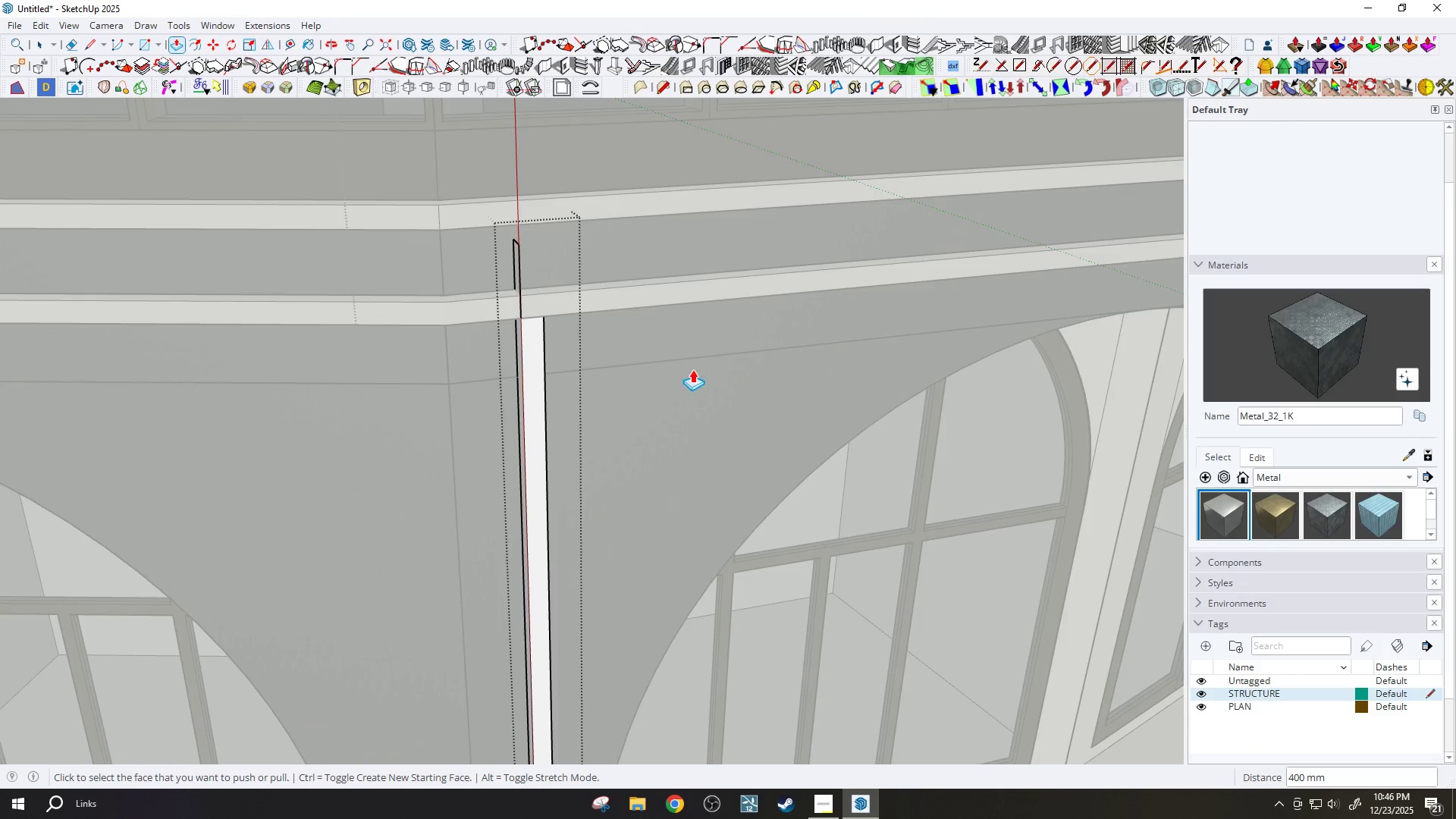 
key(Control+ControlLeft)
 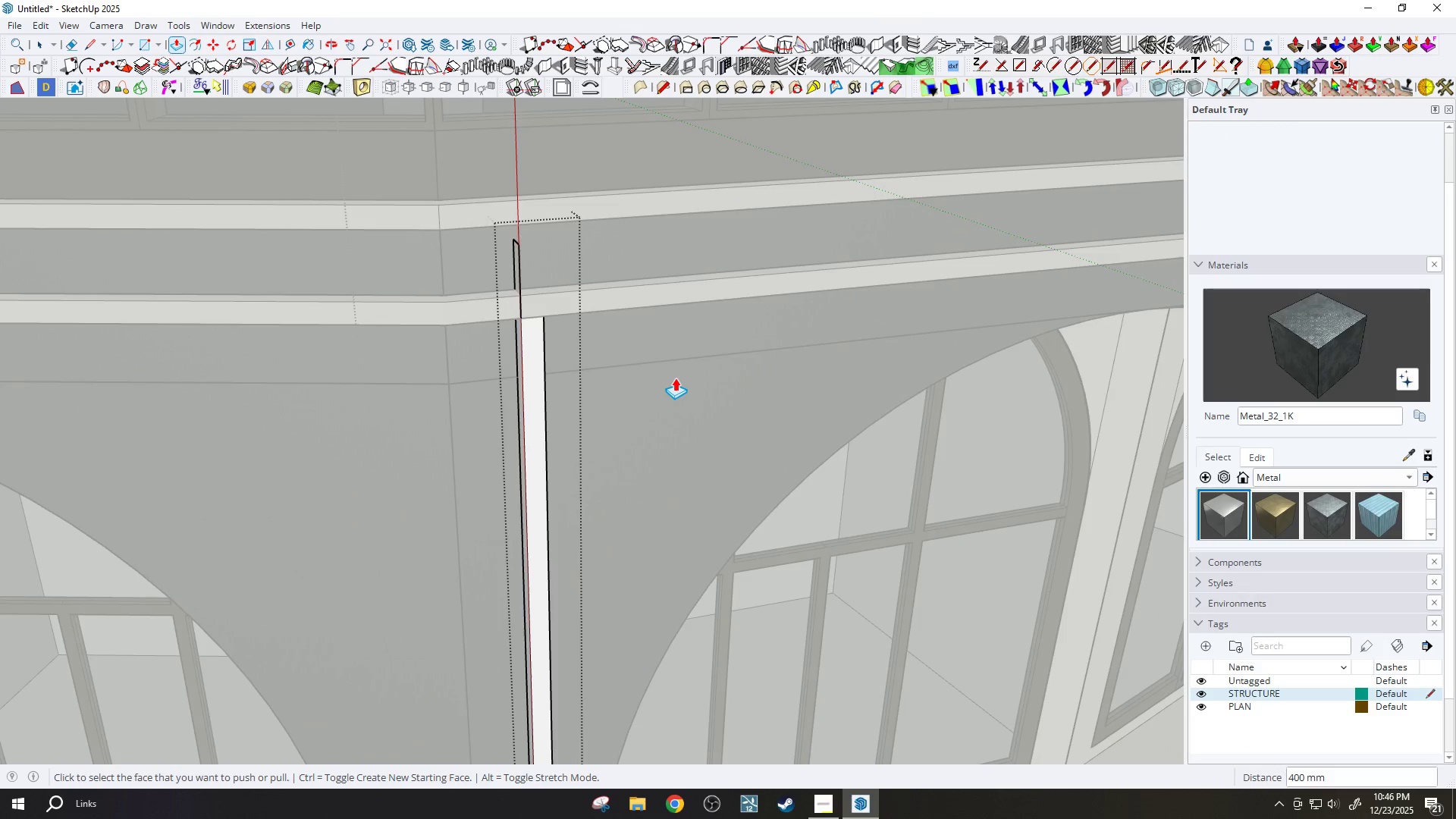 
key(Control+Z)
 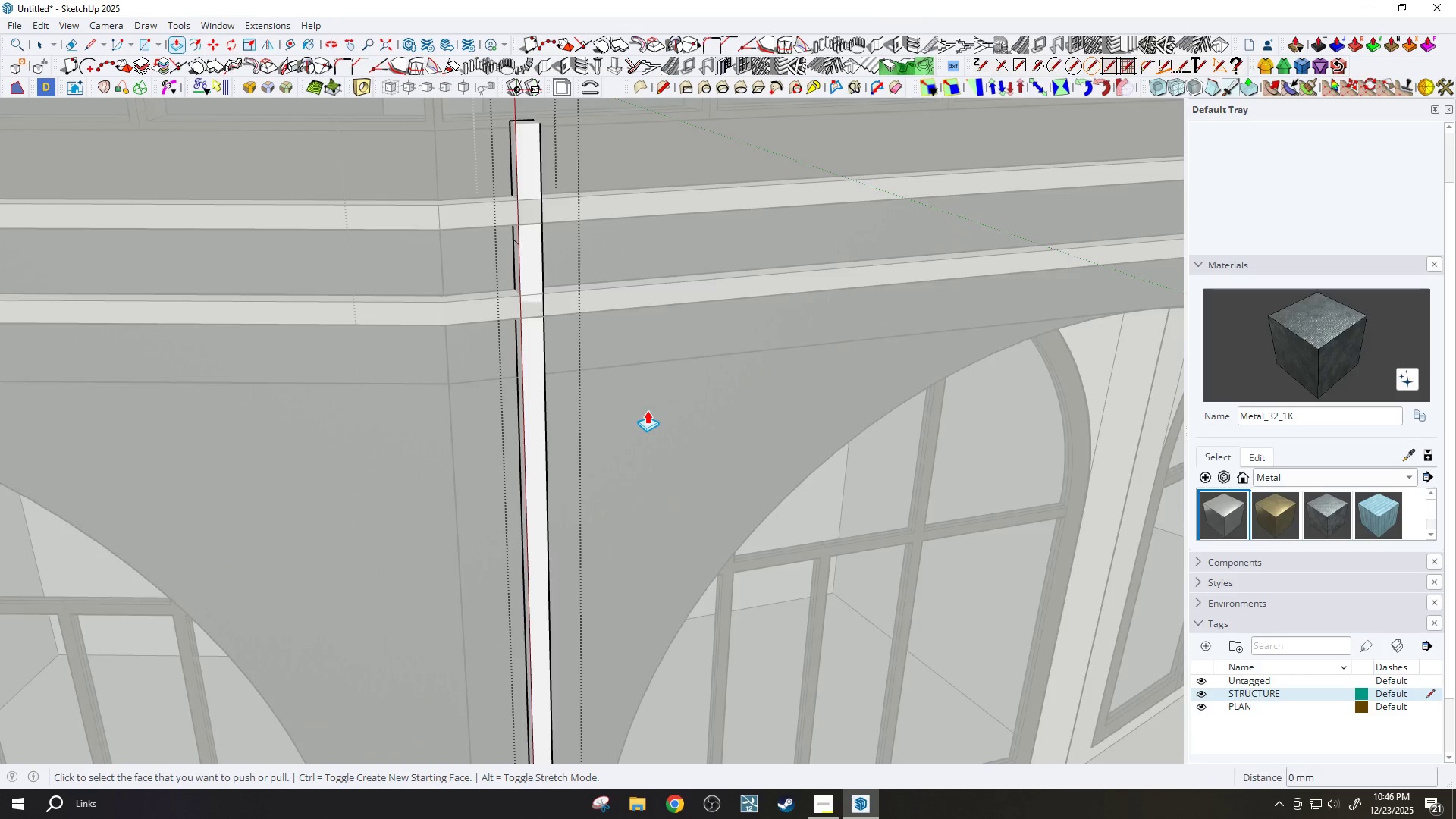 
key(Slash)
 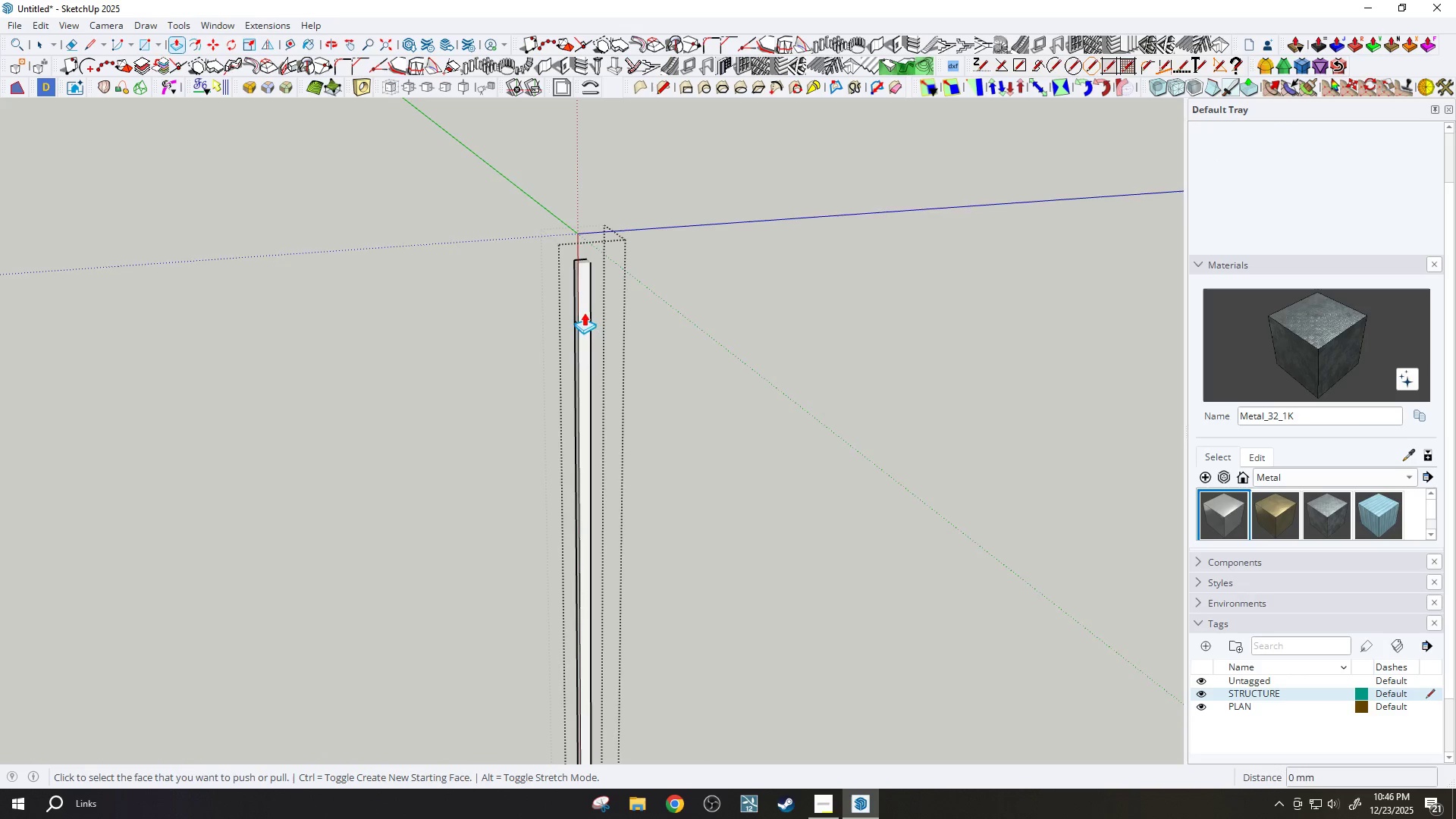 
scroll: coordinate [646, 416], scroll_direction: down, amount: 6.0
 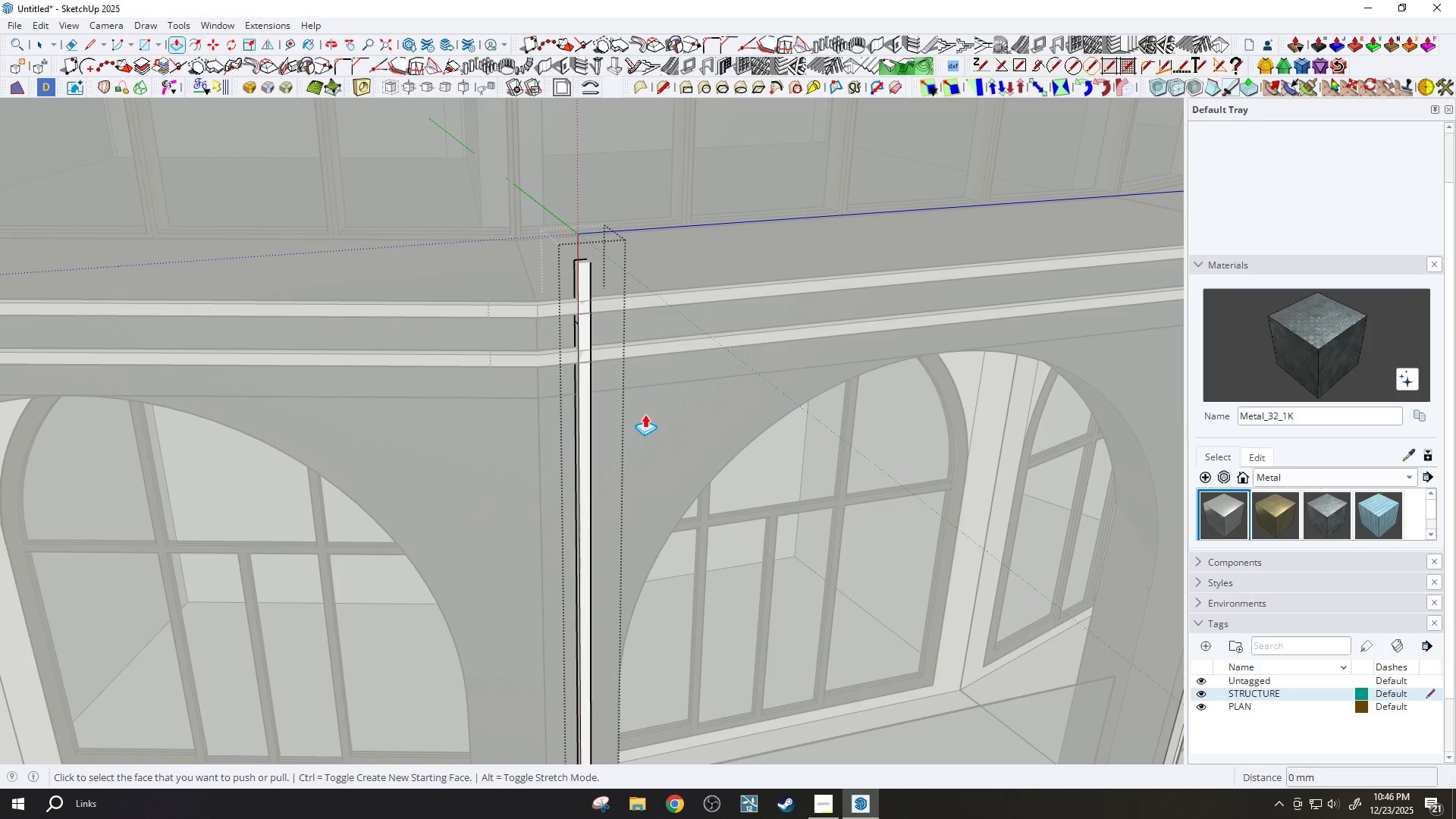 
key(E)
 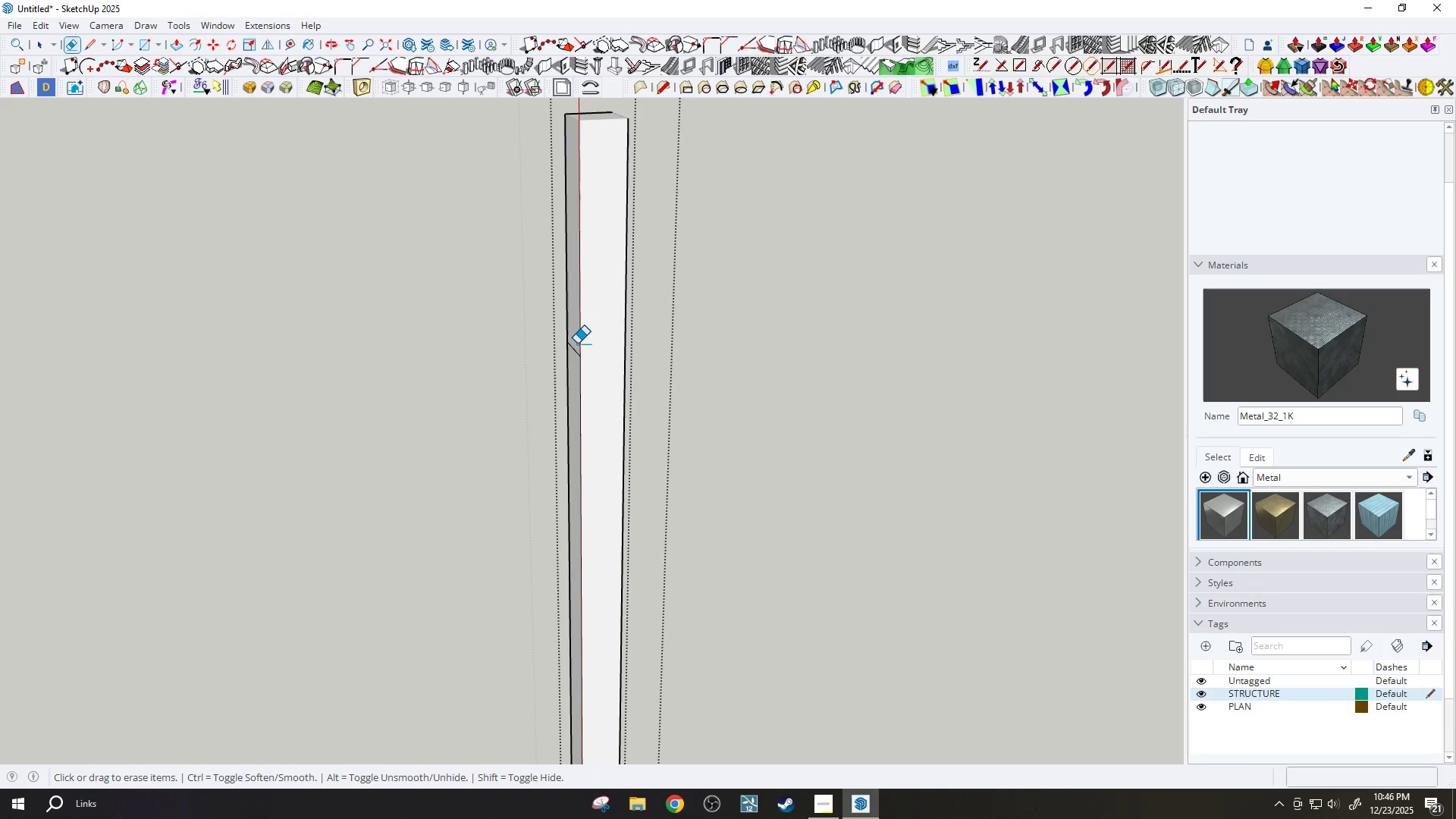 
scroll: coordinate [566, 361], scroll_direction: up, amount: 12.0
 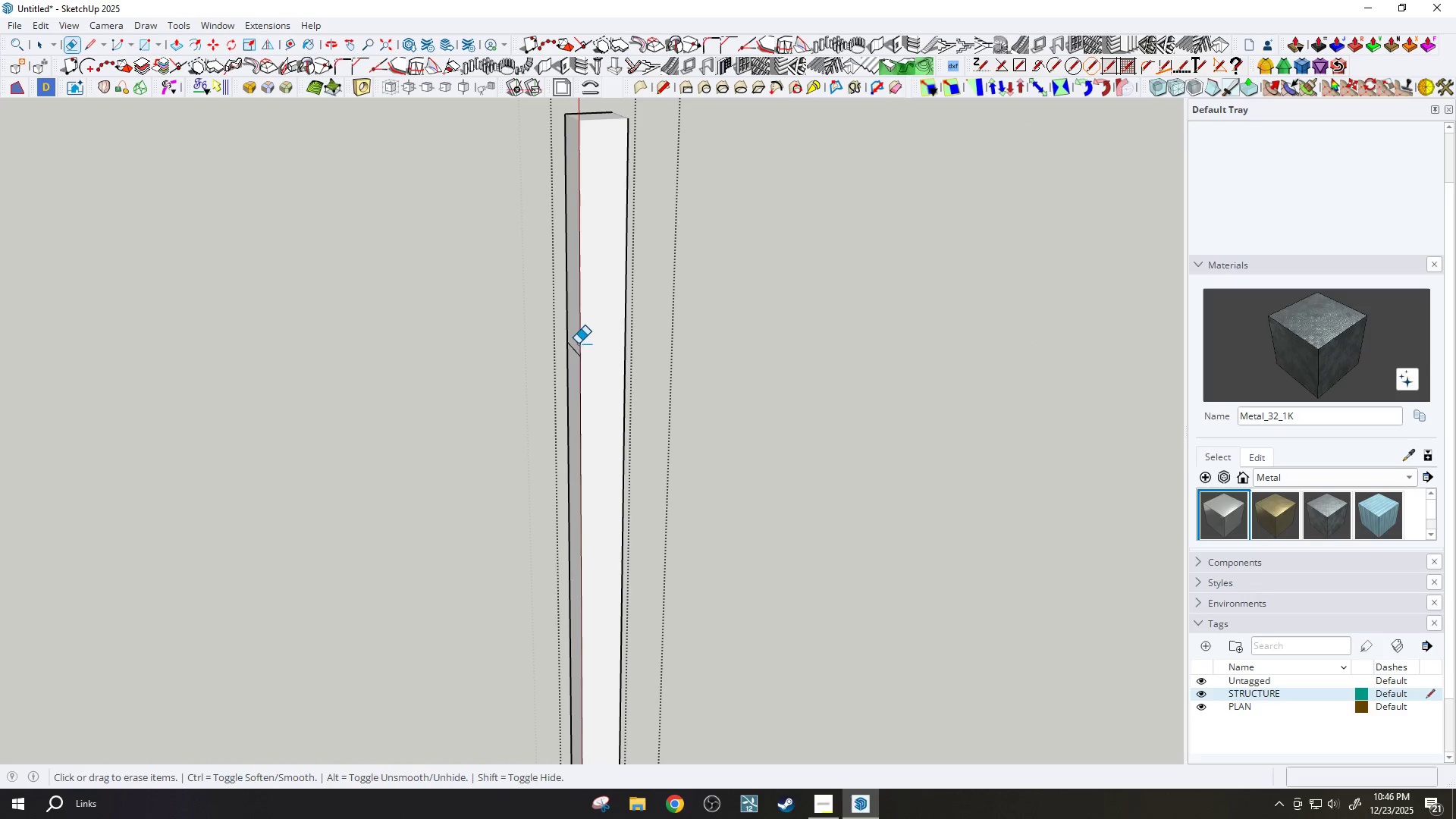 
left_click_drag(start_coordinate=[573, 344], to_coordinate=[574, 355])
 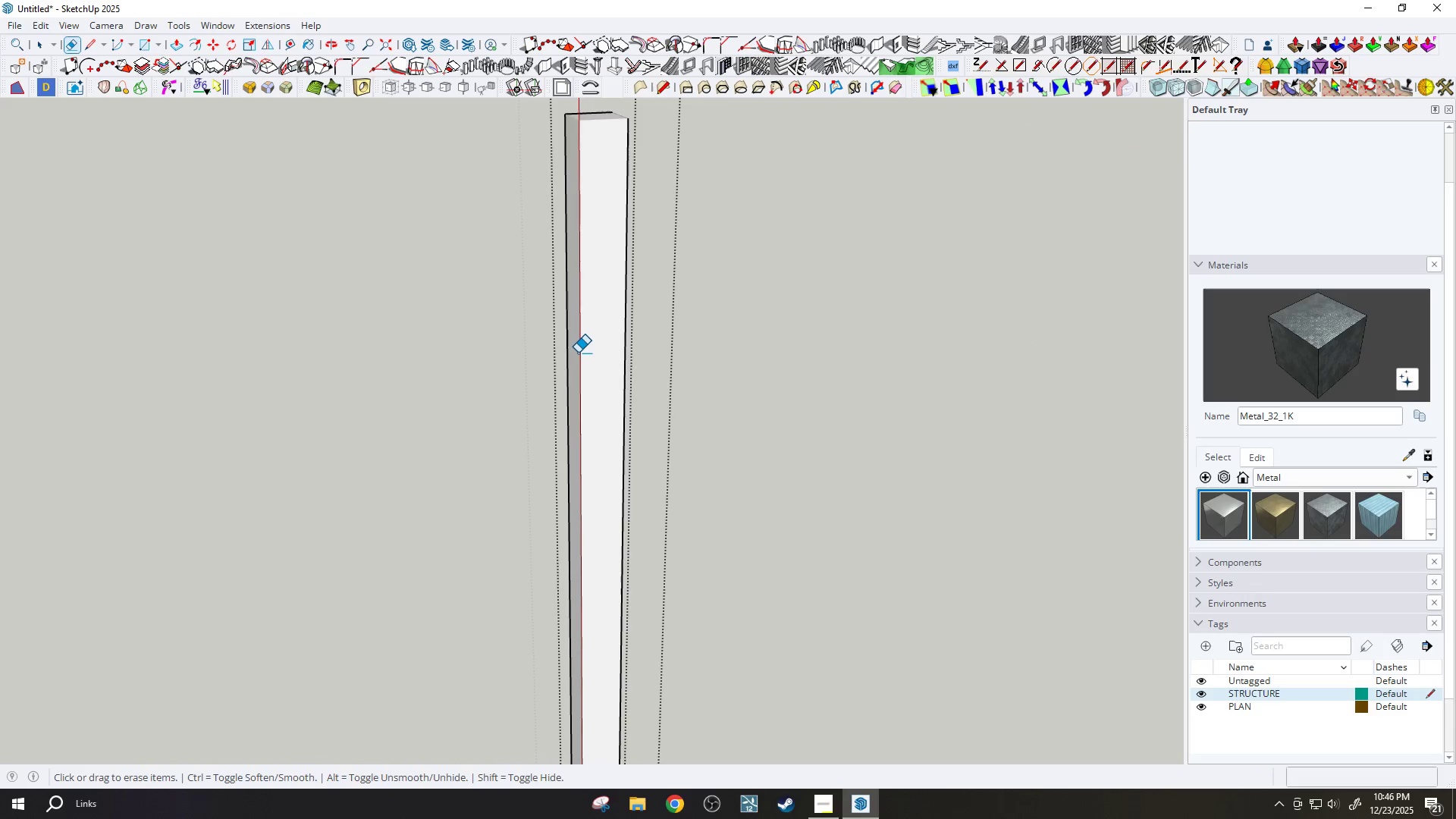 
scroll: coordinate [578, 353], scroll_direction: down, amount: 3.0
 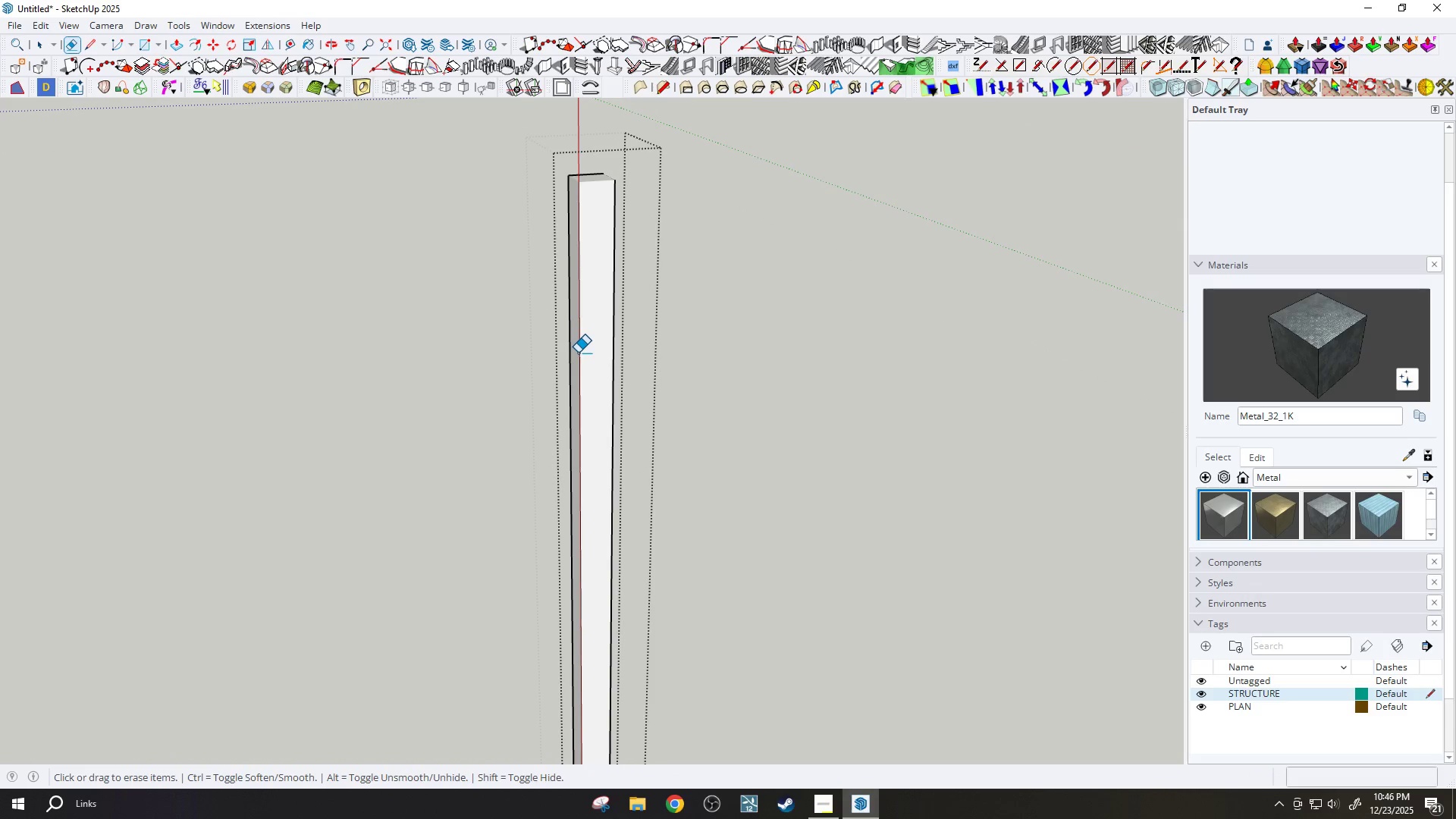 
key(Period)
 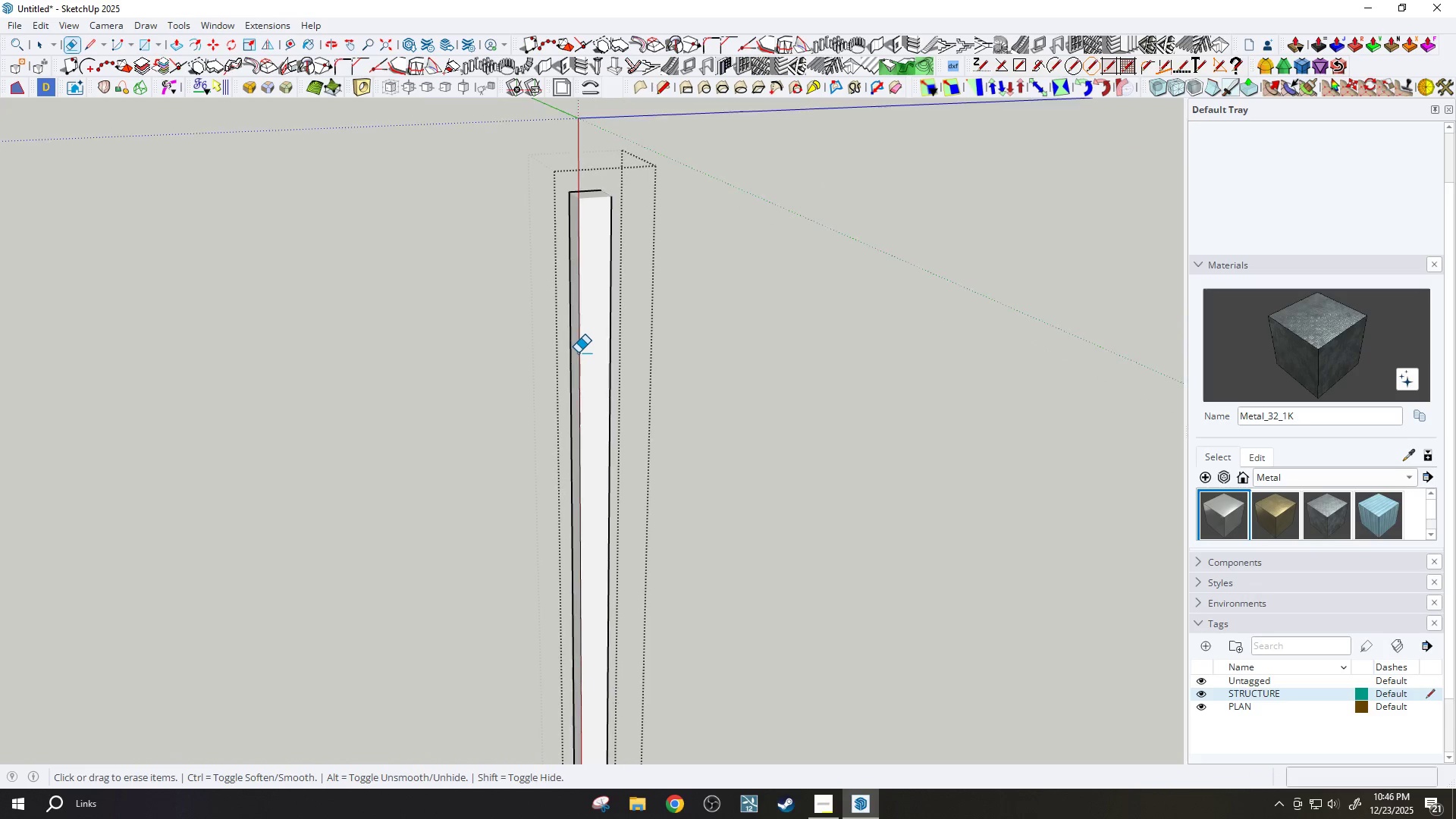 
key(Slash)
 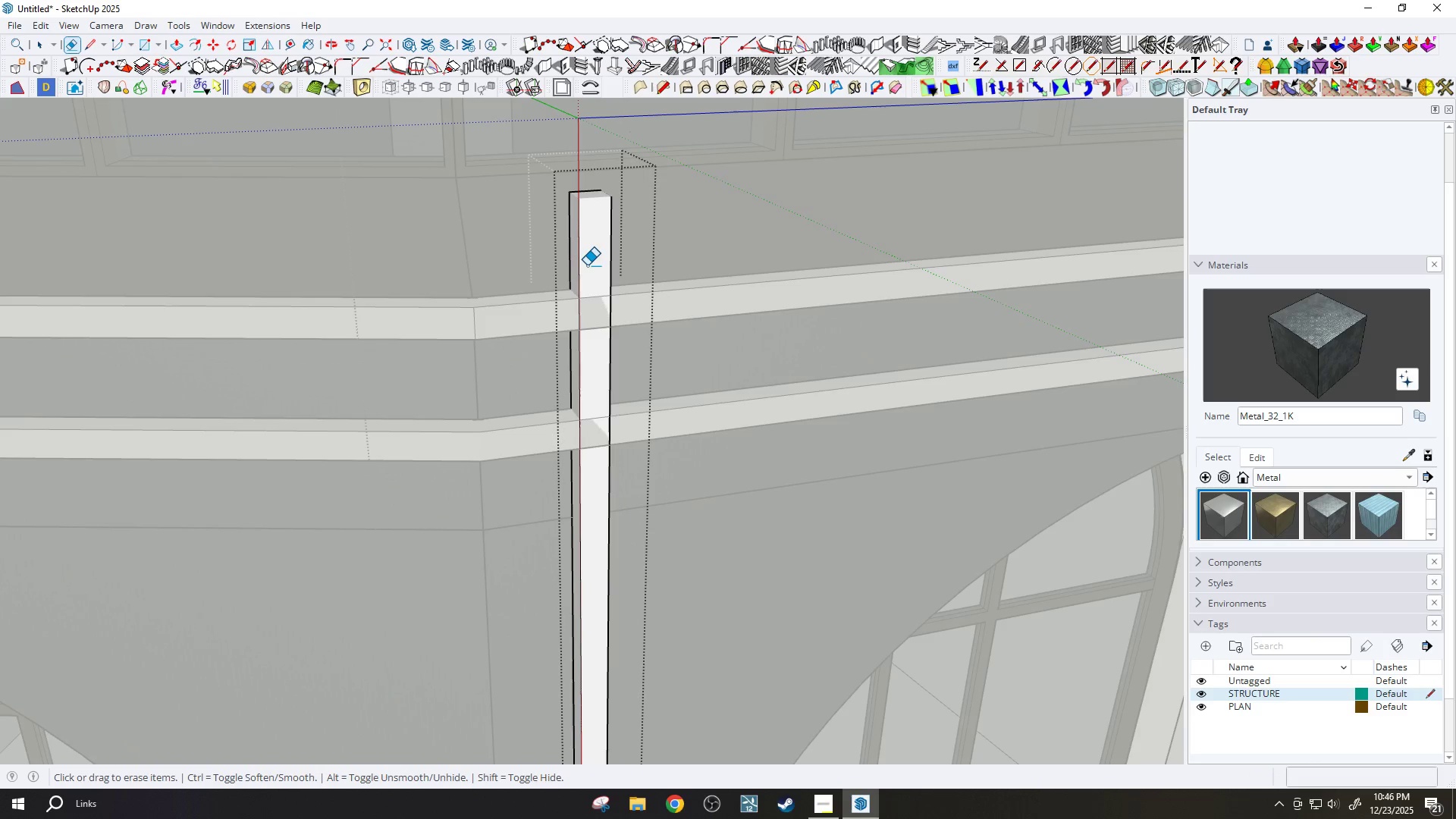 
key(P)
 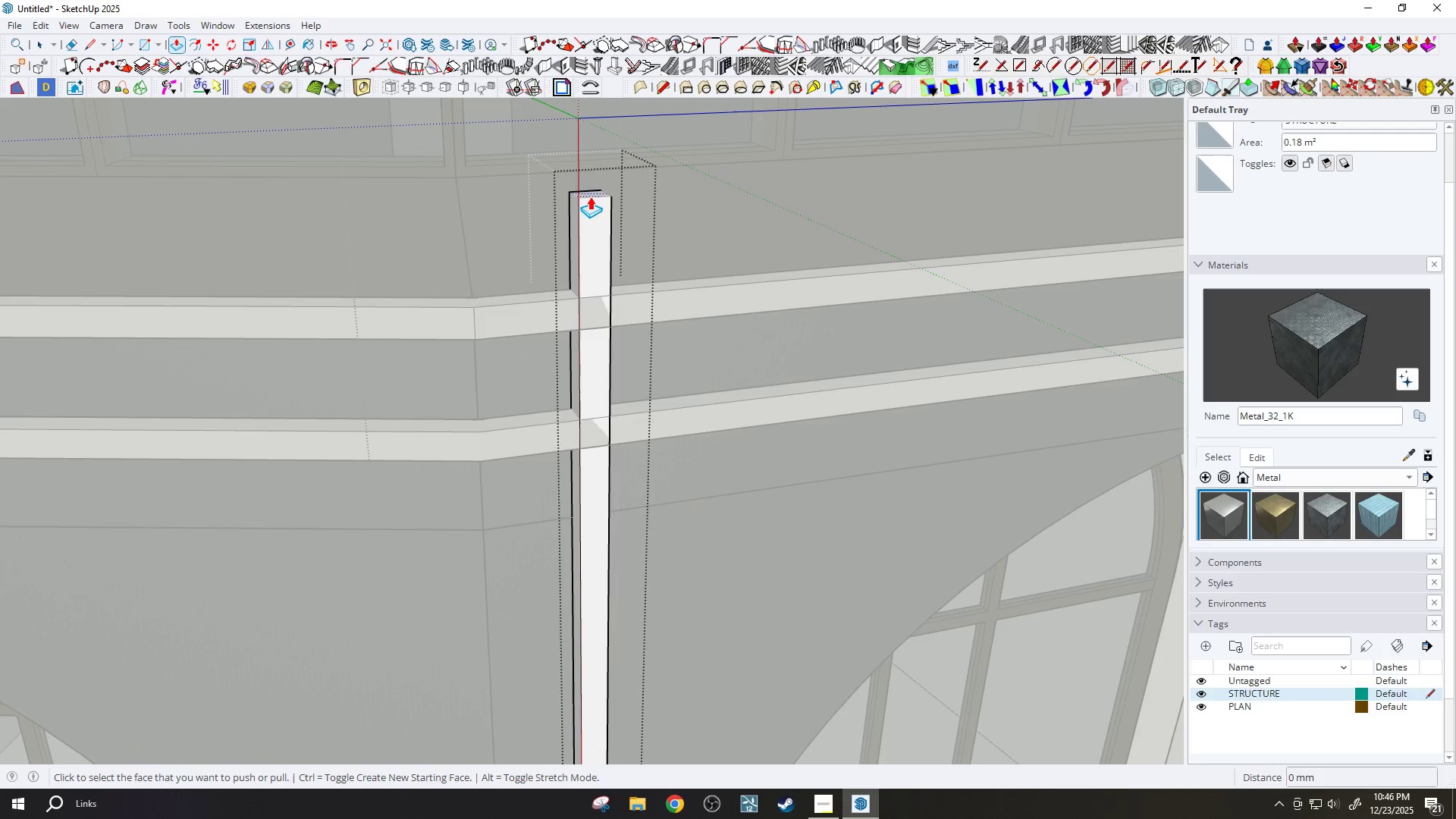 
left_click([590, 192])
 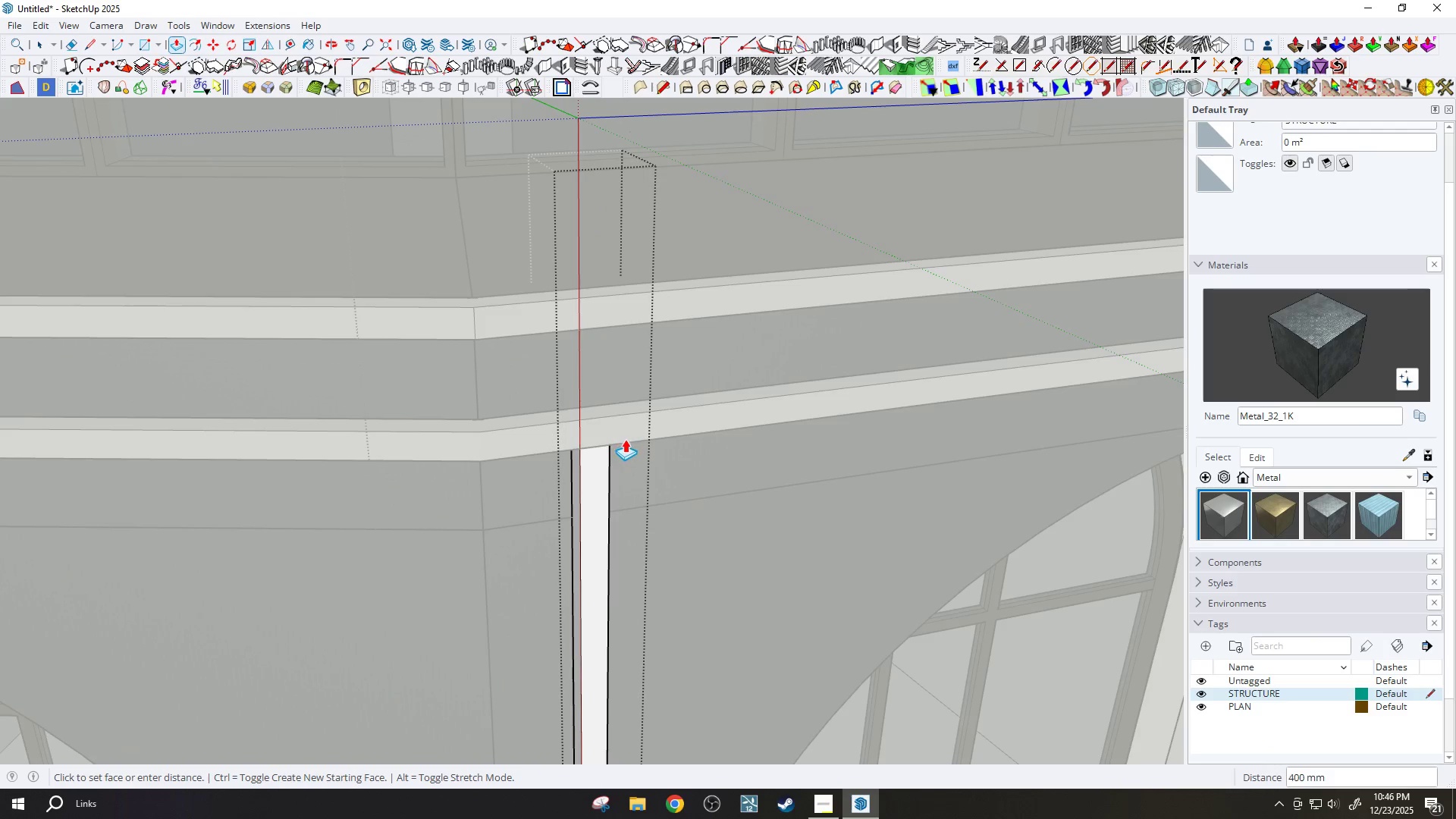 
left_click([623, 442])
 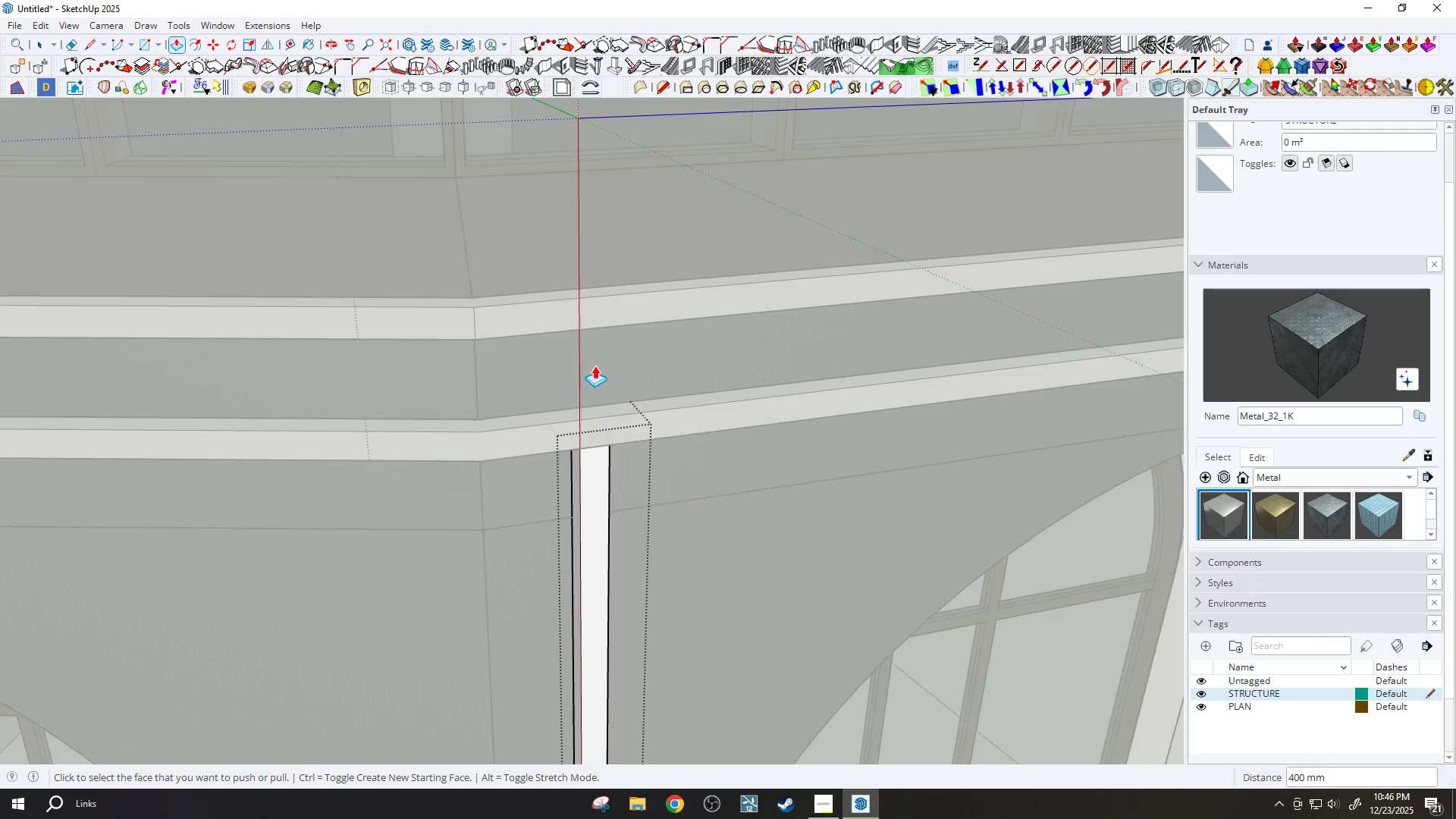 
key(Space)
 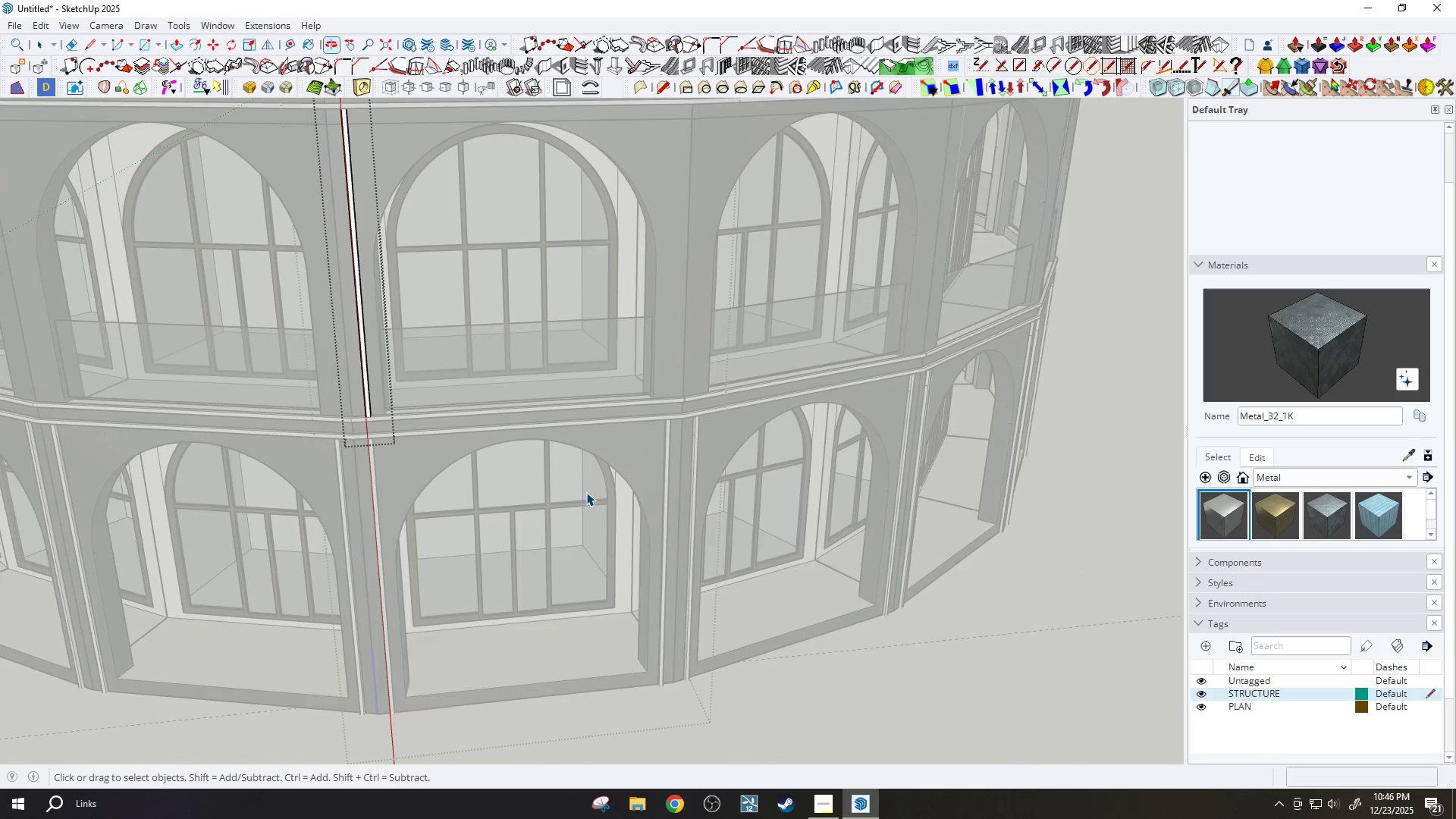 
scroll: coordinate [641, 514], scroll_direction: down, amount: 19.0
 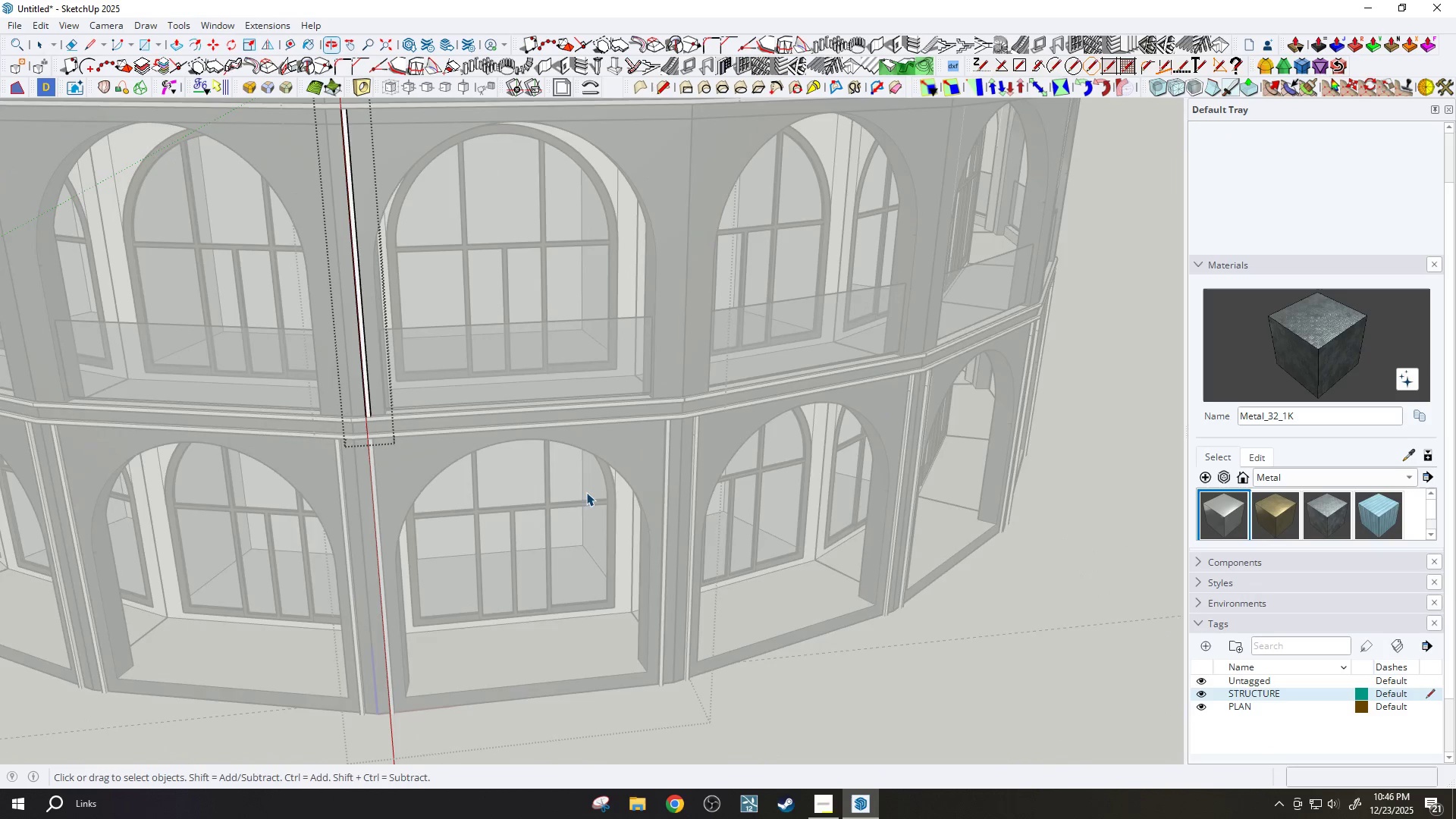 
key(Escape)
 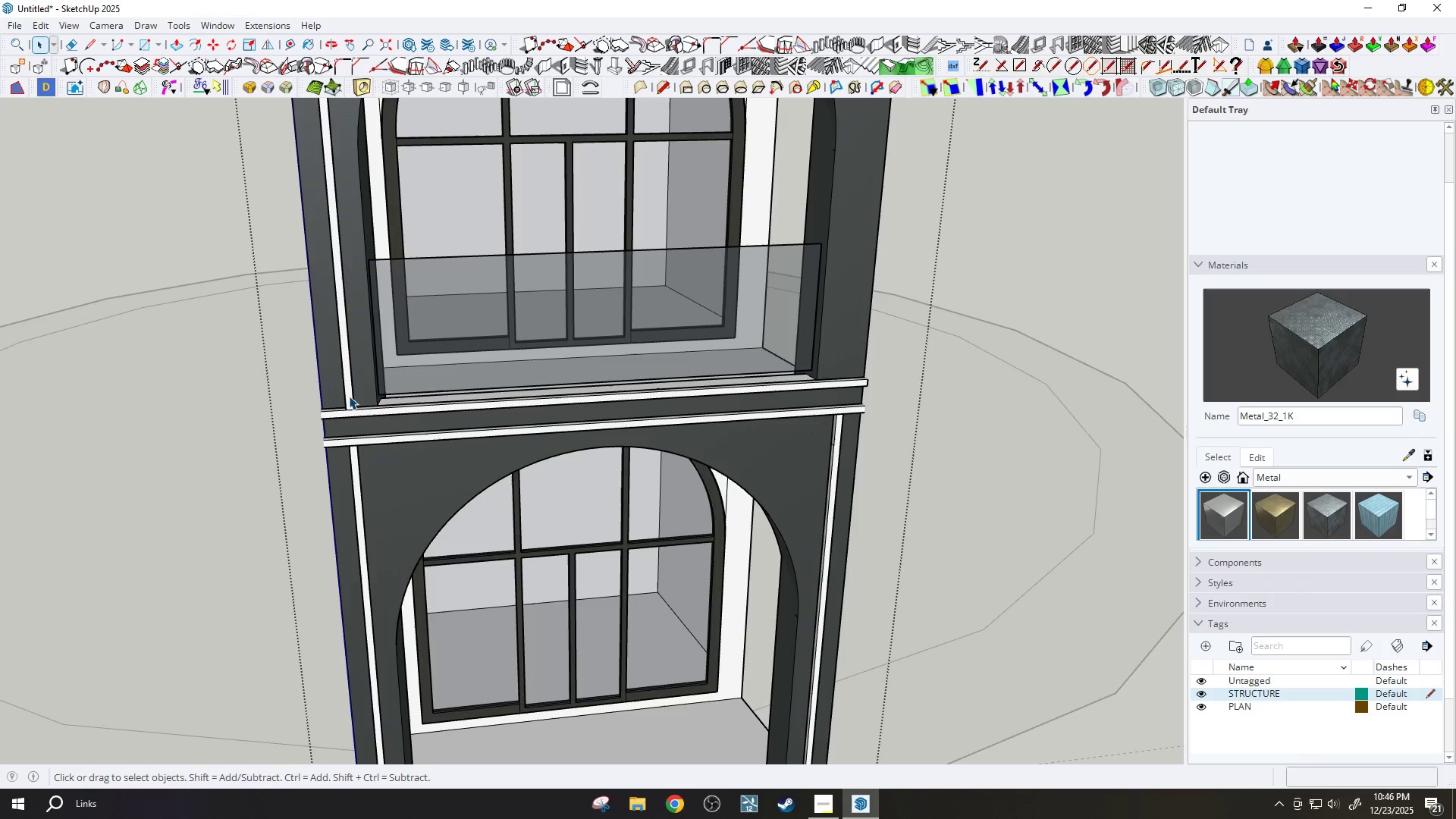 
scroll: coordinate [340, 418], scroll_direction: up, amount: 5.0
 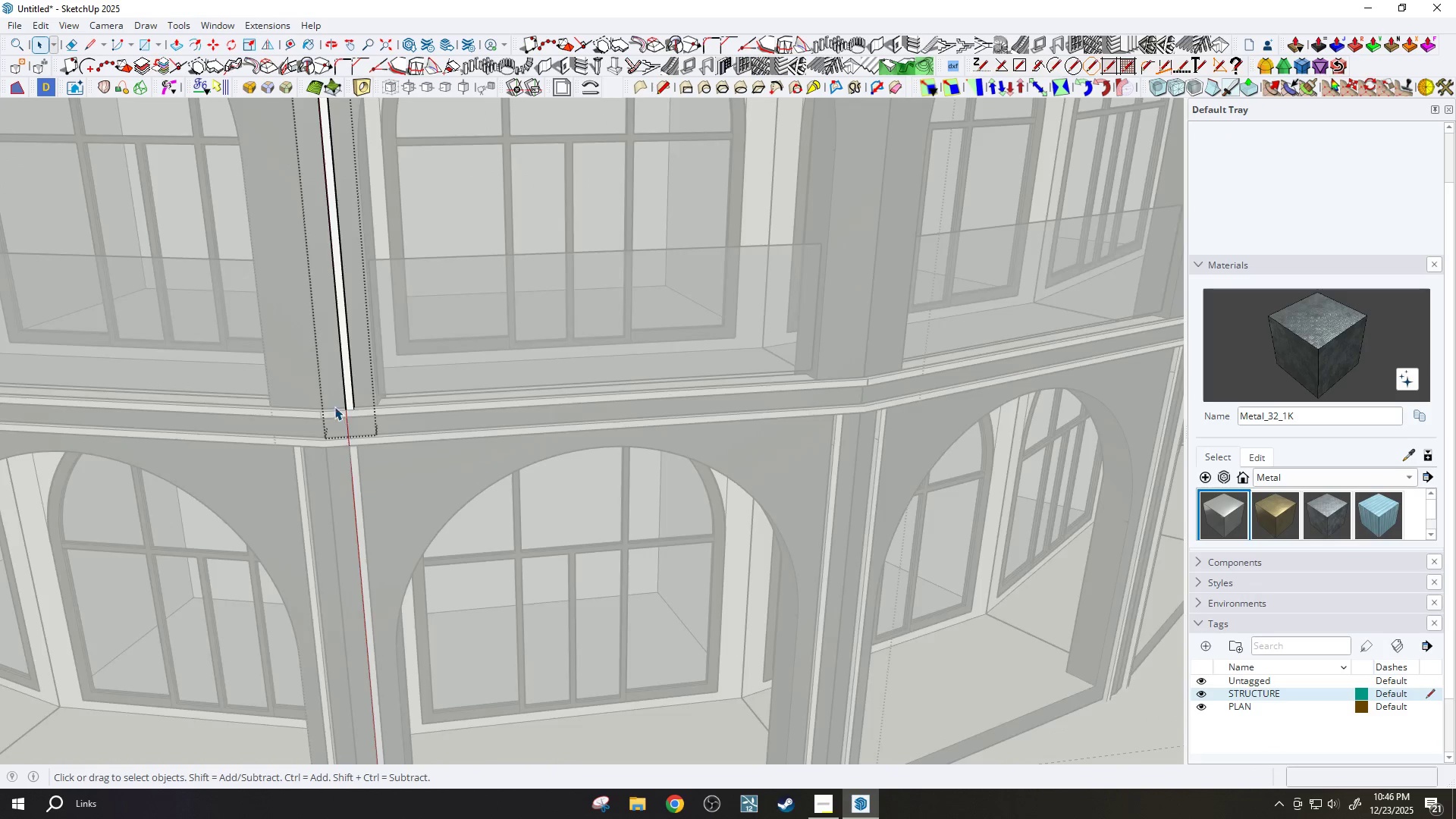 
left_click([350, 396])
 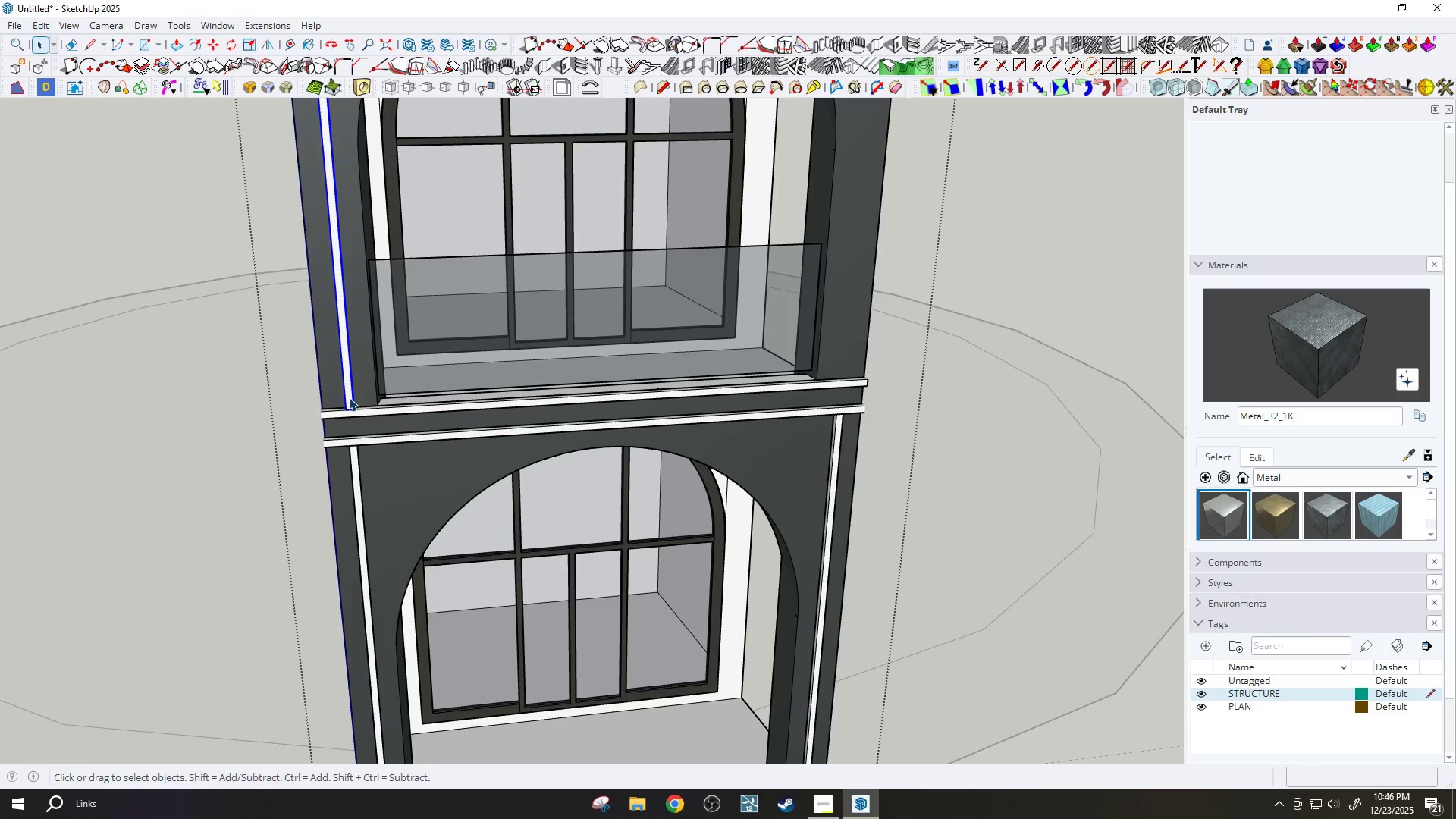 
scroll: coordinate [348, 398], scroll_direction: up, amount: 6.0
 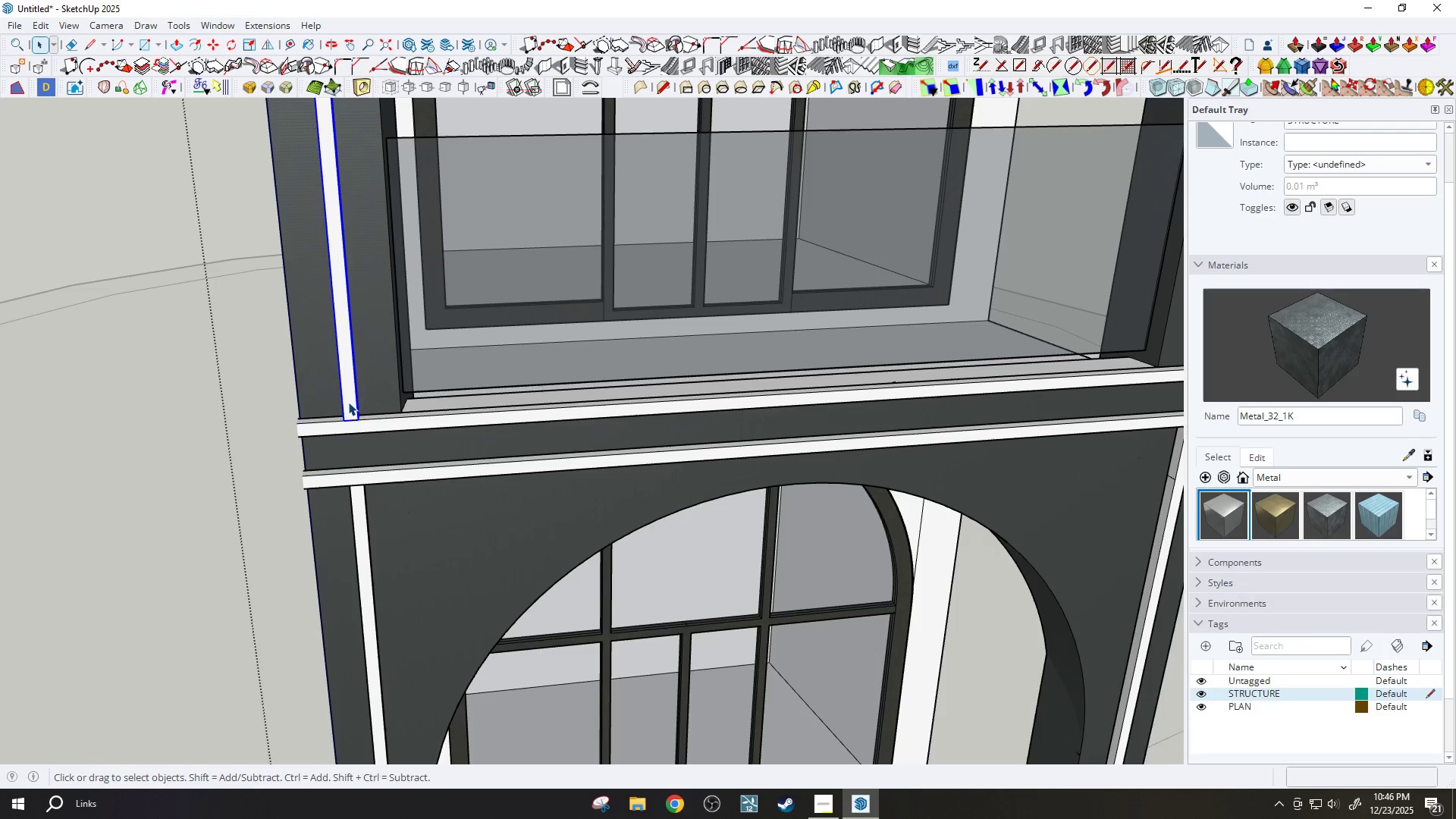 
key(M)
 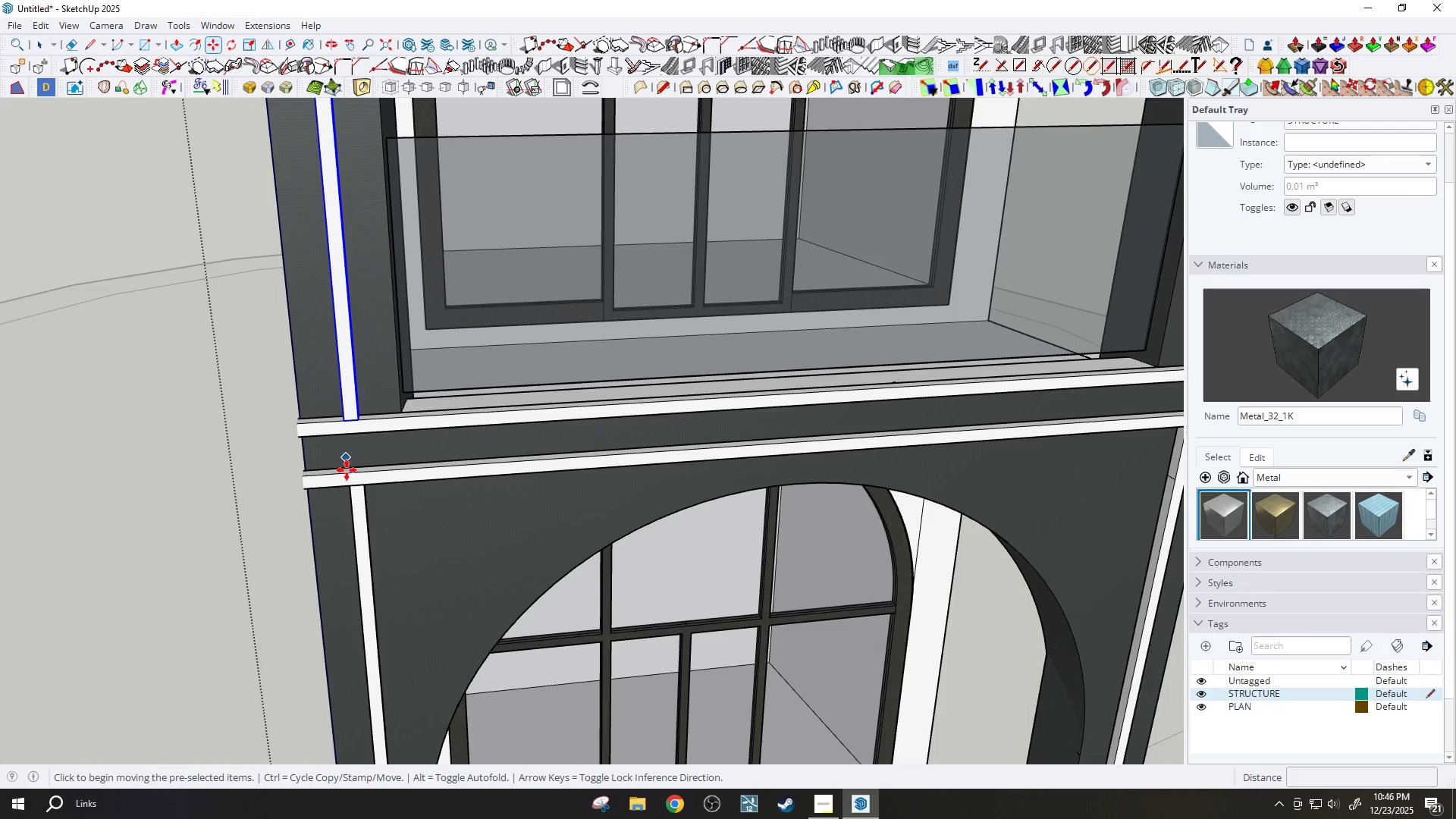 
key(Control+ControlLeft)
 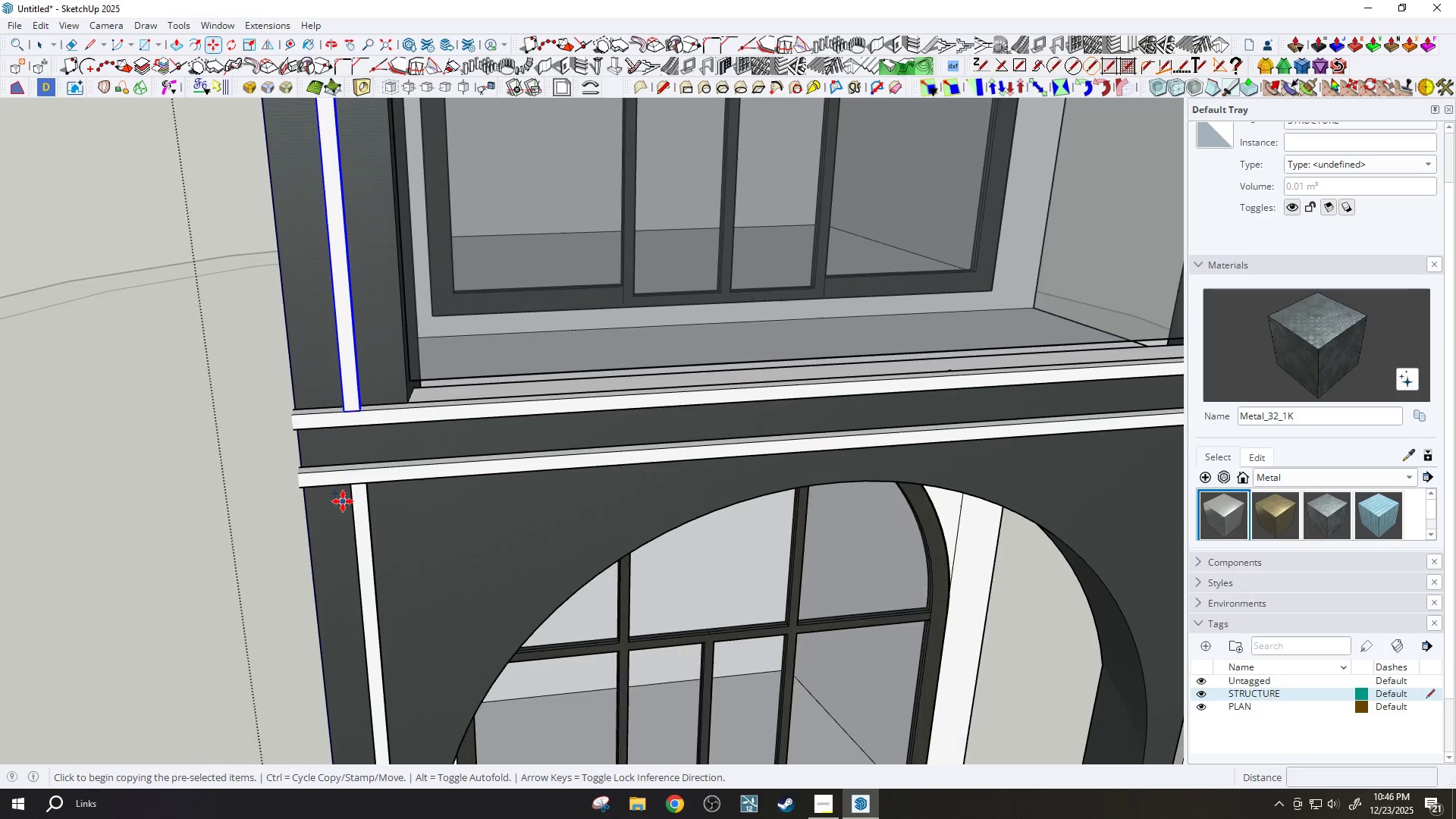 
scroll: coordinate [343, 501], scroll_direction: up, amount: 1.0
 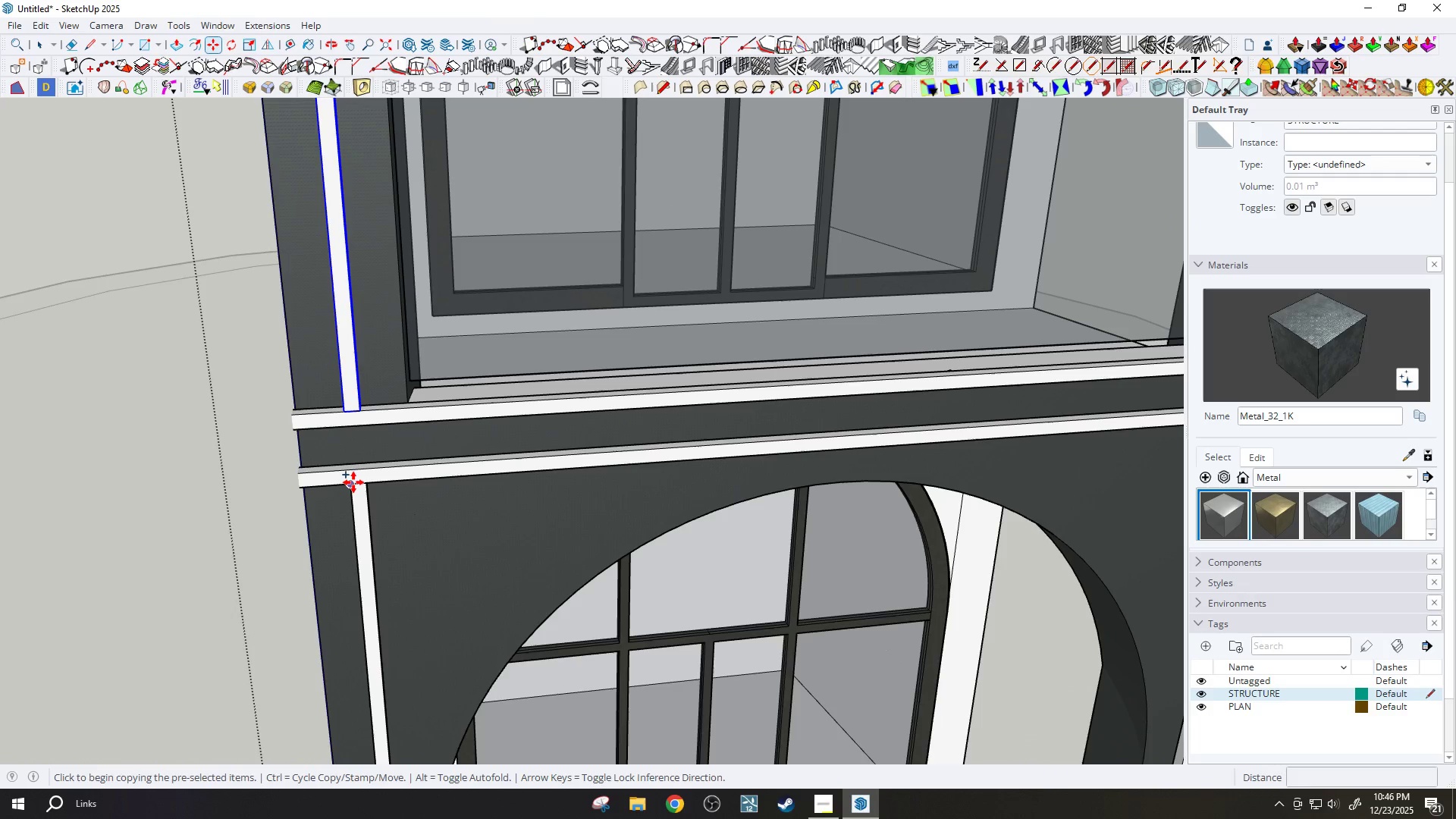 
scroll: coordinate [1056, 440], scroll_direction: down, amount: 1.0
 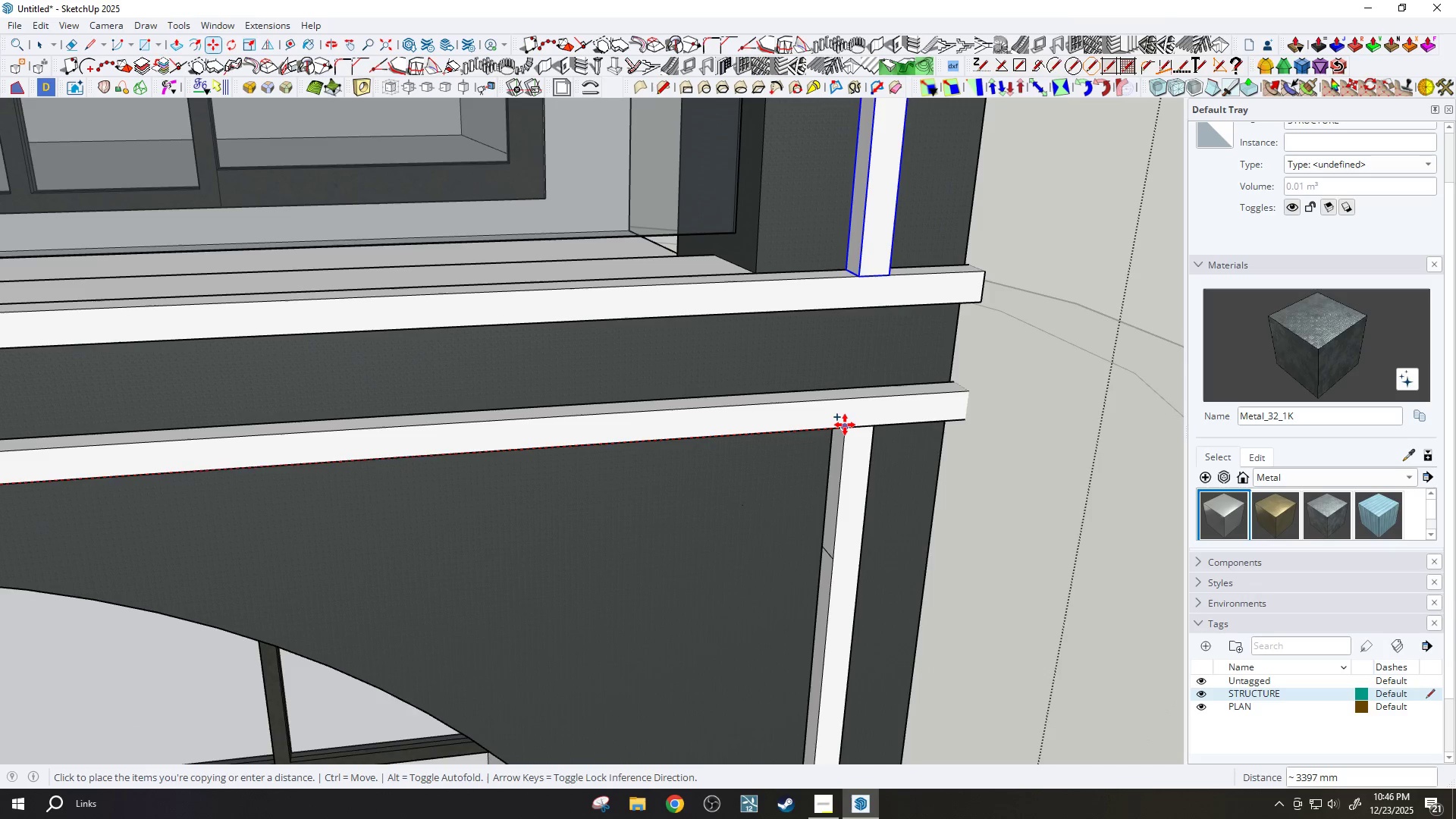 
left_click([843, 425])
 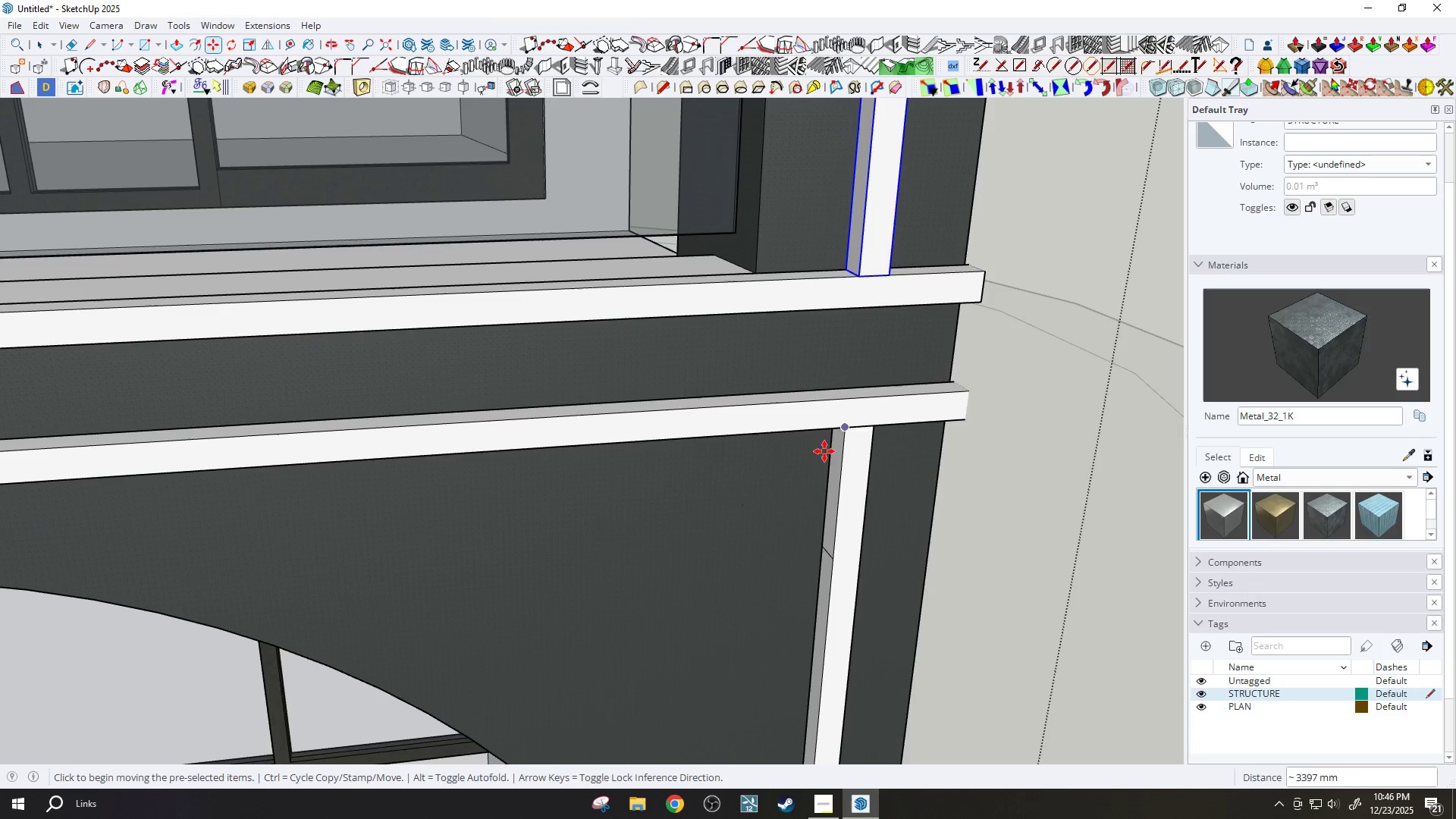 
key(Slash)
 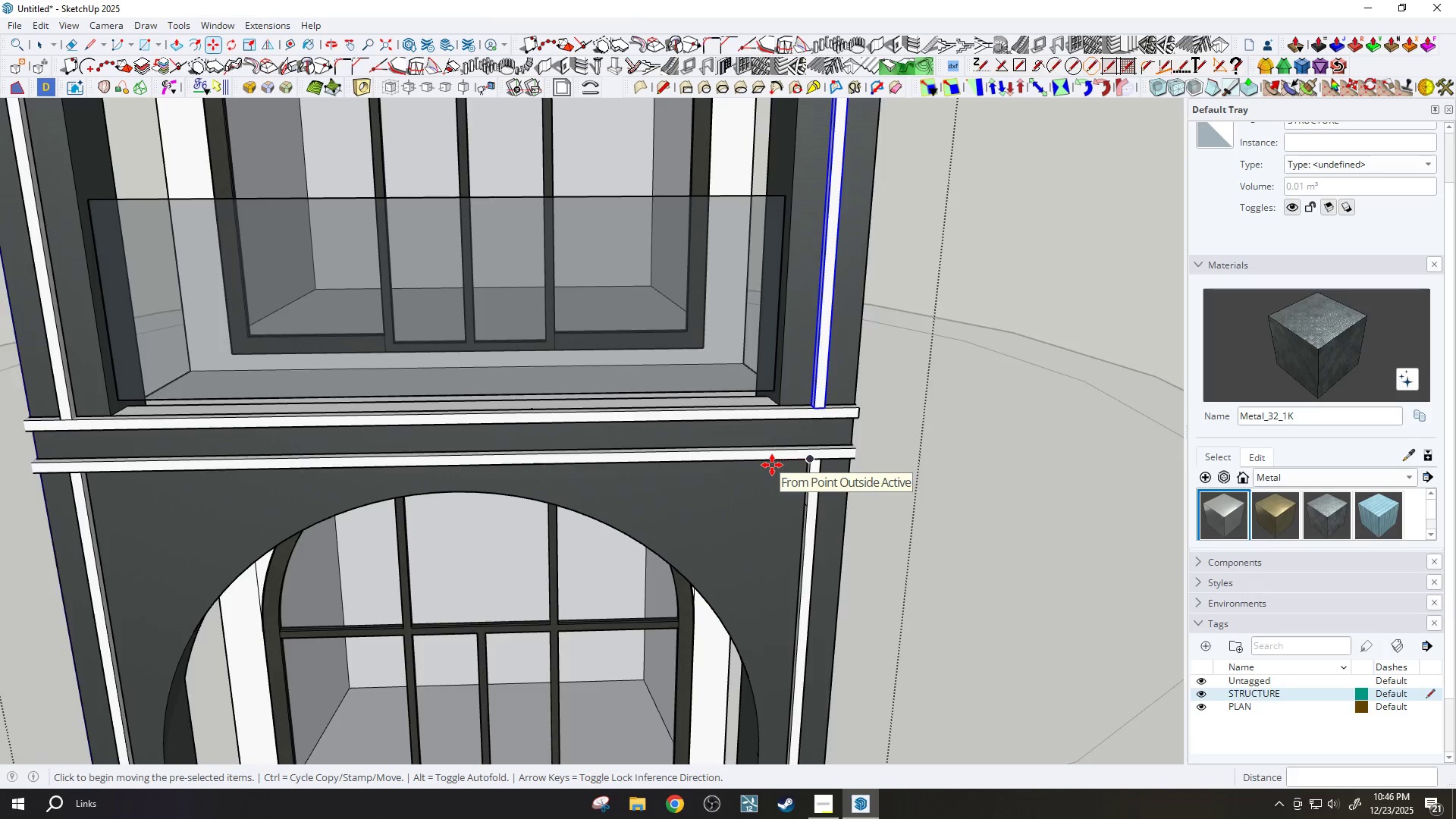 
key(Period)
 